 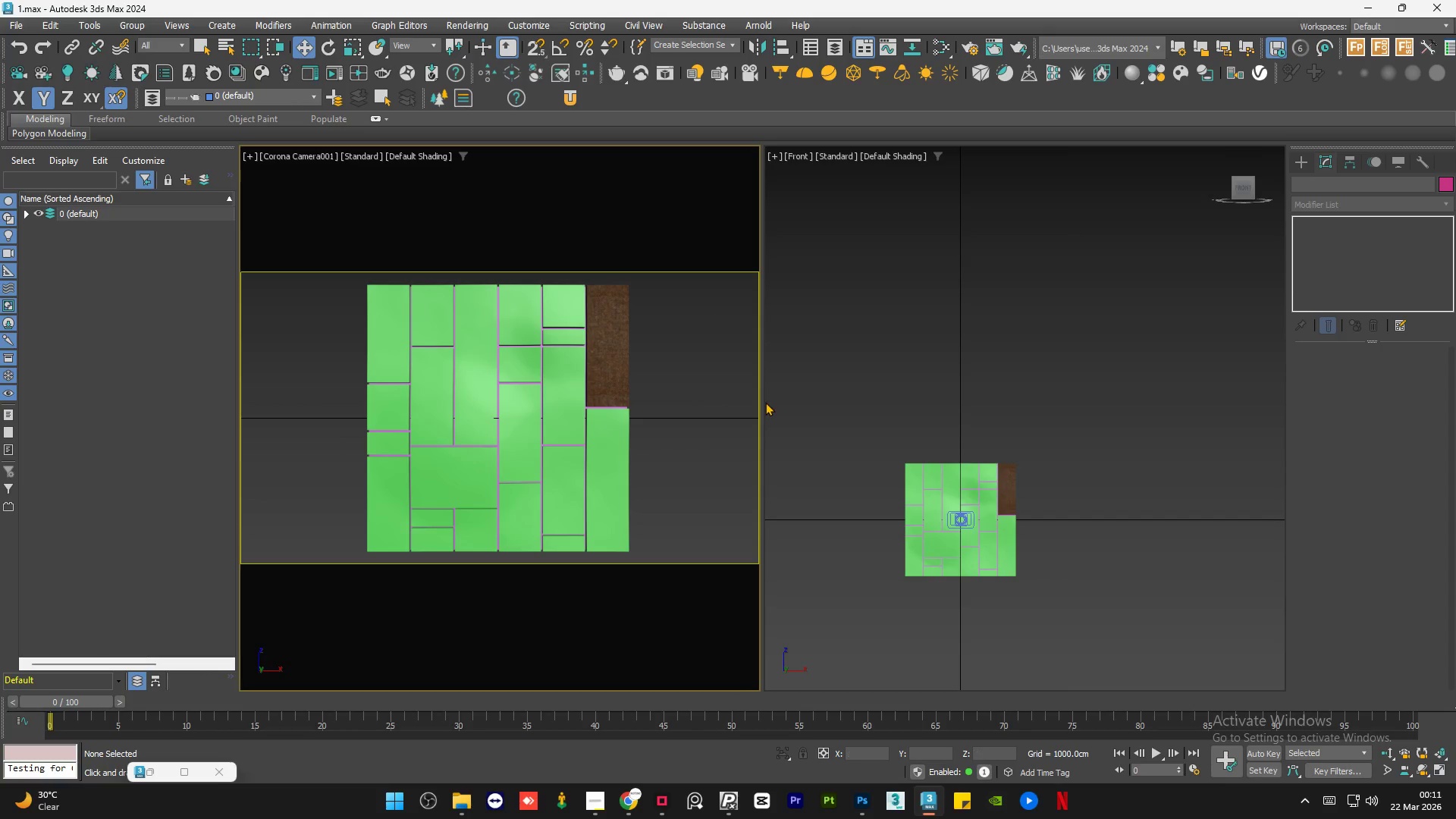 
left_click([358, 79])
 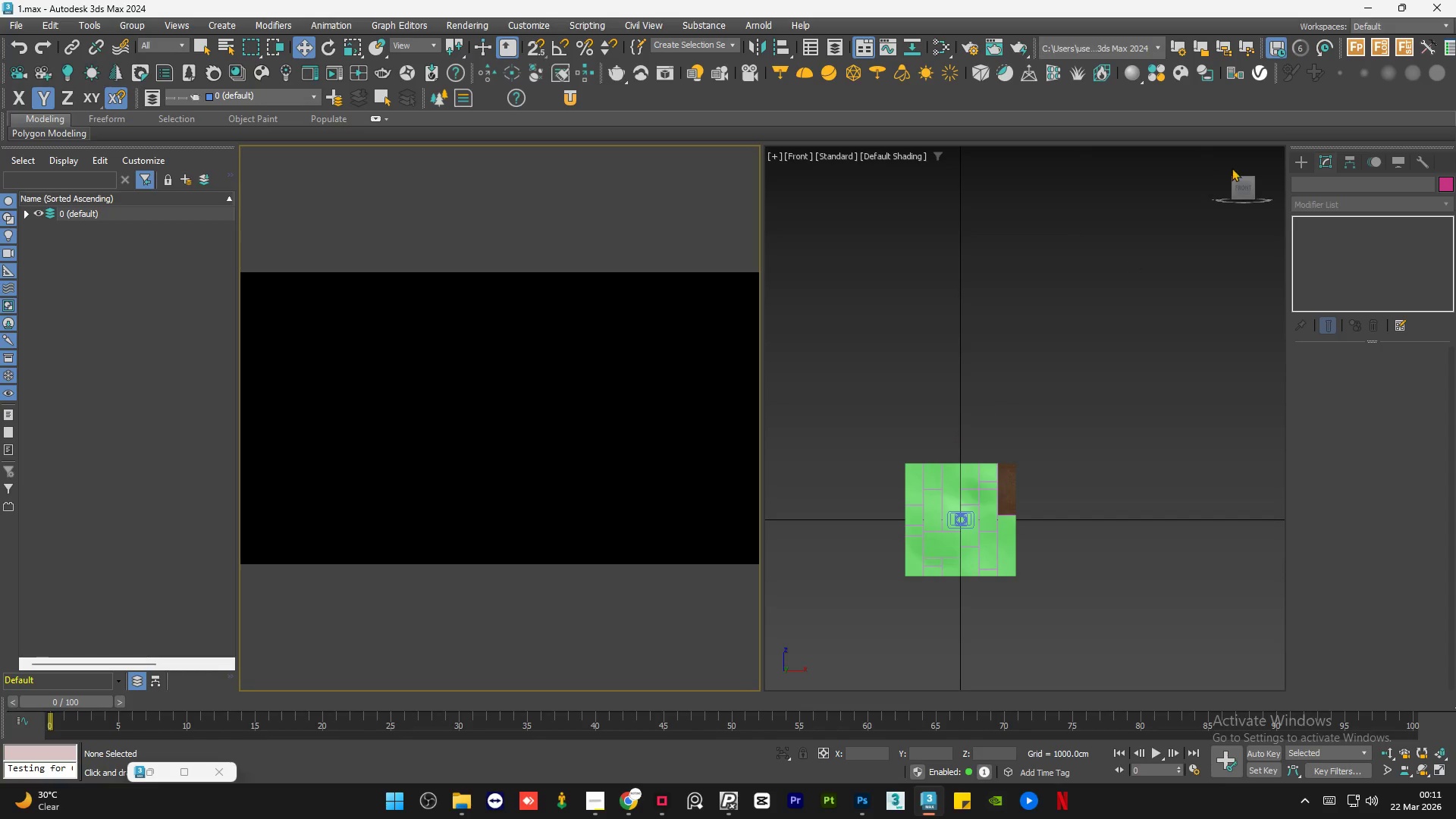 
left_click([1241, 187])
 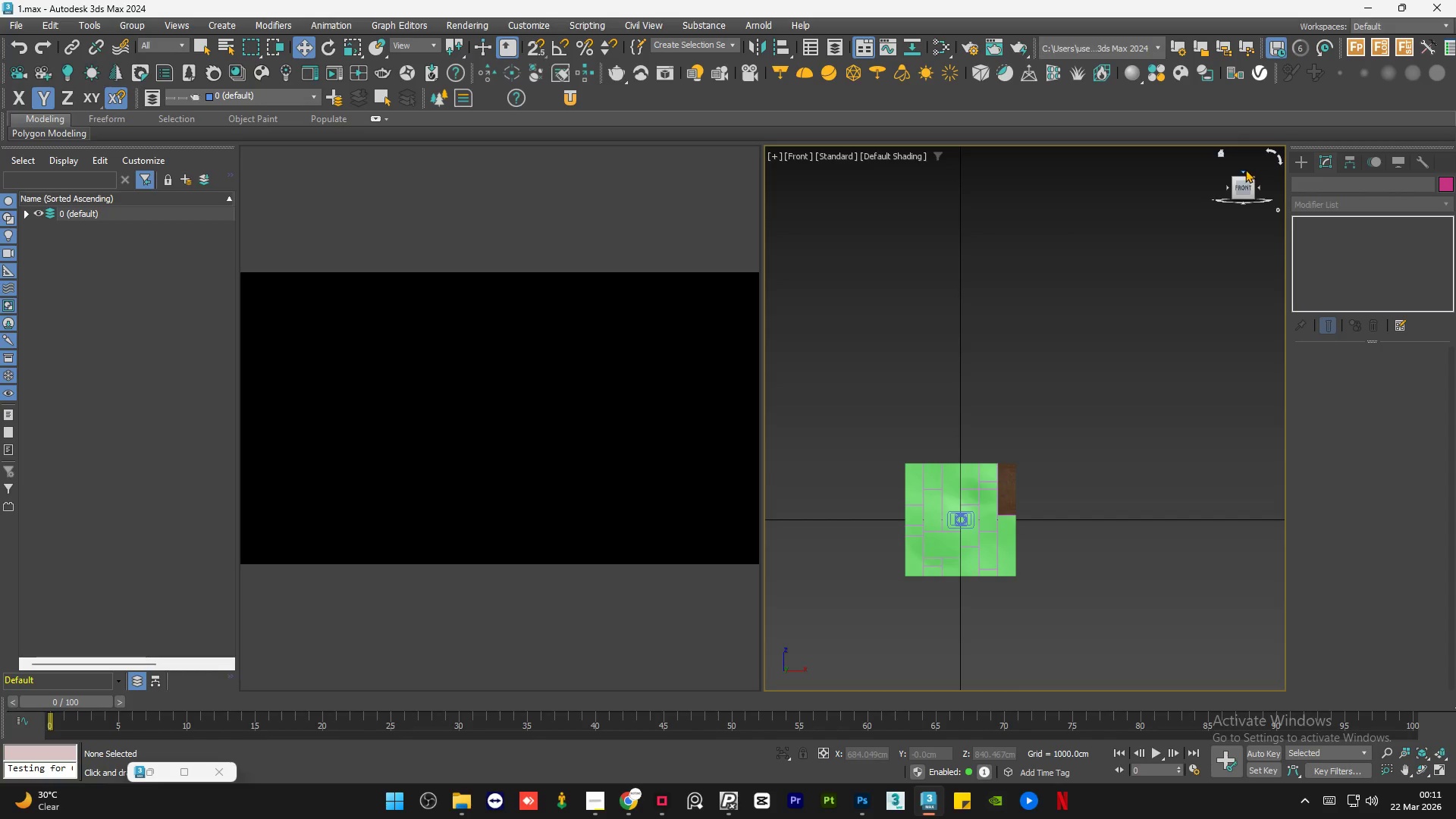 
left_click([1241, 170])
 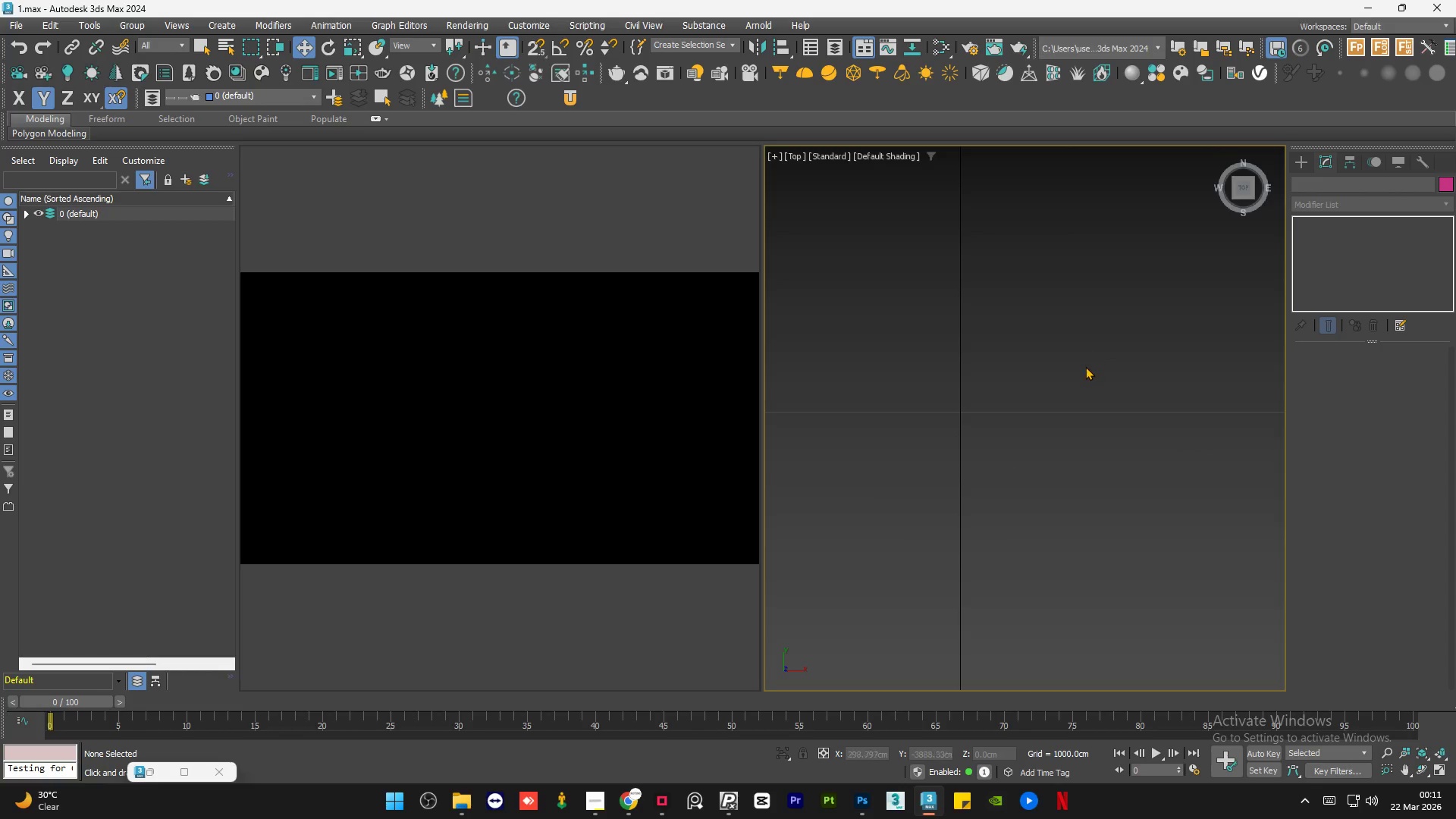 
key(Z)
 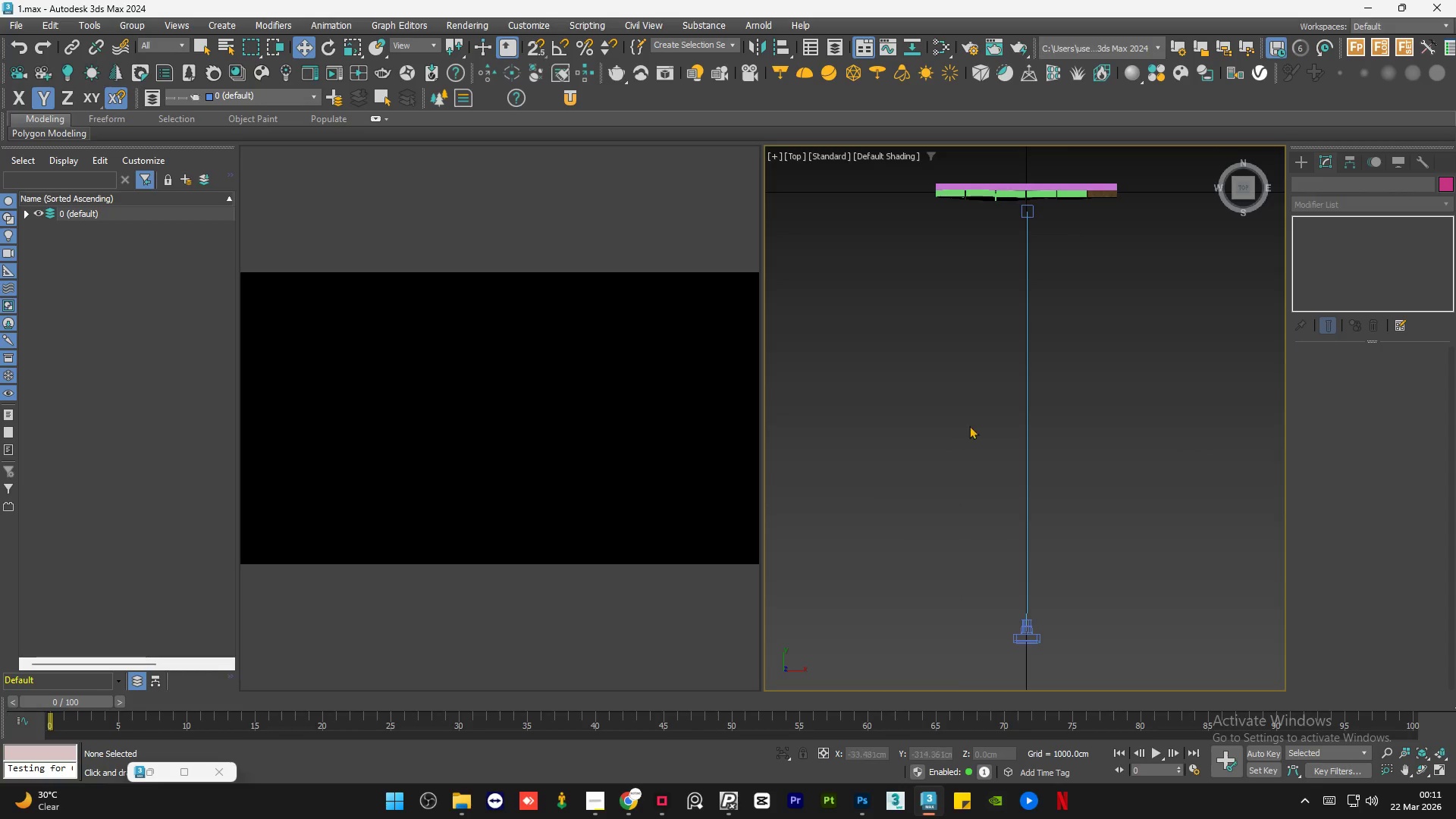 
scroll: coordinate [936, 447], scroll_direction: down, amount: 1.0
 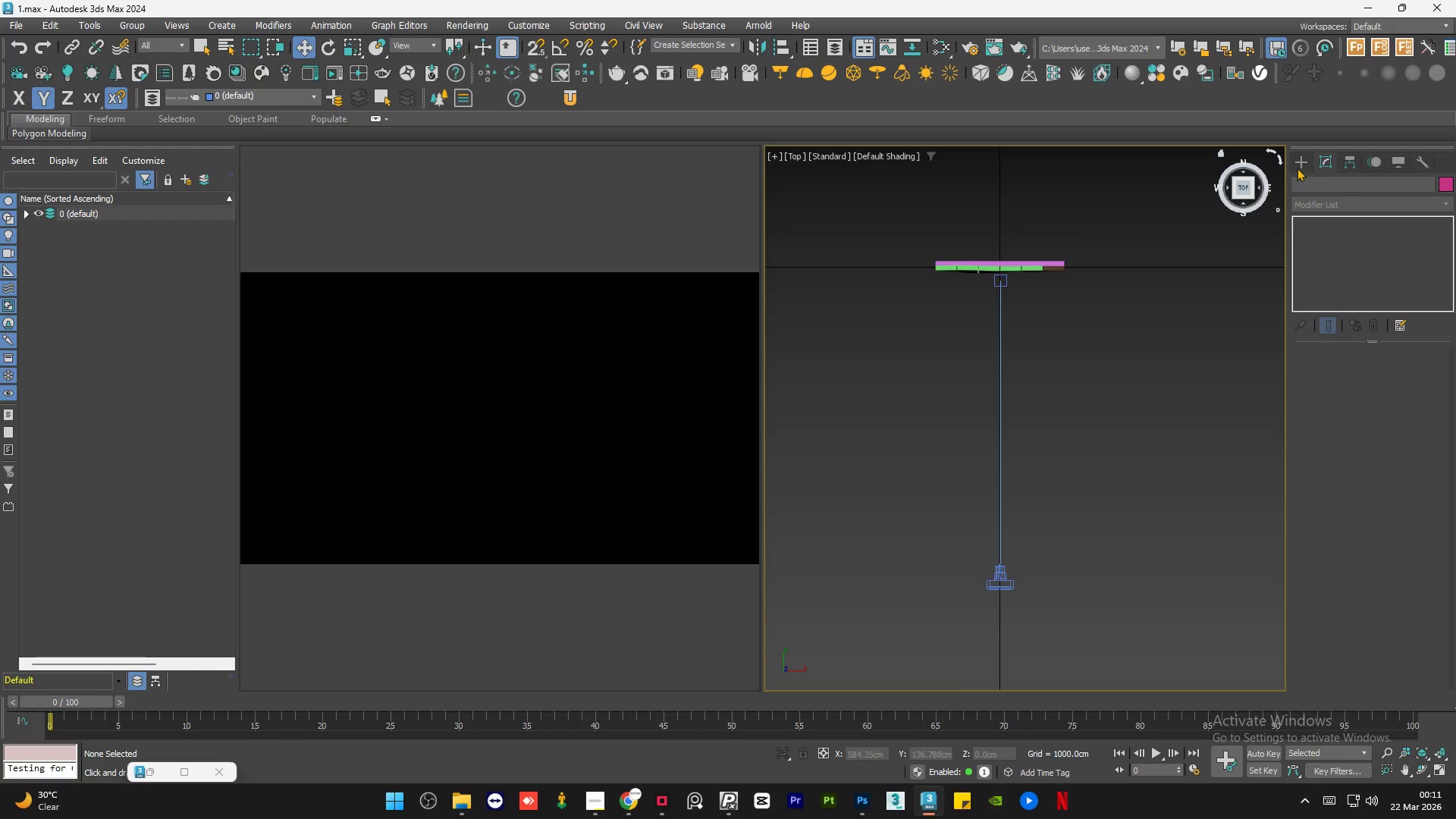 
left_click([1299, 160])
 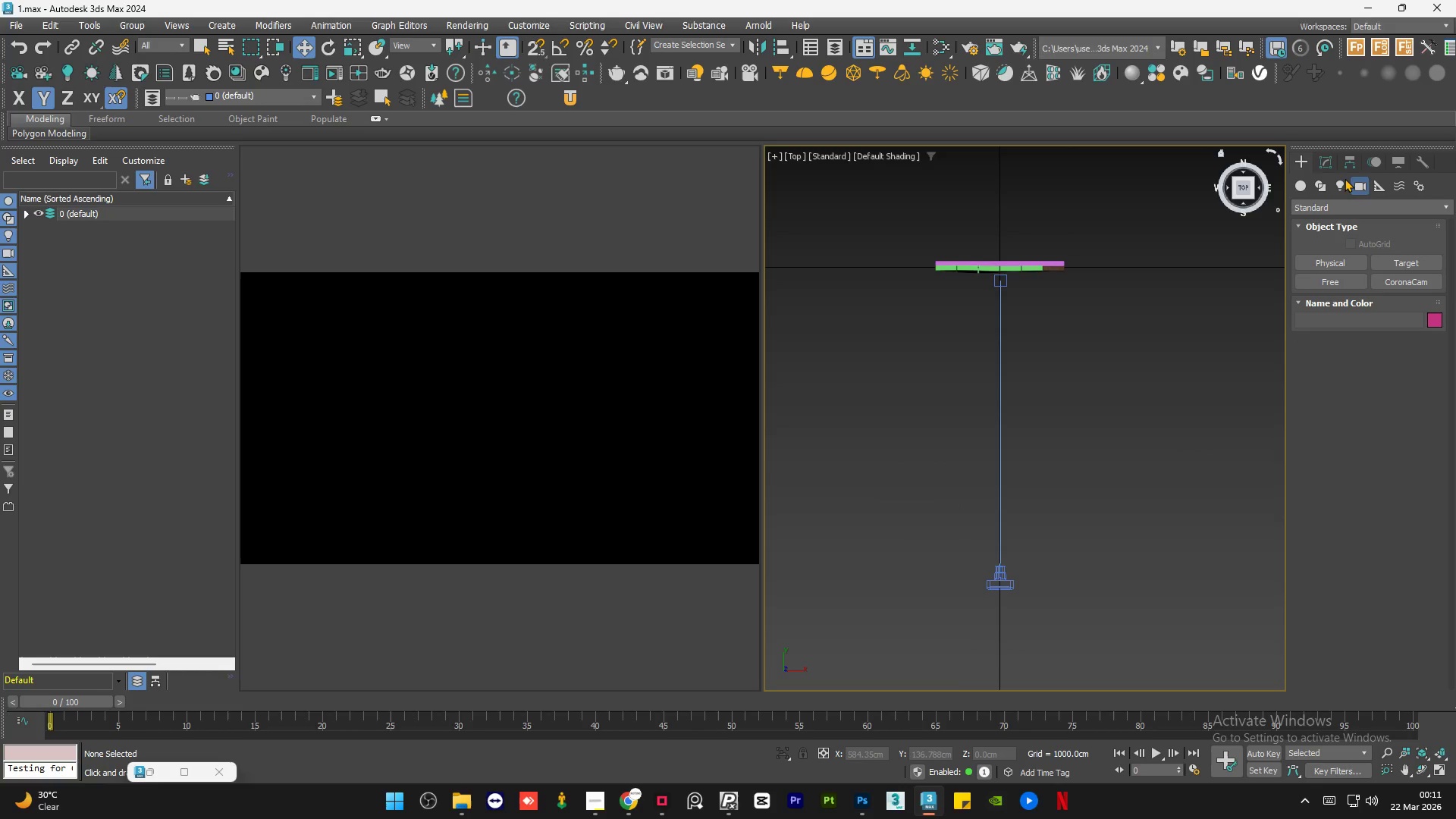 
left_click([1341, 179])
 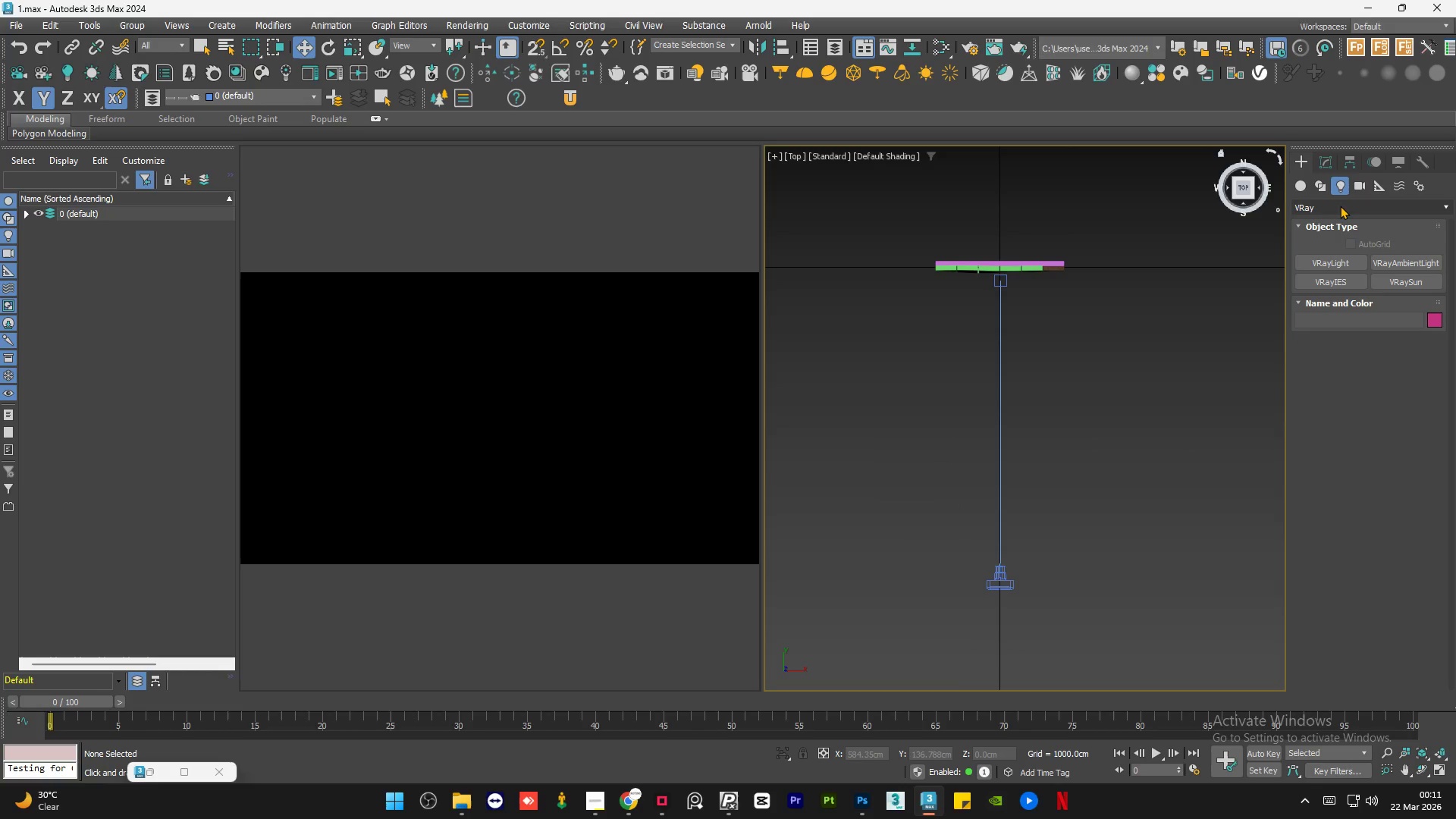 
left_click([1340, 206])
 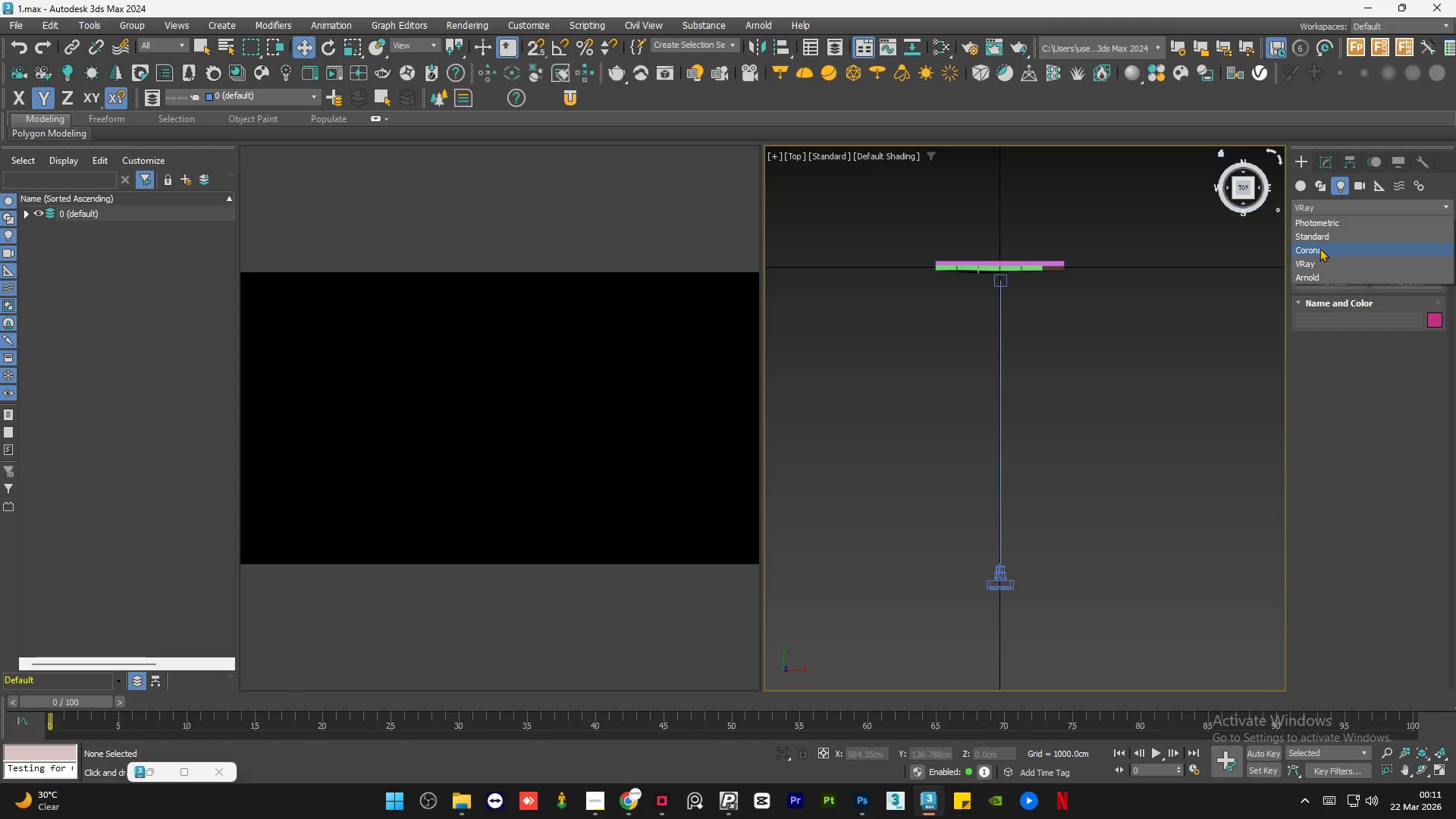 
left_click([1320, 248])
 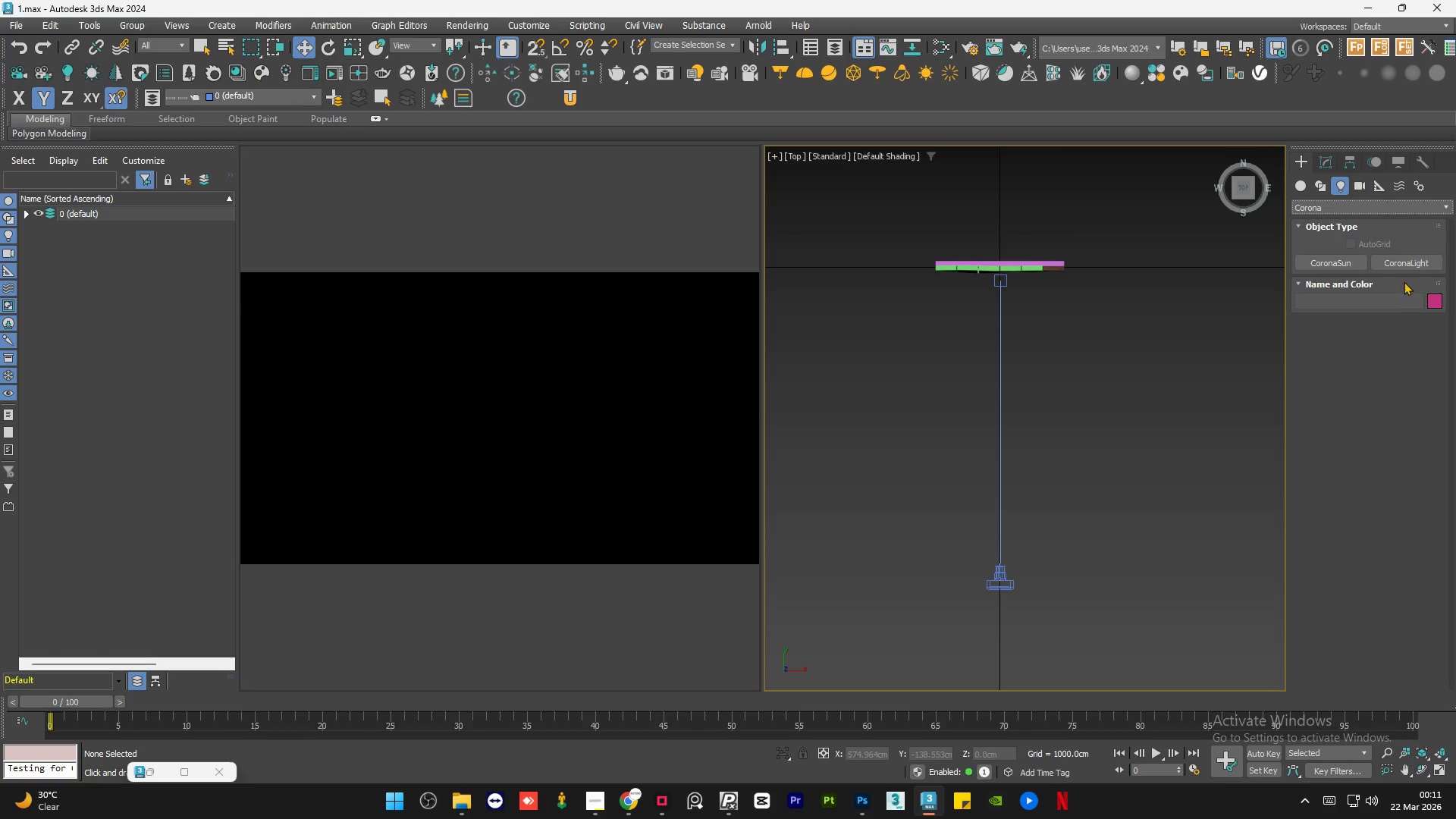 
left_click([1414, 256])
 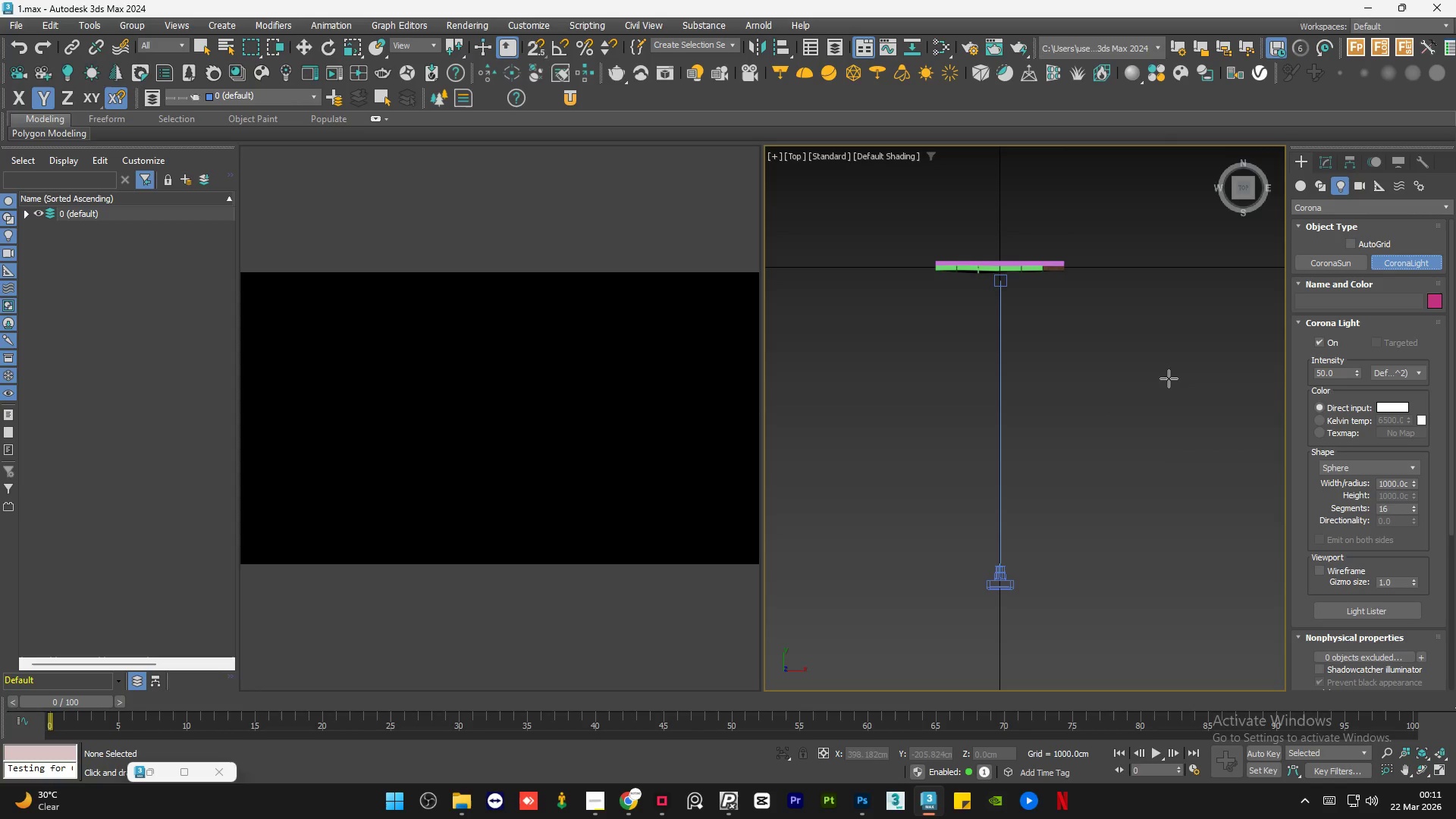 
scroll: coordinate [960, 478], scroll_direction: down, amount: 1.0
 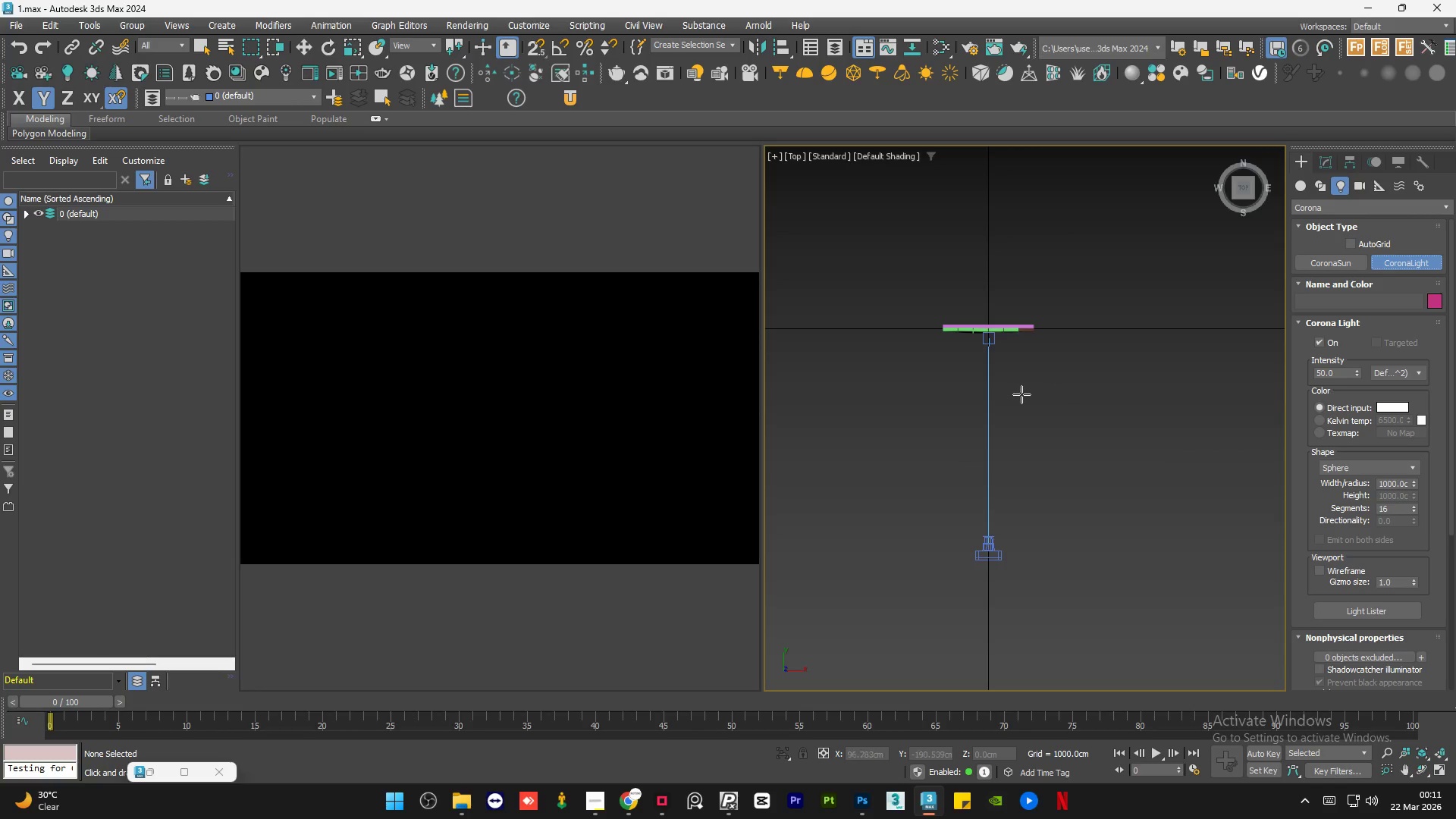 
left_click_drag(start_coordinate=[1016, 395], to_coordinate=[1045, 389])
 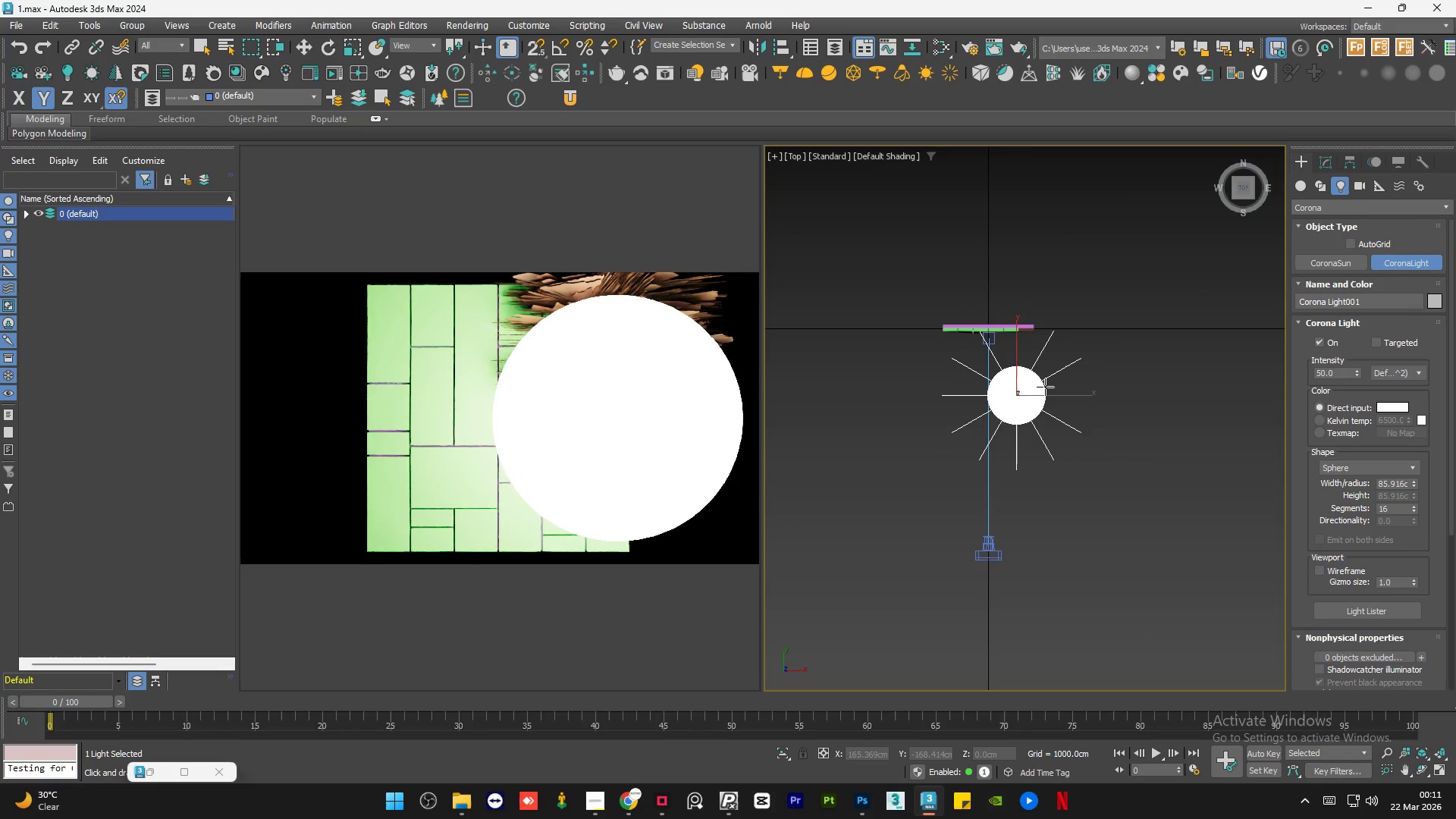 
key(W)
 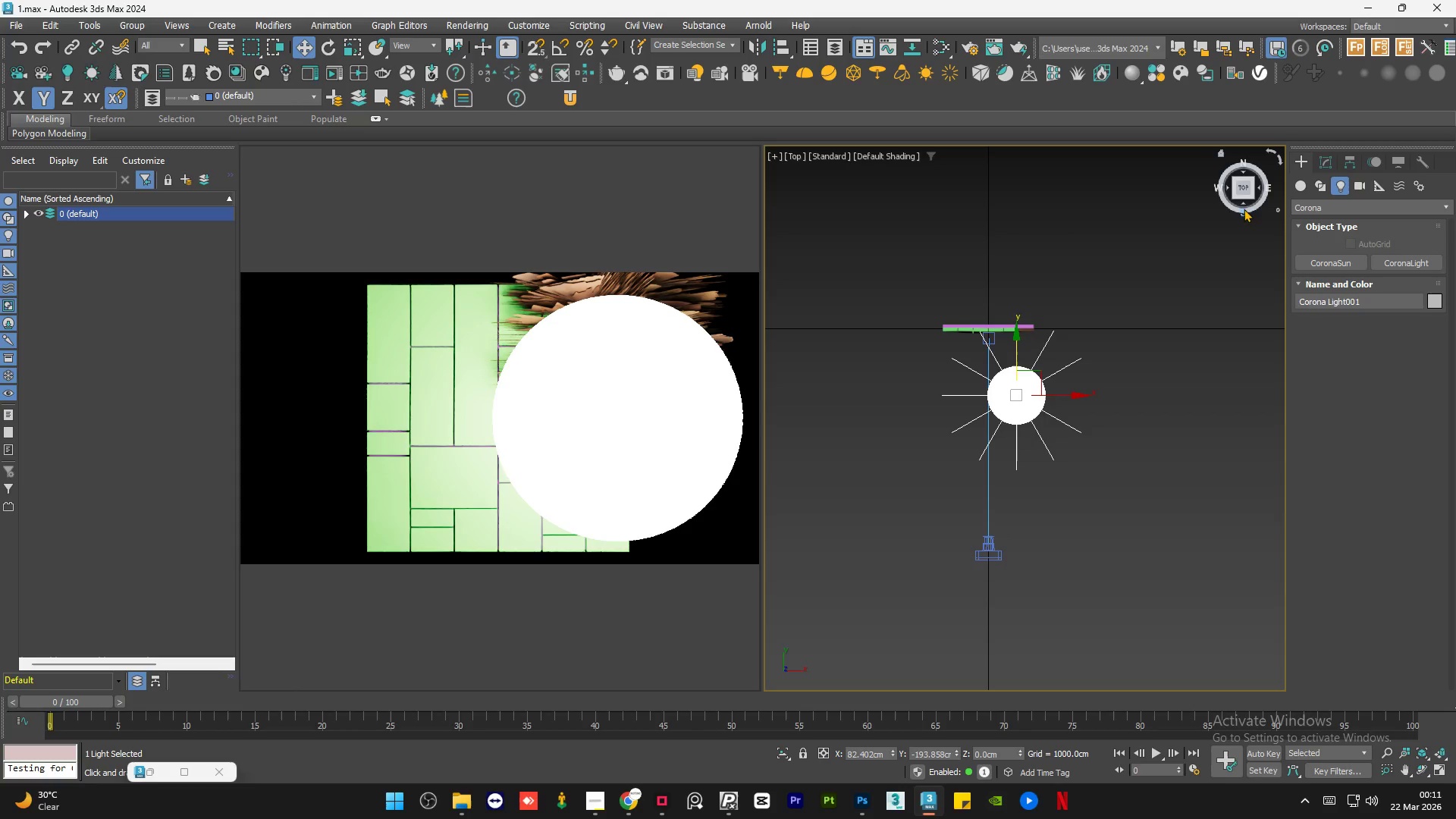 
left_click([1241, 202])
 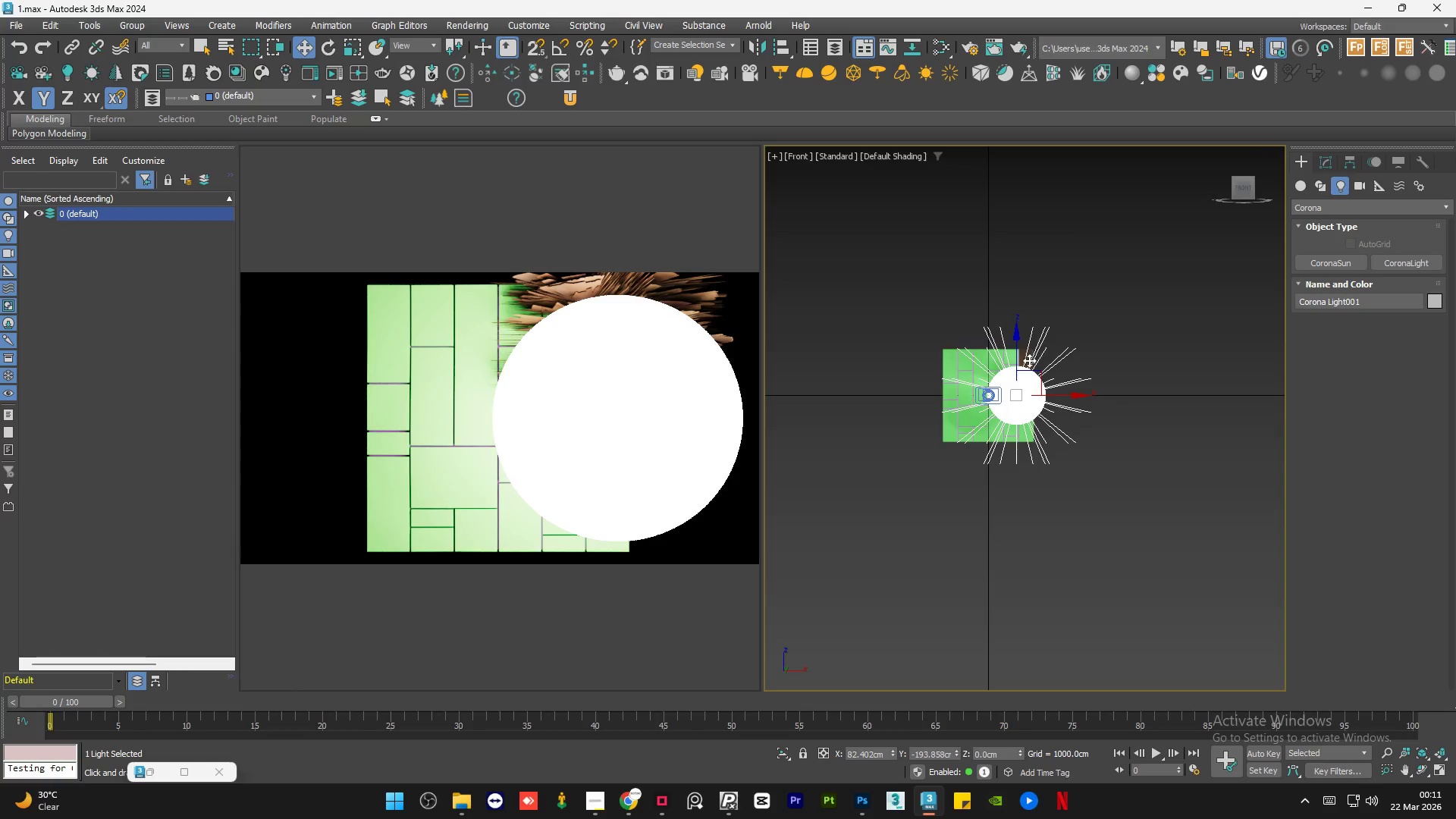 
left_click_drag(start_coordinate=[1037, 370], to_coordinate=[1107, 298])
 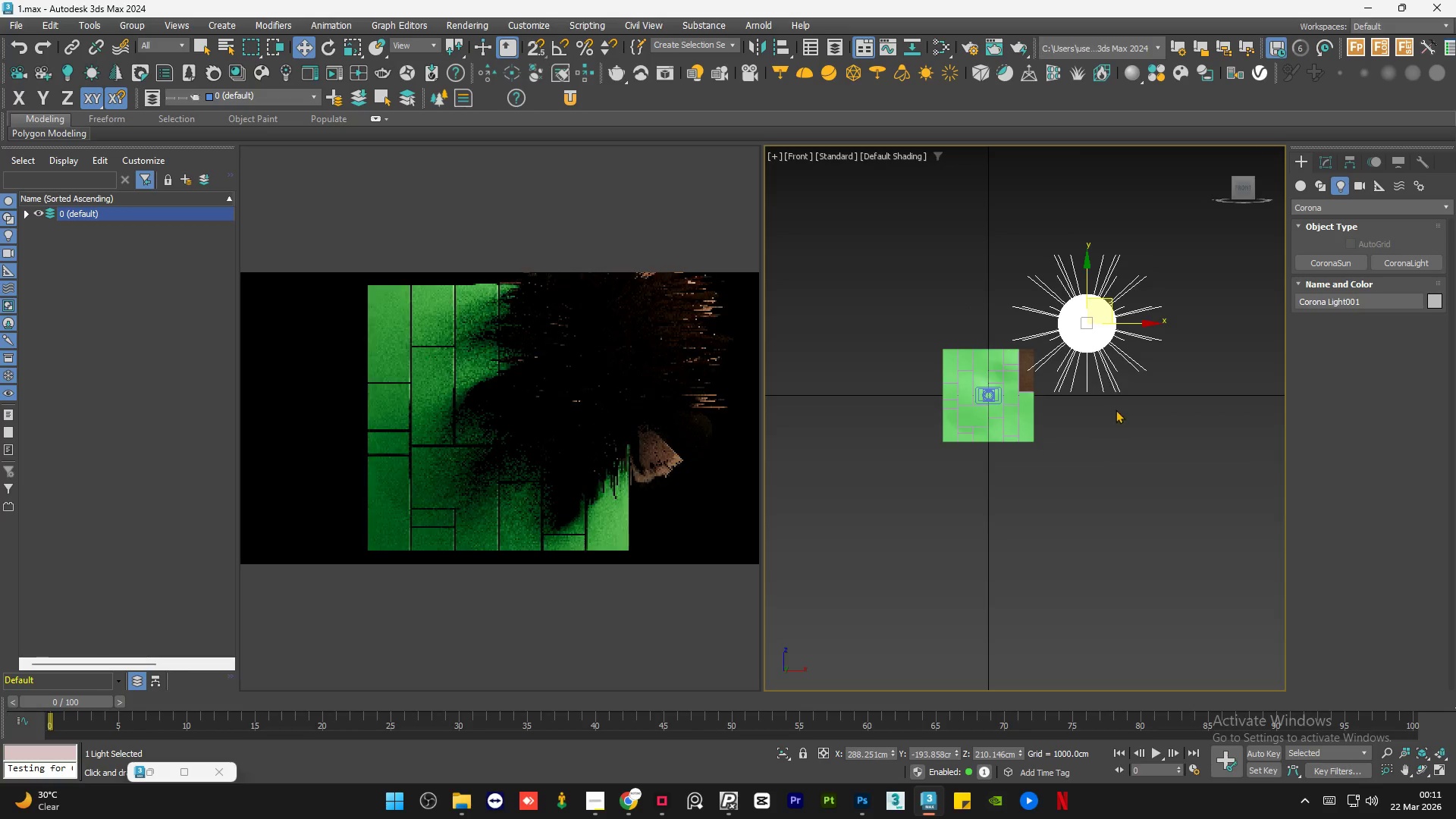 
hold_key(key=AltLeft, duration=0.95)
 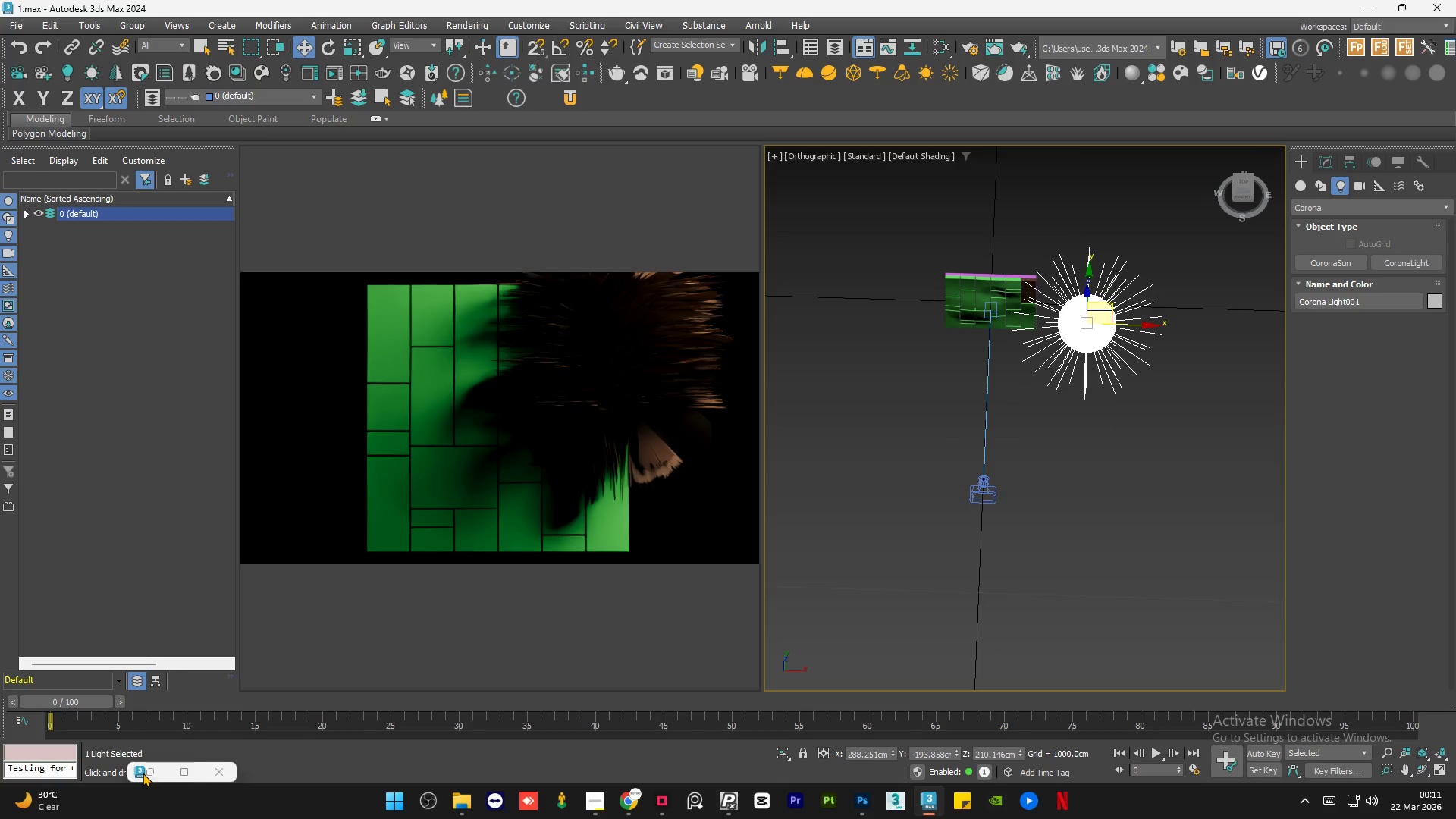 
left_click([157, 770])
 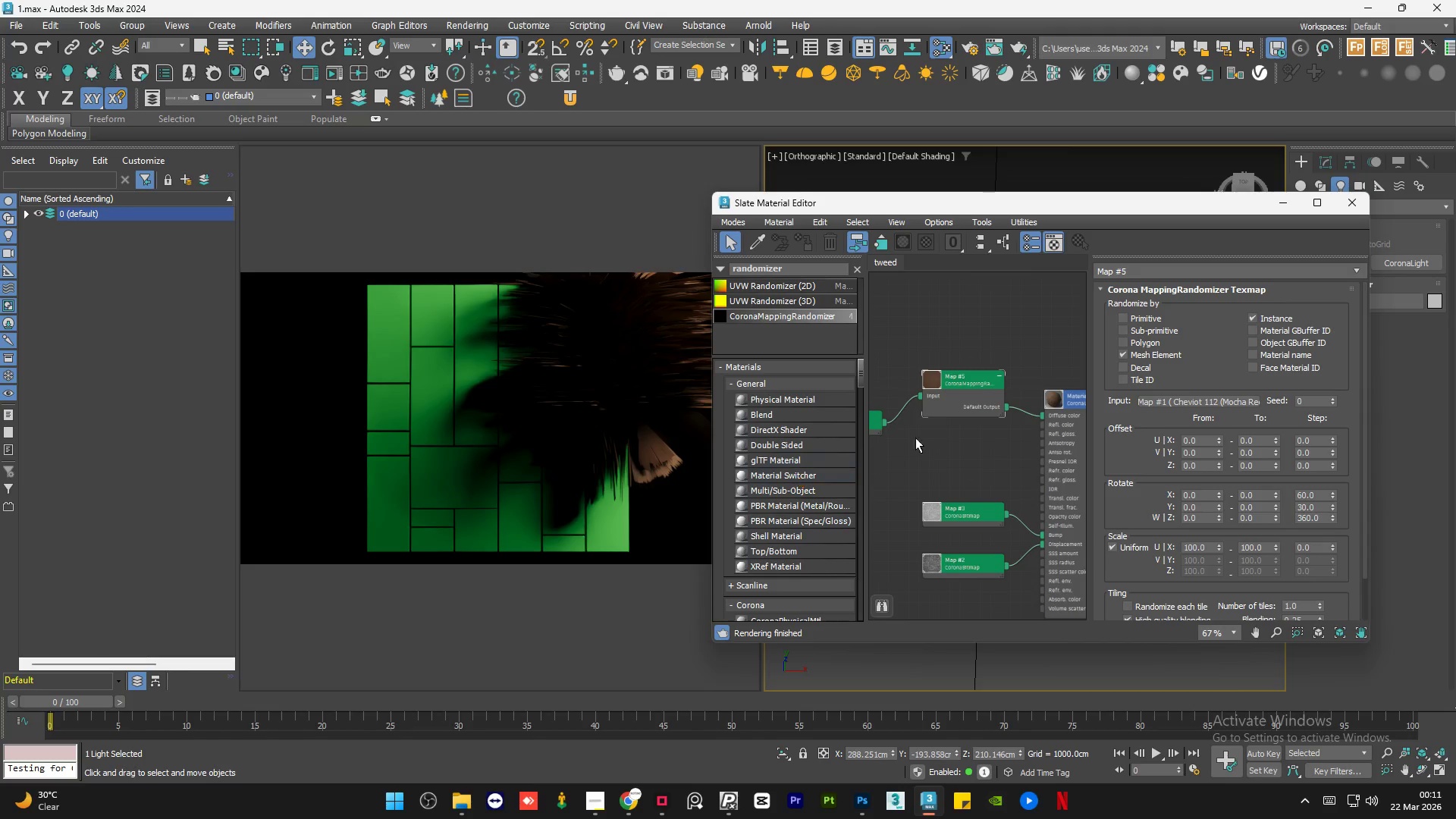 
scroll: coordinate [996, 469], scroll_direction: up, amount: 3.0
 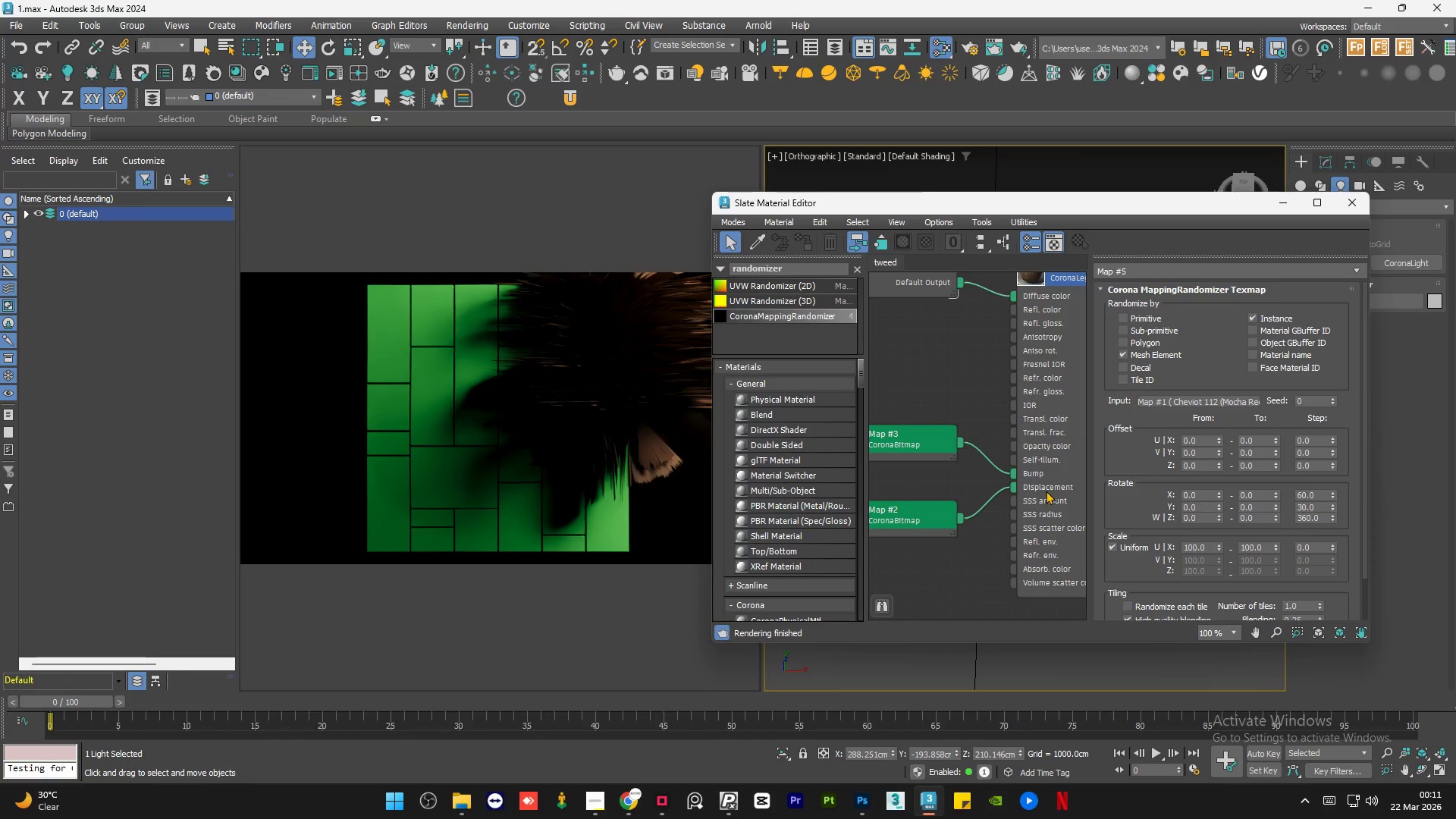 
double_click([1046, 491])
 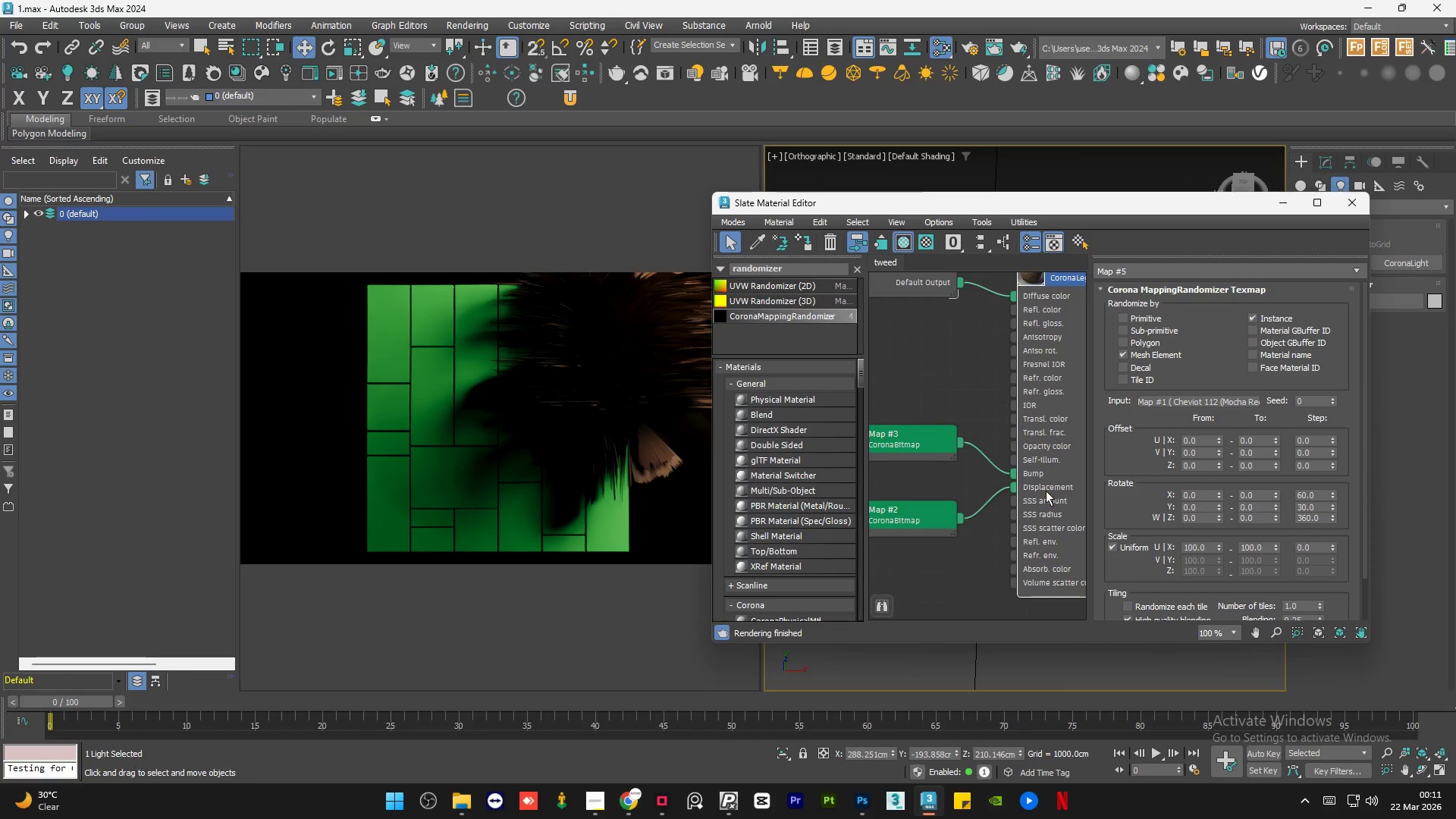 
scroll: coordinate [1046, 491], scroll_direction: down, amount: 3.0
 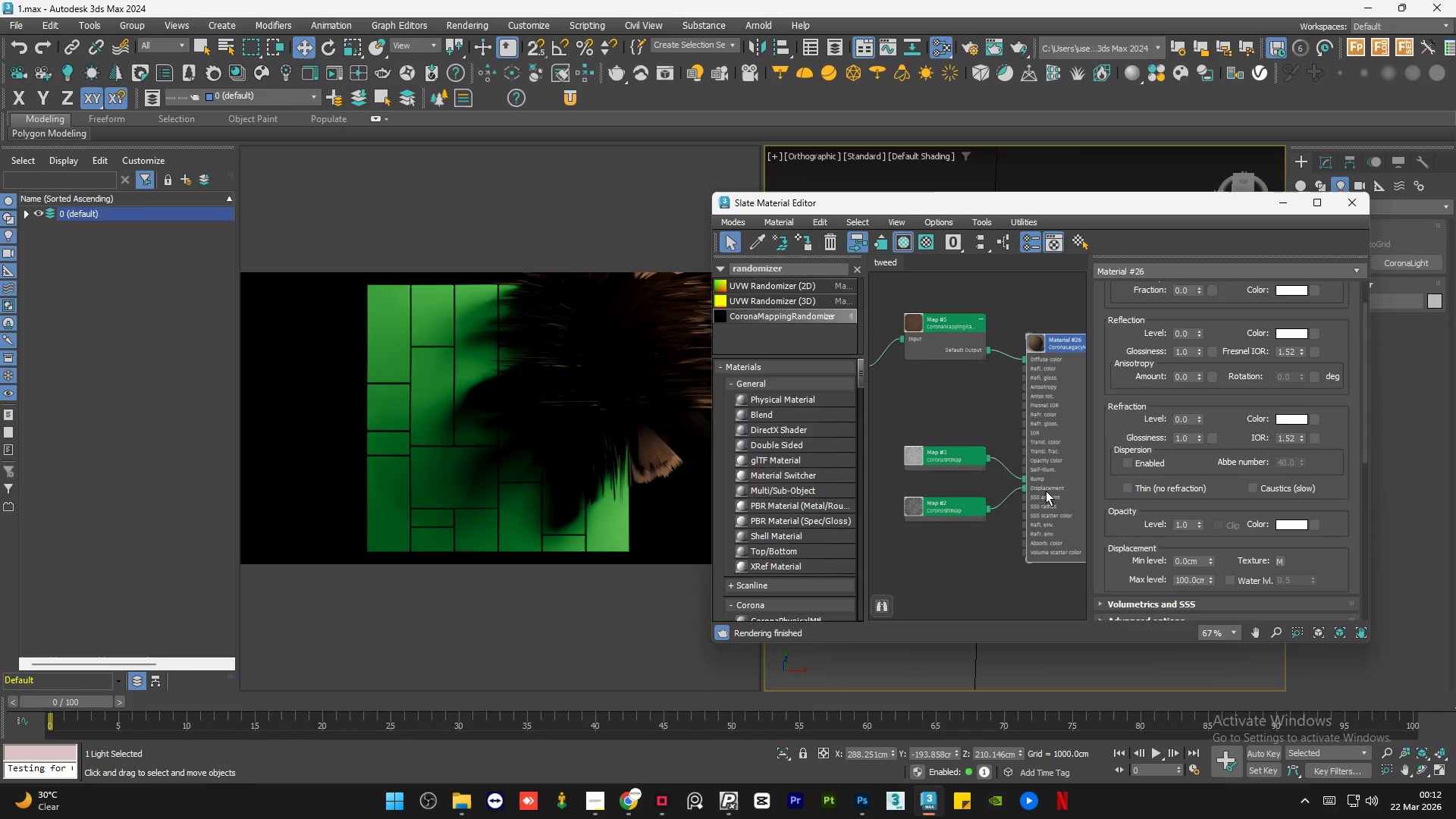 
scroll: coordinate [1031, 480], scroll_direction: up, amount: 6.0
 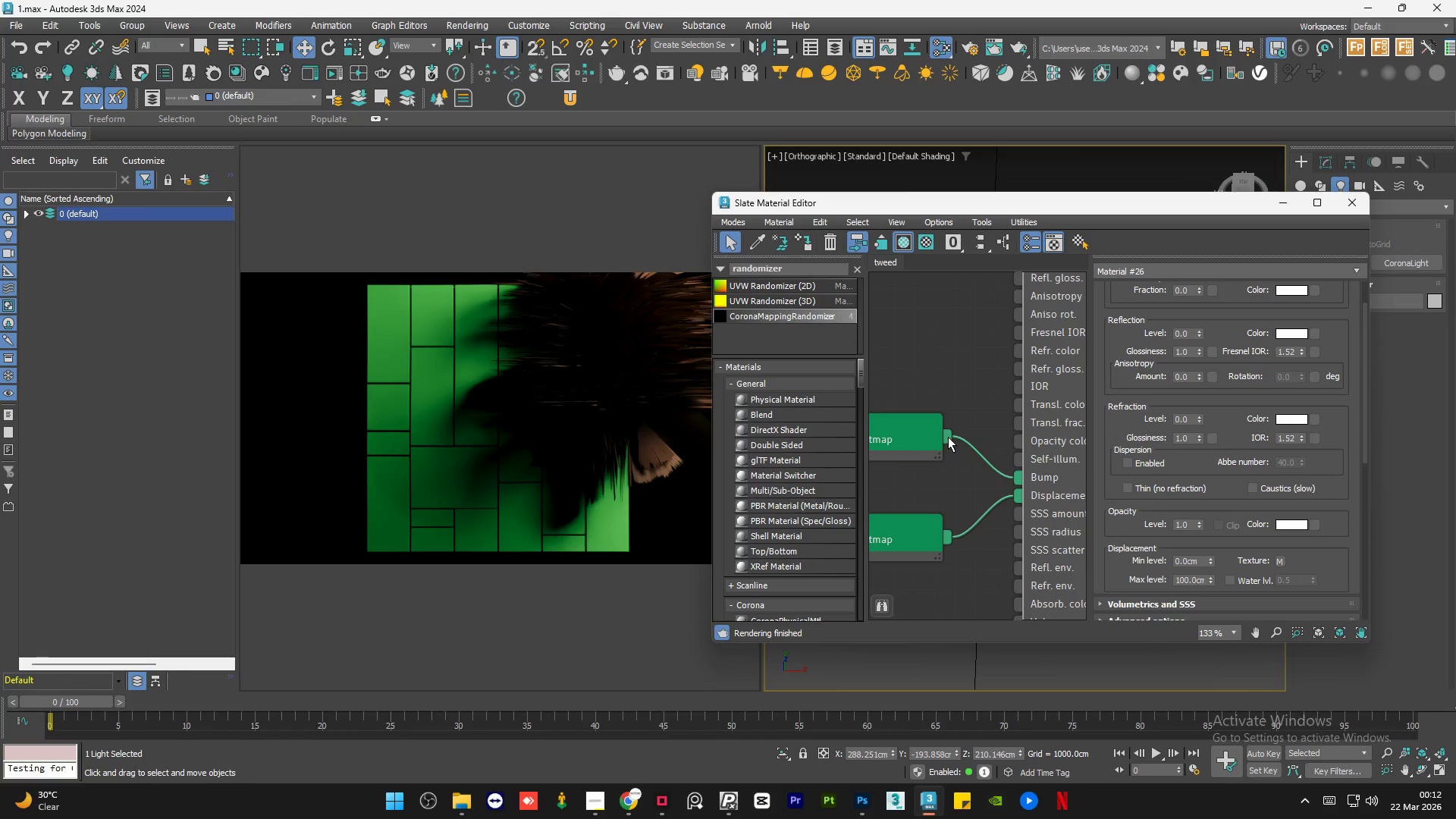 
left_click_drag(start_coordinate=[943, 437], to_coordinate=[1012, 494])
 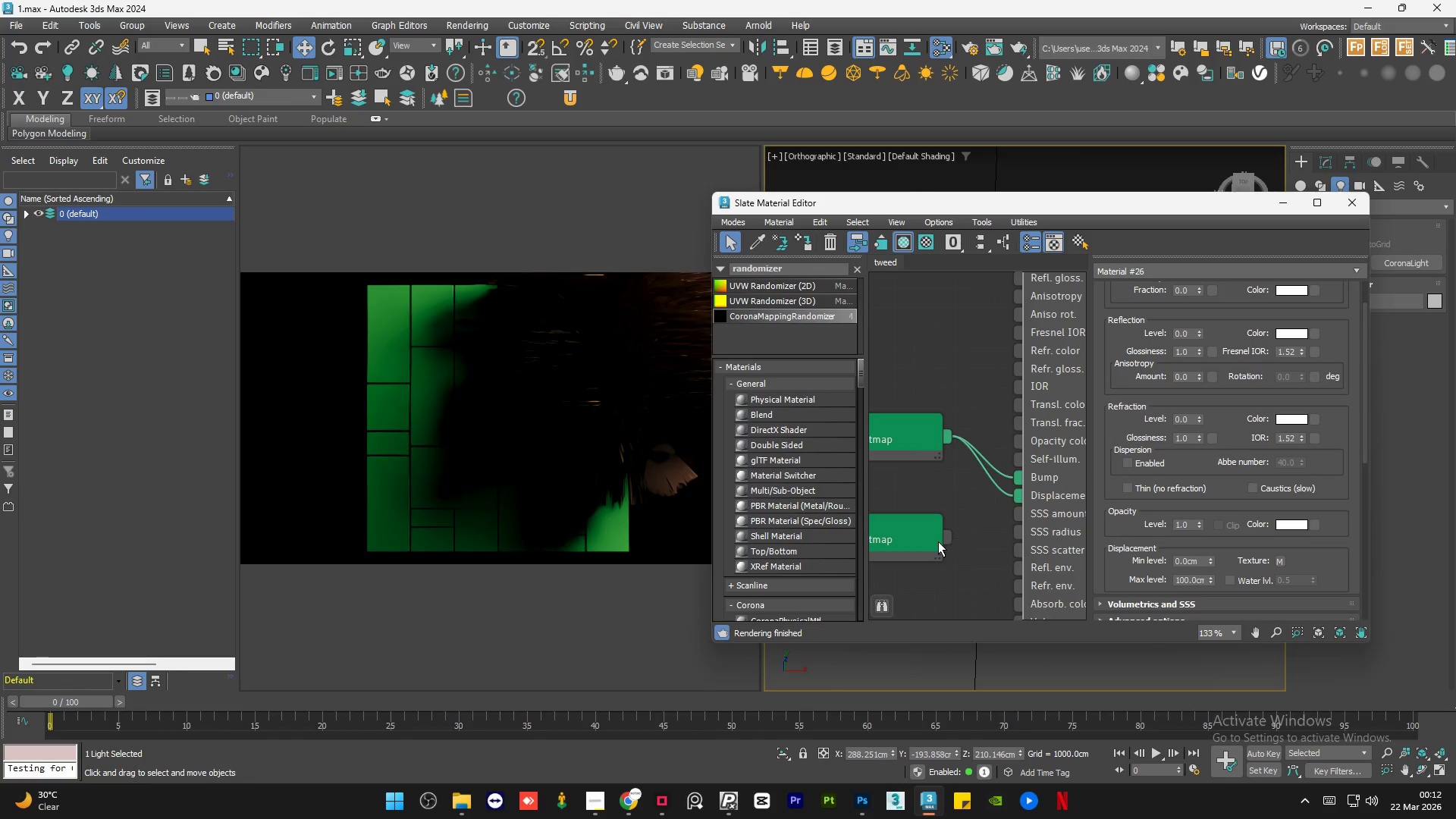 
left_click_drag(start_coordinate=[945, 538], to_coordinate=[1018, 494])
 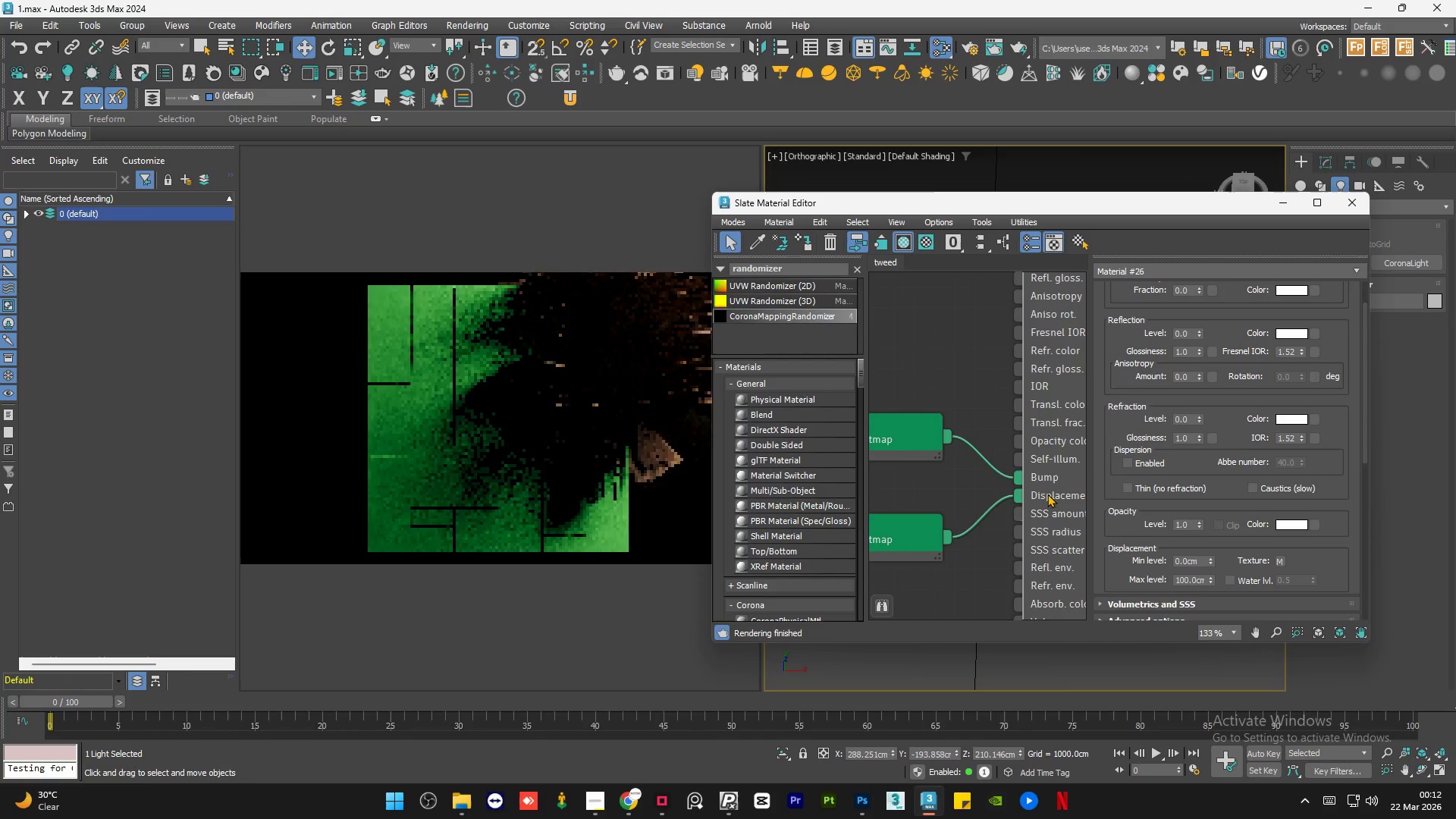 
double_click([1048, 493])
 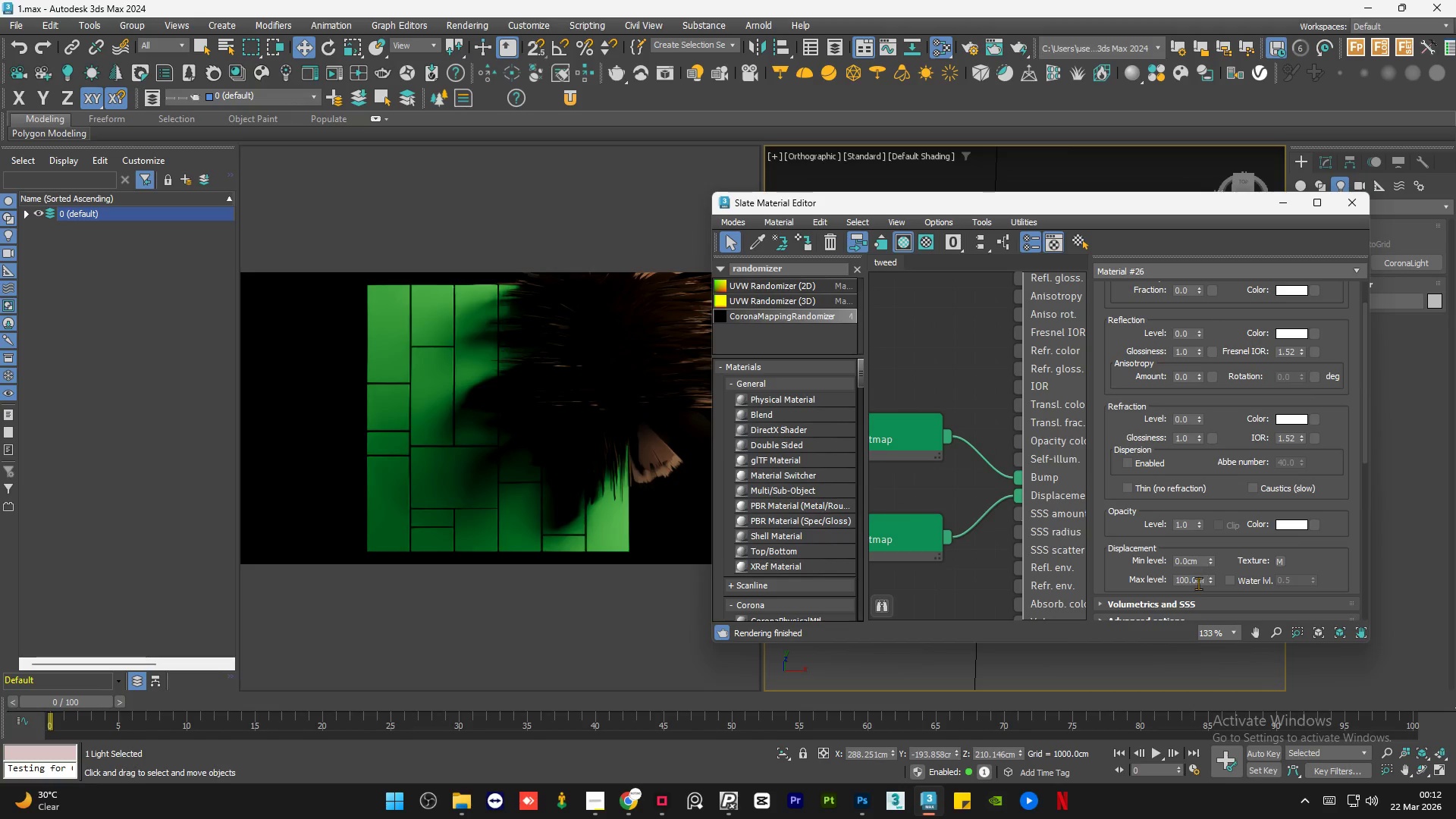 
double_click([1198, 584])
 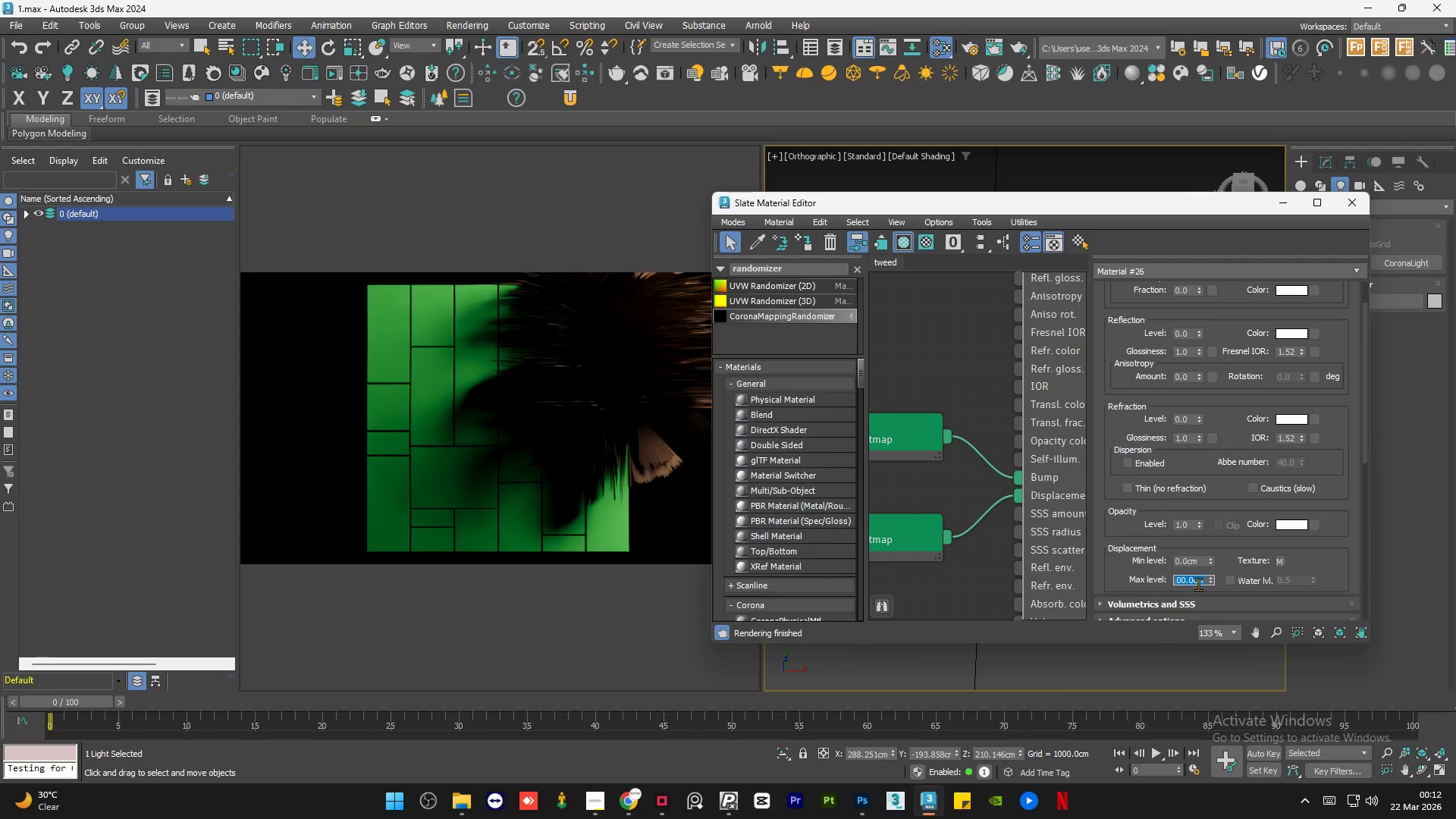 
key(Numpad1)
 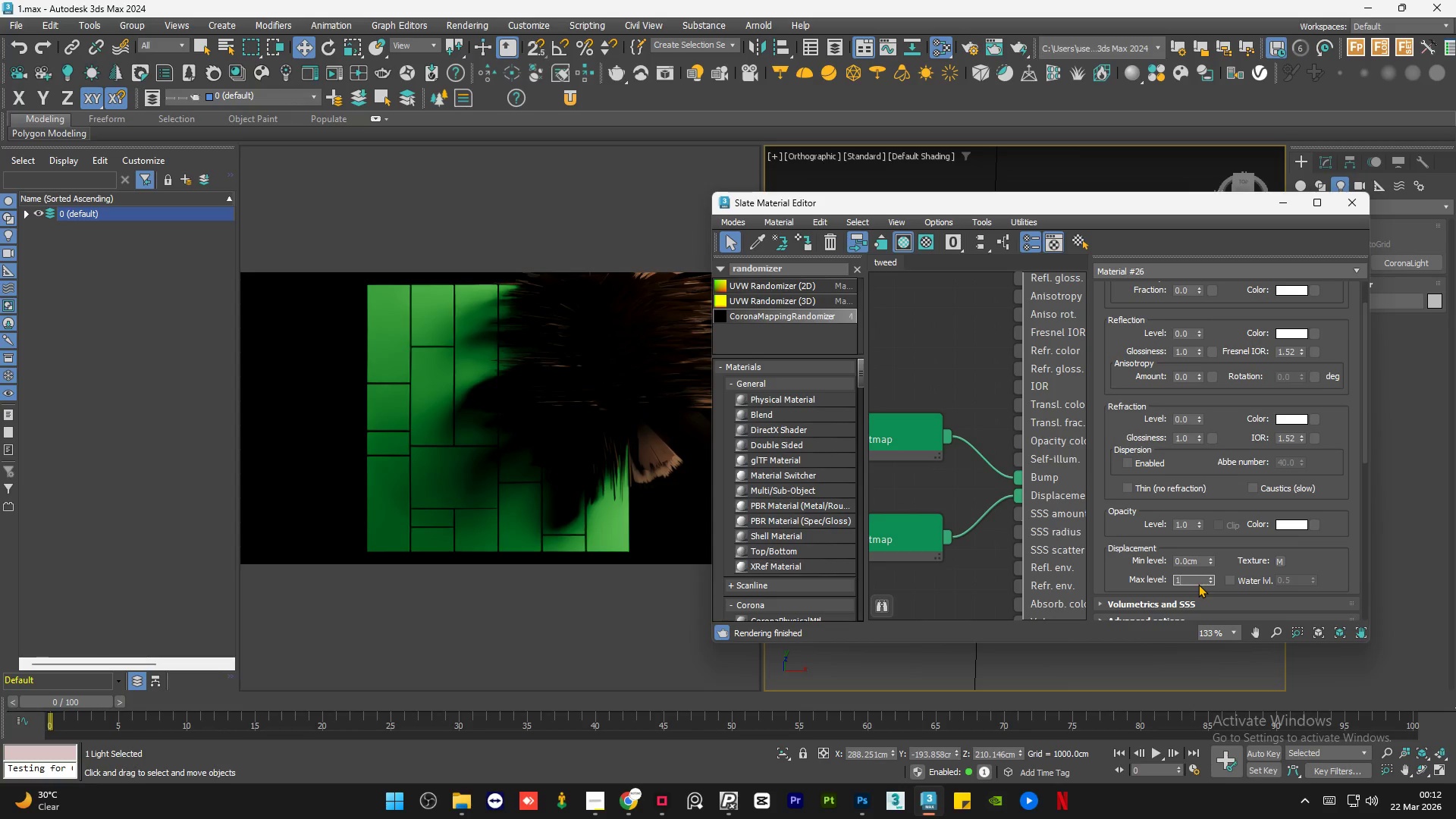 
key(NumpadEnter)
 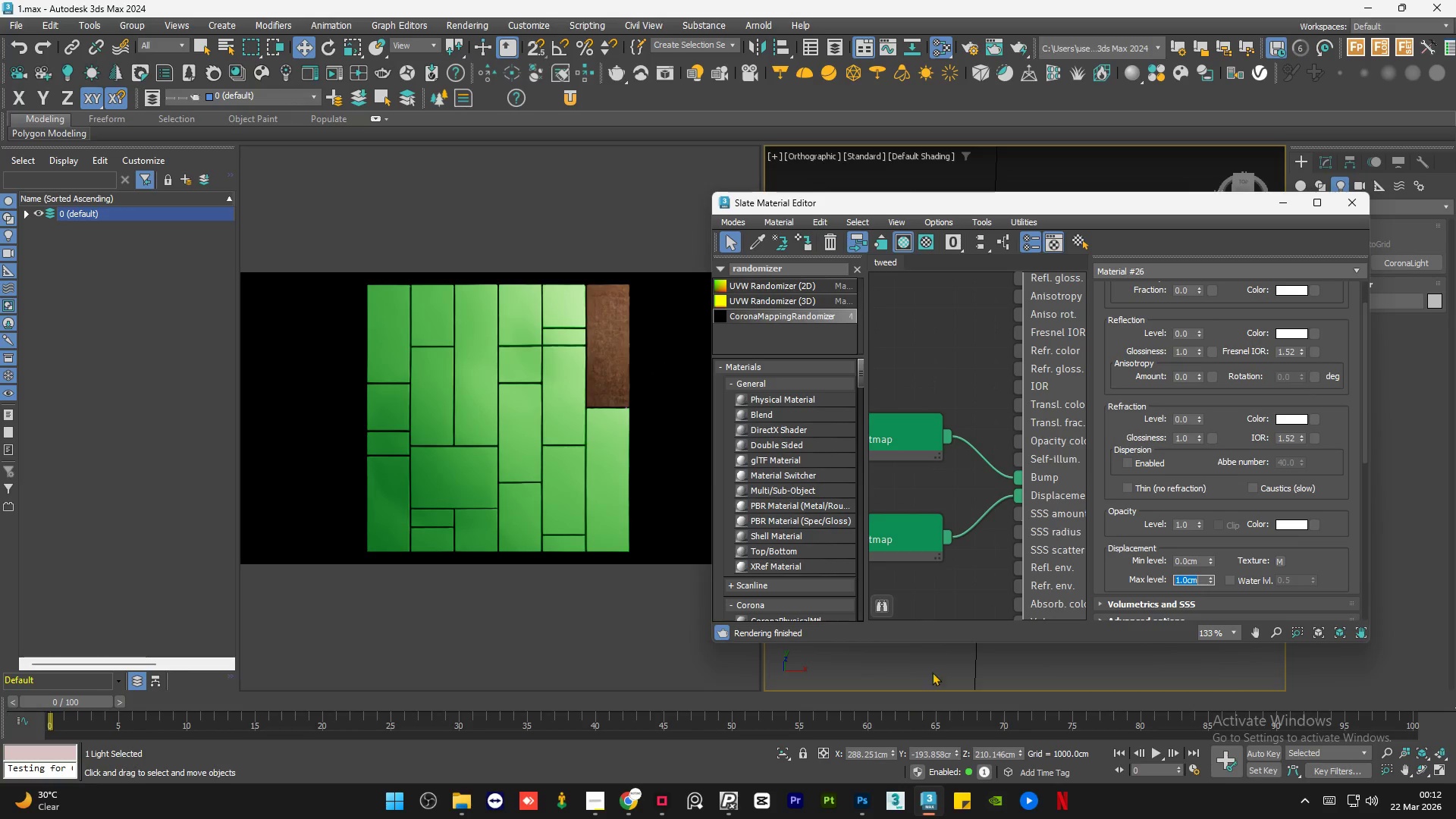 
scroll: coordinate [610, 381], scroll_direction: up, amount: 4.0
 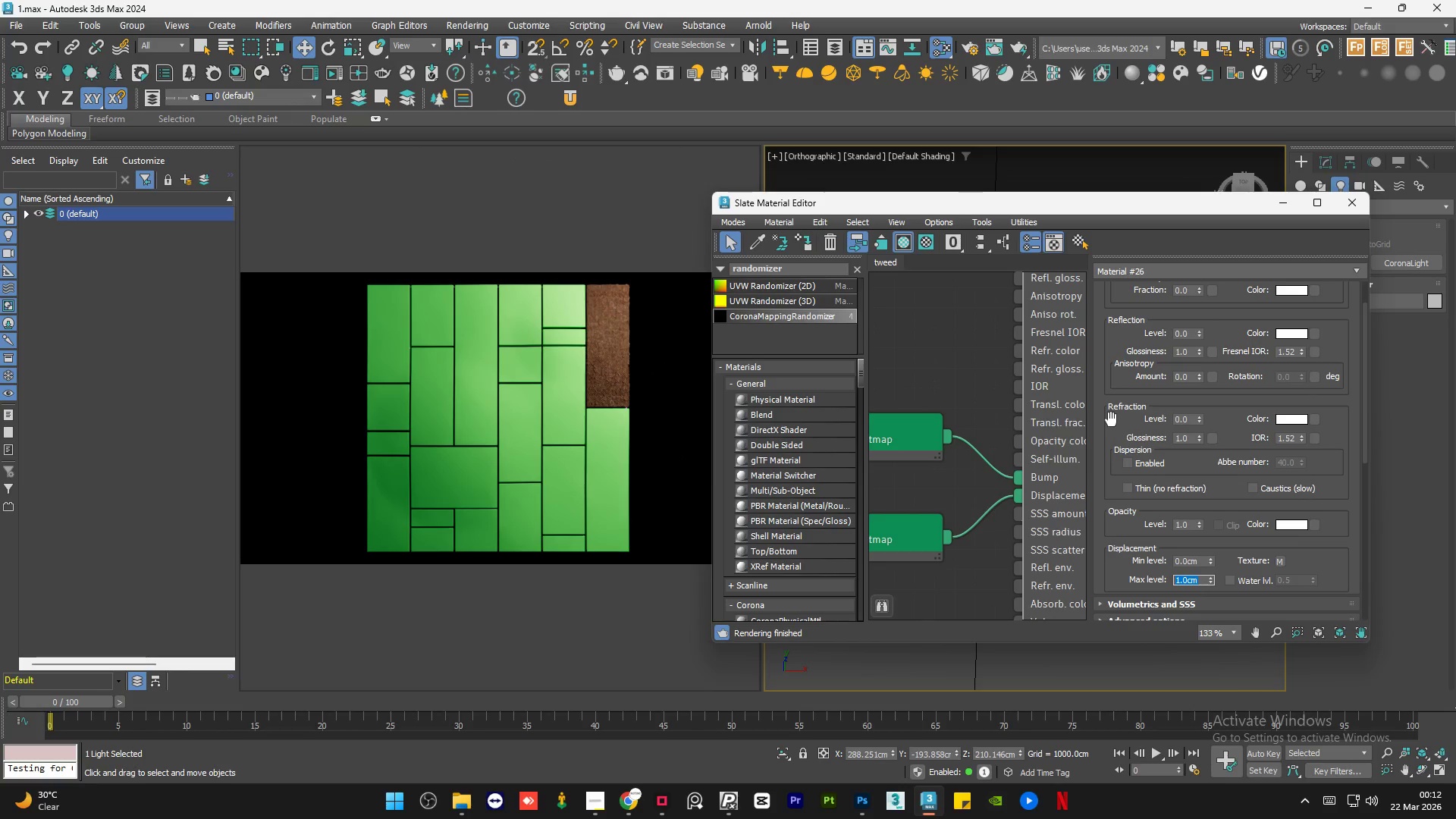 
key(NumpadDecimal)
 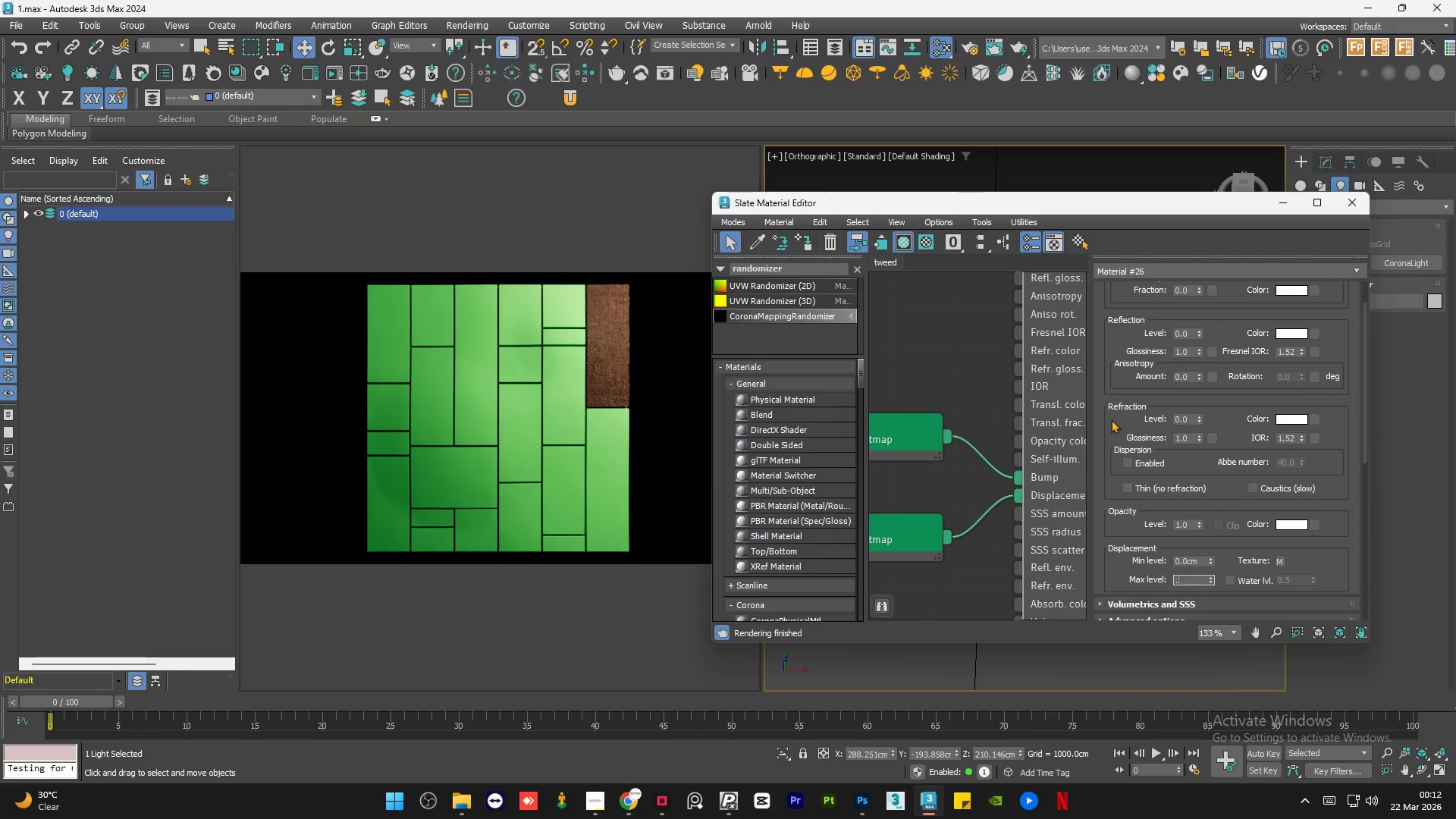 
key(Numpad2)
 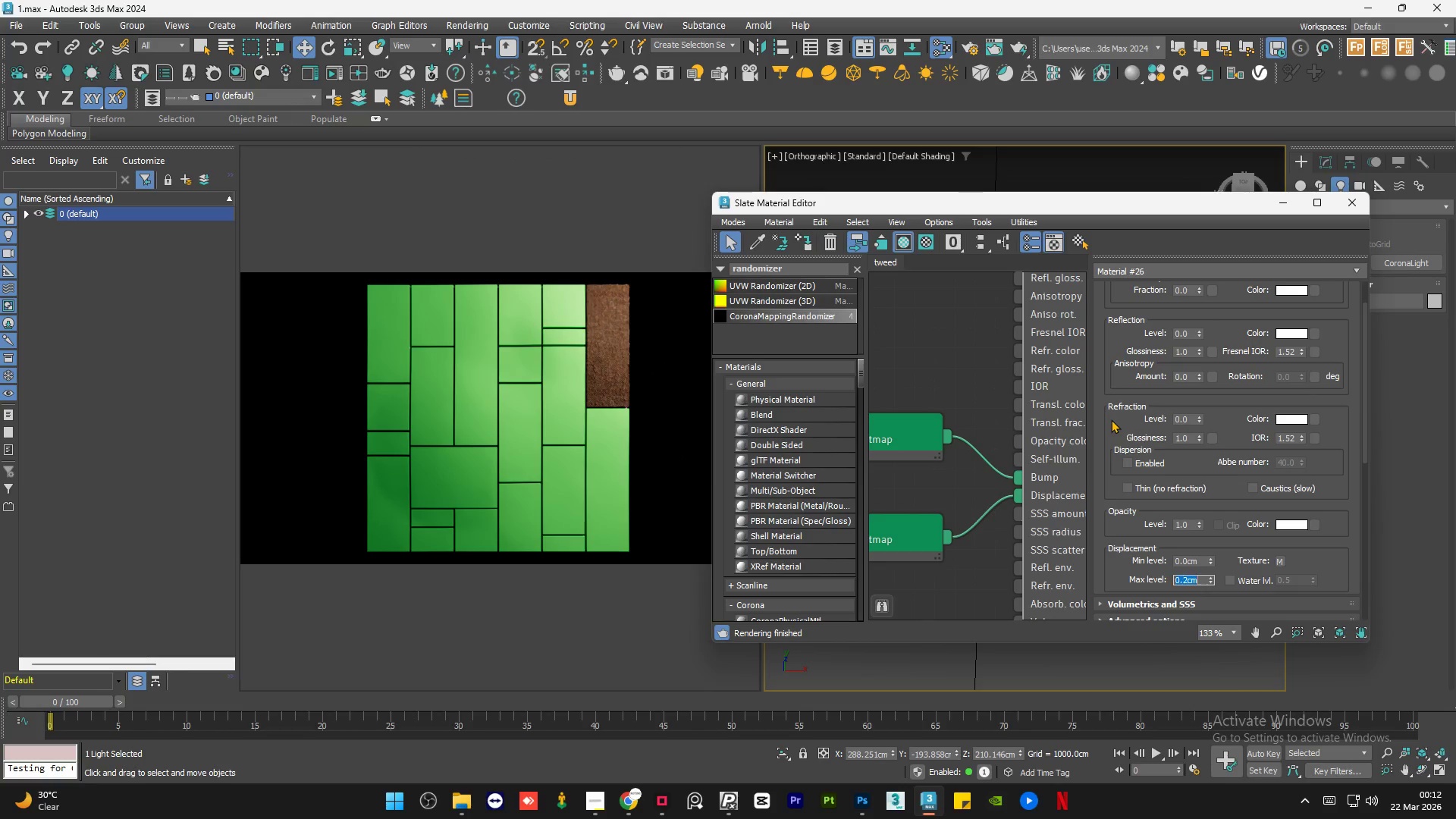 
key(NumpadEnter)
 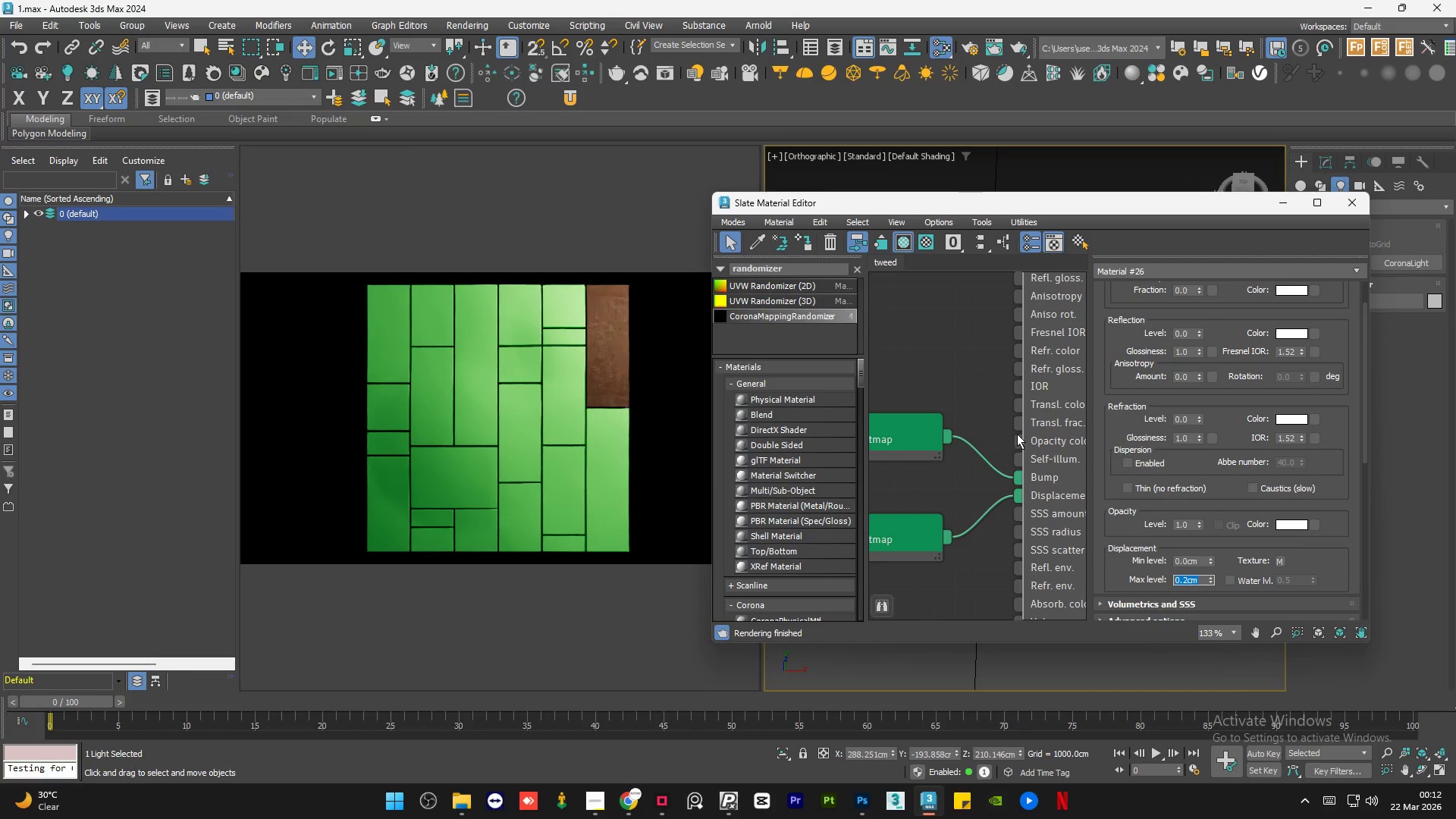 
left_click([977, 365])
 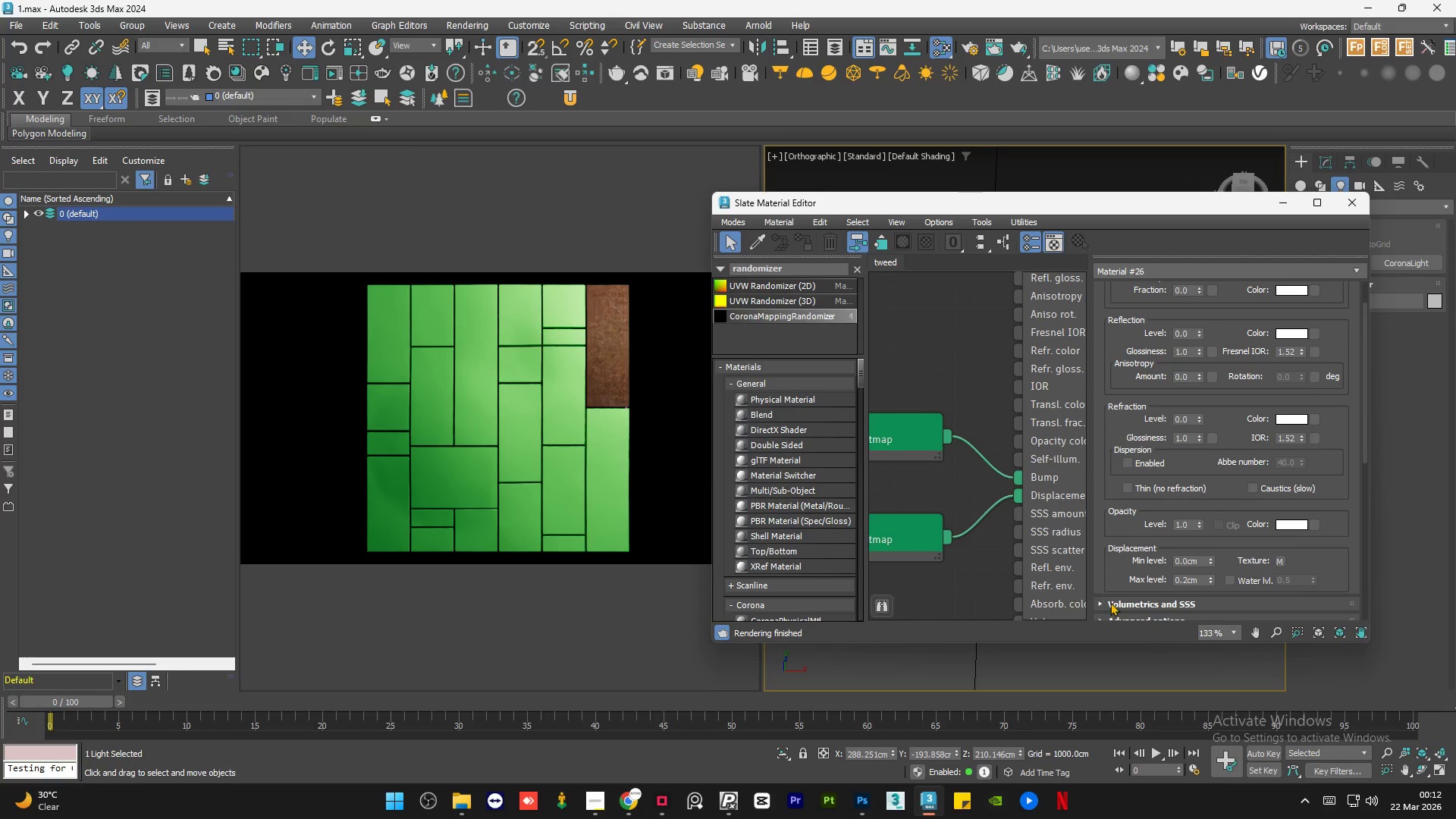 
scroll: coordinate [974, 513], scroll_direction: down, amount: 4.0
 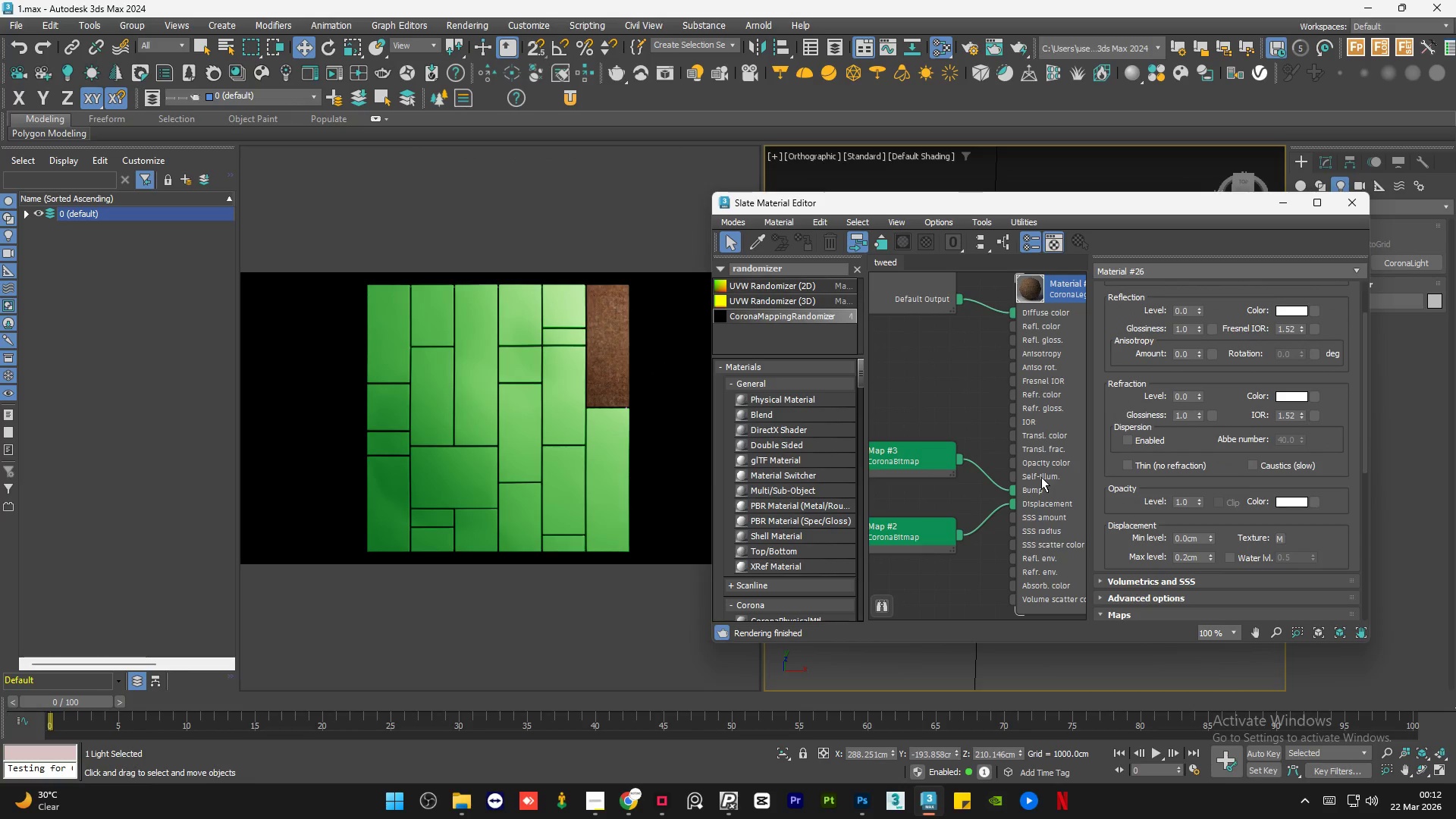 
left_click([1041, 476])
 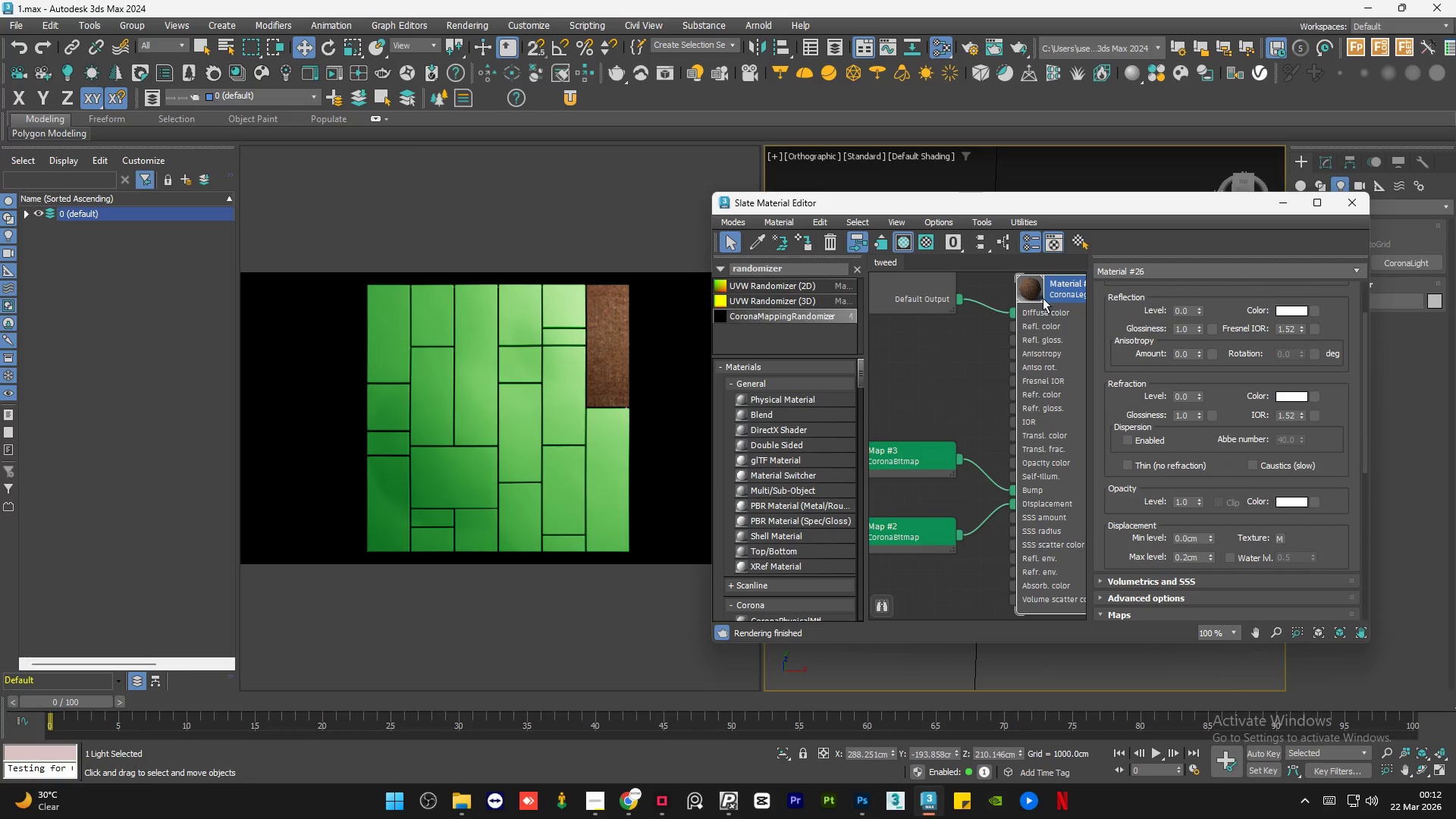 
scroll: coordinate [1020, 323], scroll_direction: up, amount: 18.0
 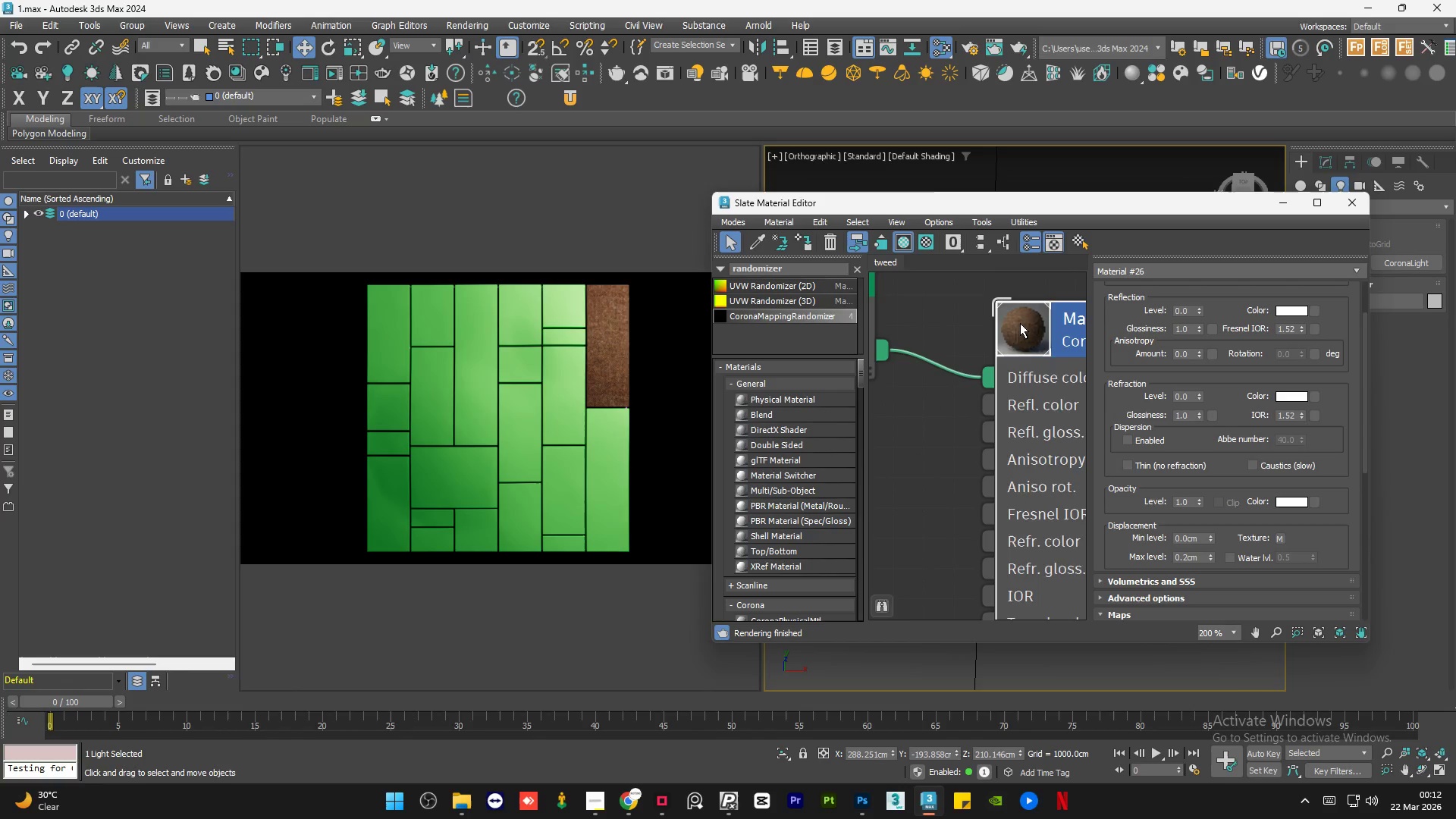 
left_click_drag(start_coordinate=[974, 396], to_coordinate=[974, 412])
 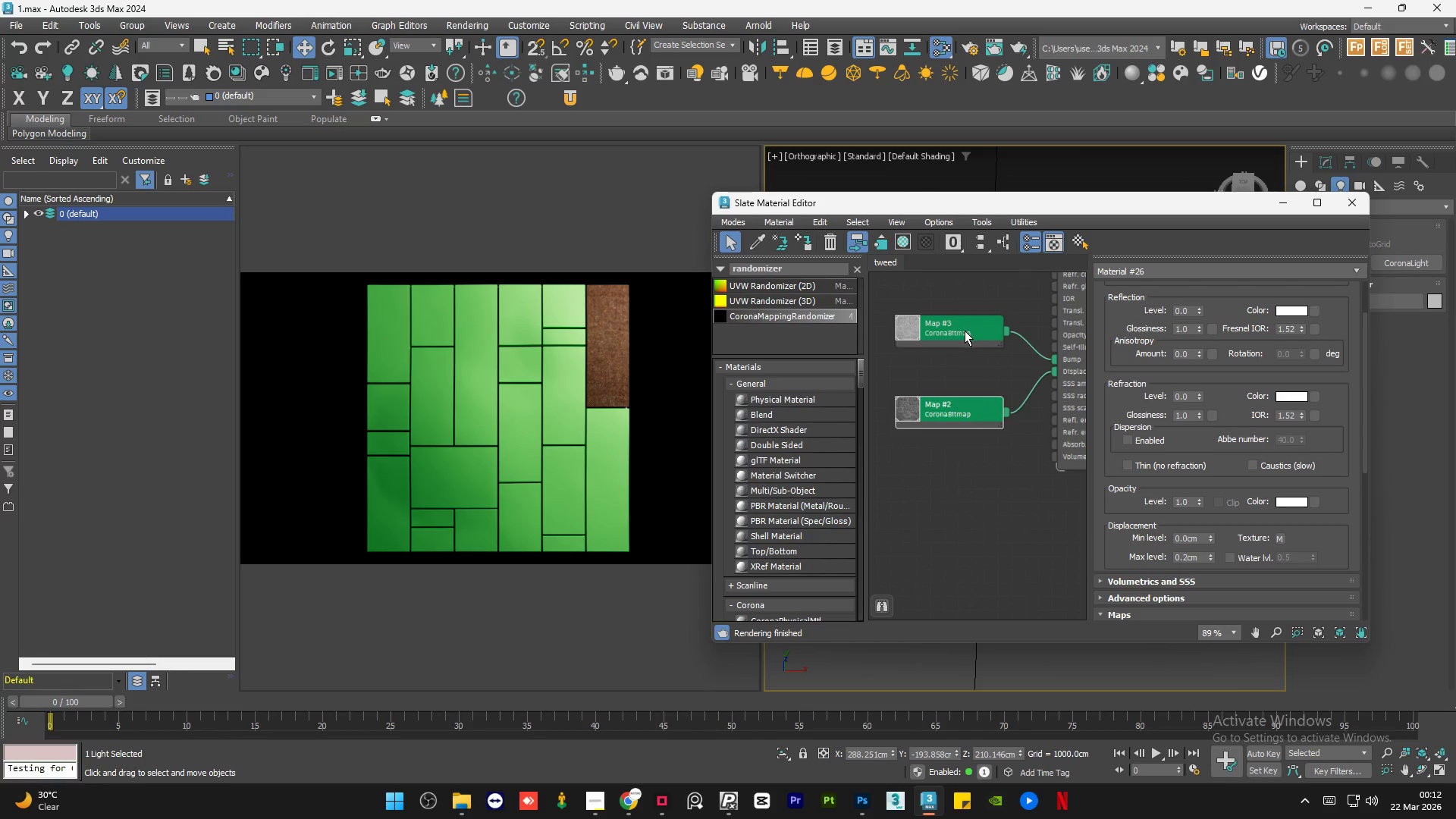 
scroll: coordinate [975, 396], scroll_direction: down, amount: 10.0
 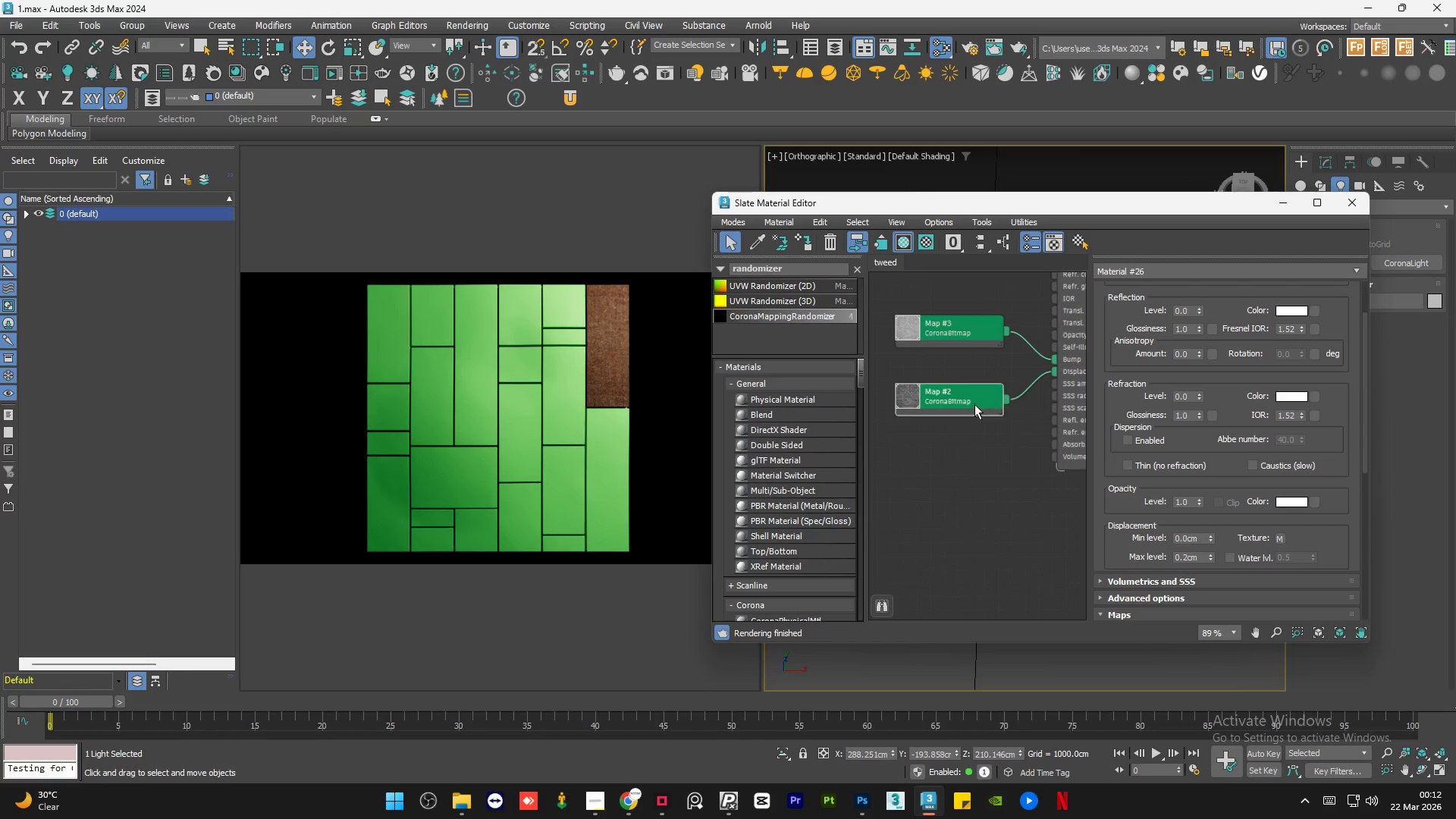 
left_click_drag(start_coordinate=[970, 338], to_coordinate=[972, 361])
 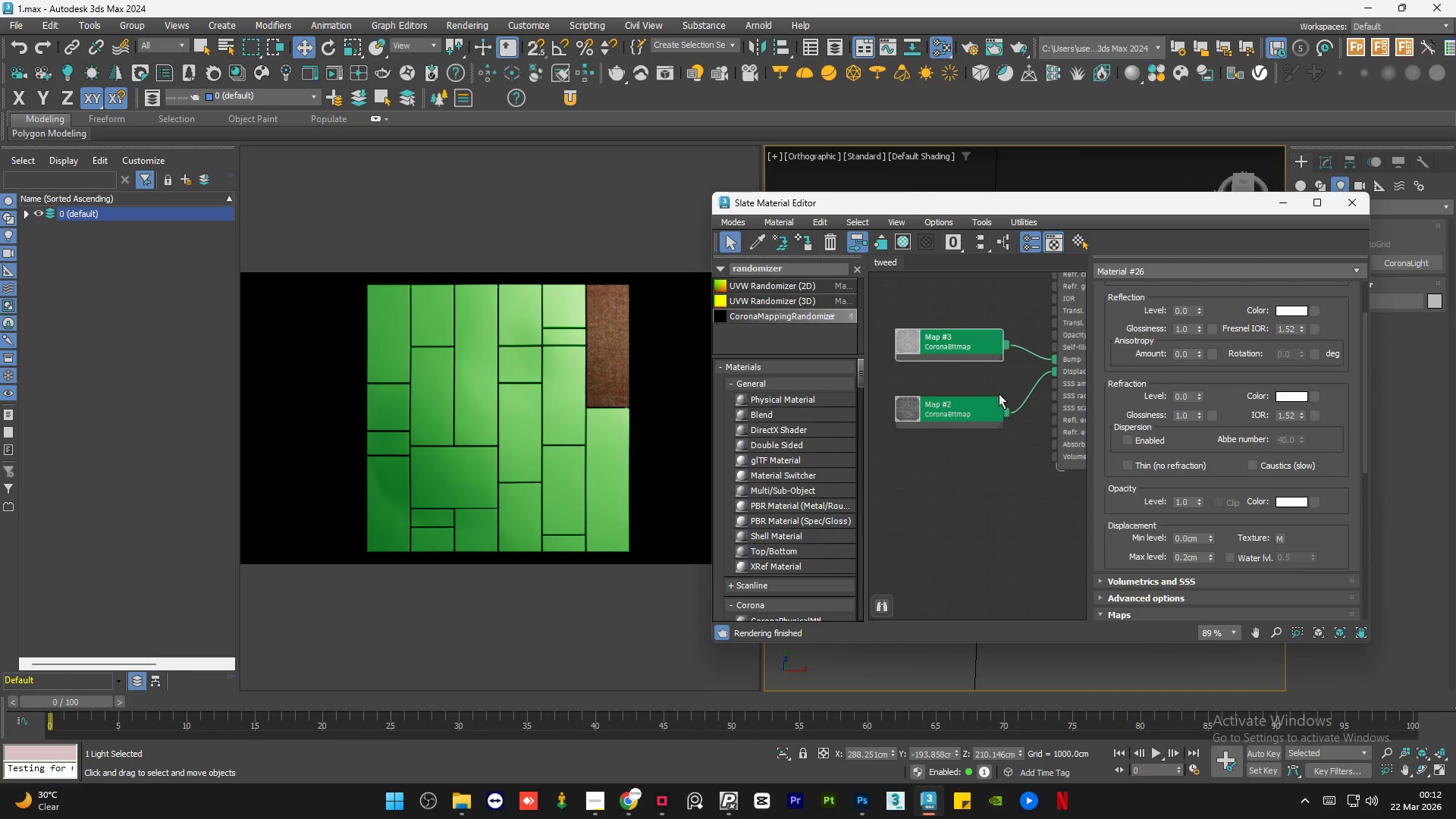 
scroll: coordinate [991, 515], scroll_direction: down, amount: 4.0
 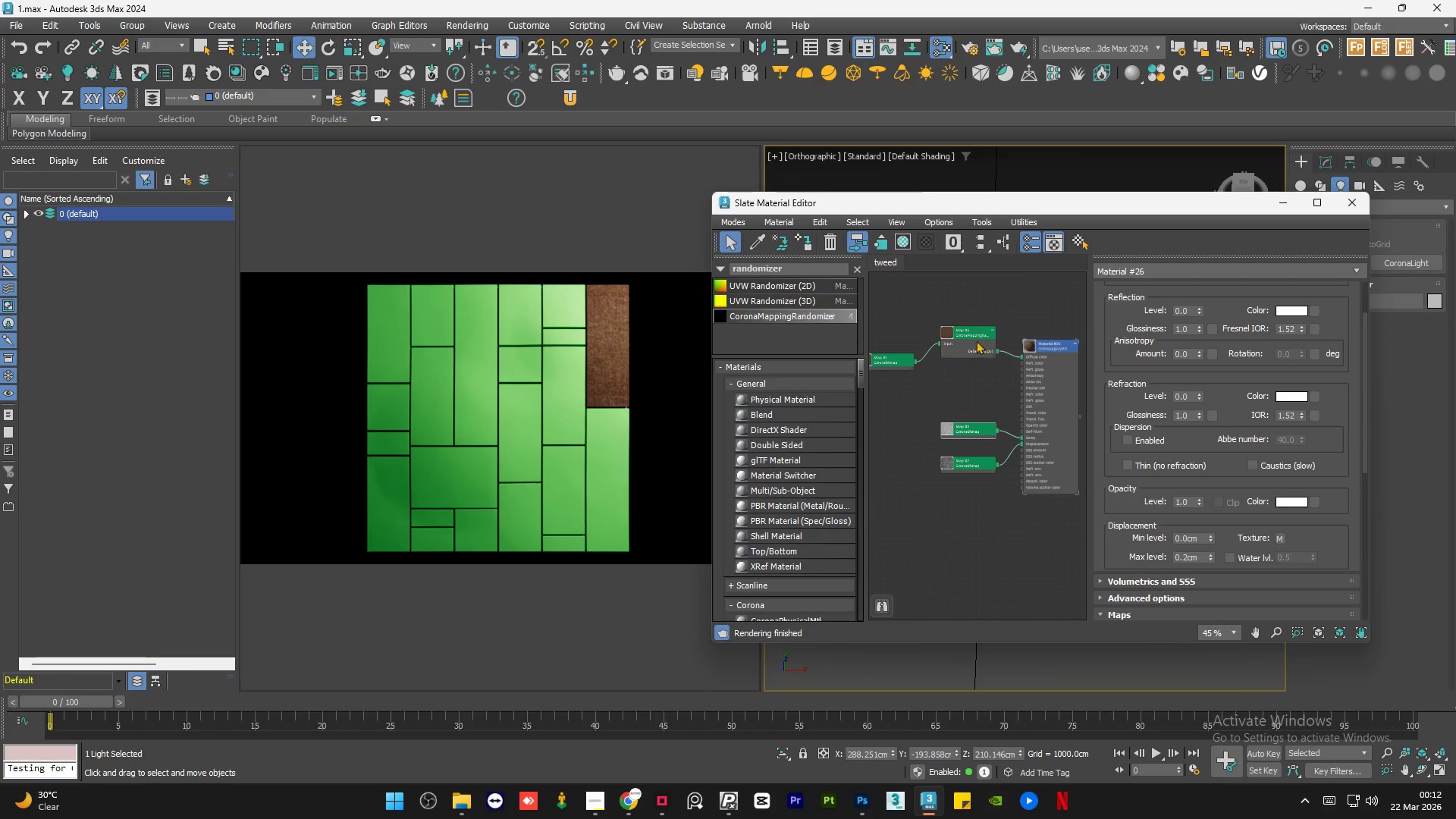 
scroll: coordinate [965, 315], scroll_direction: up, amount: 4.0
 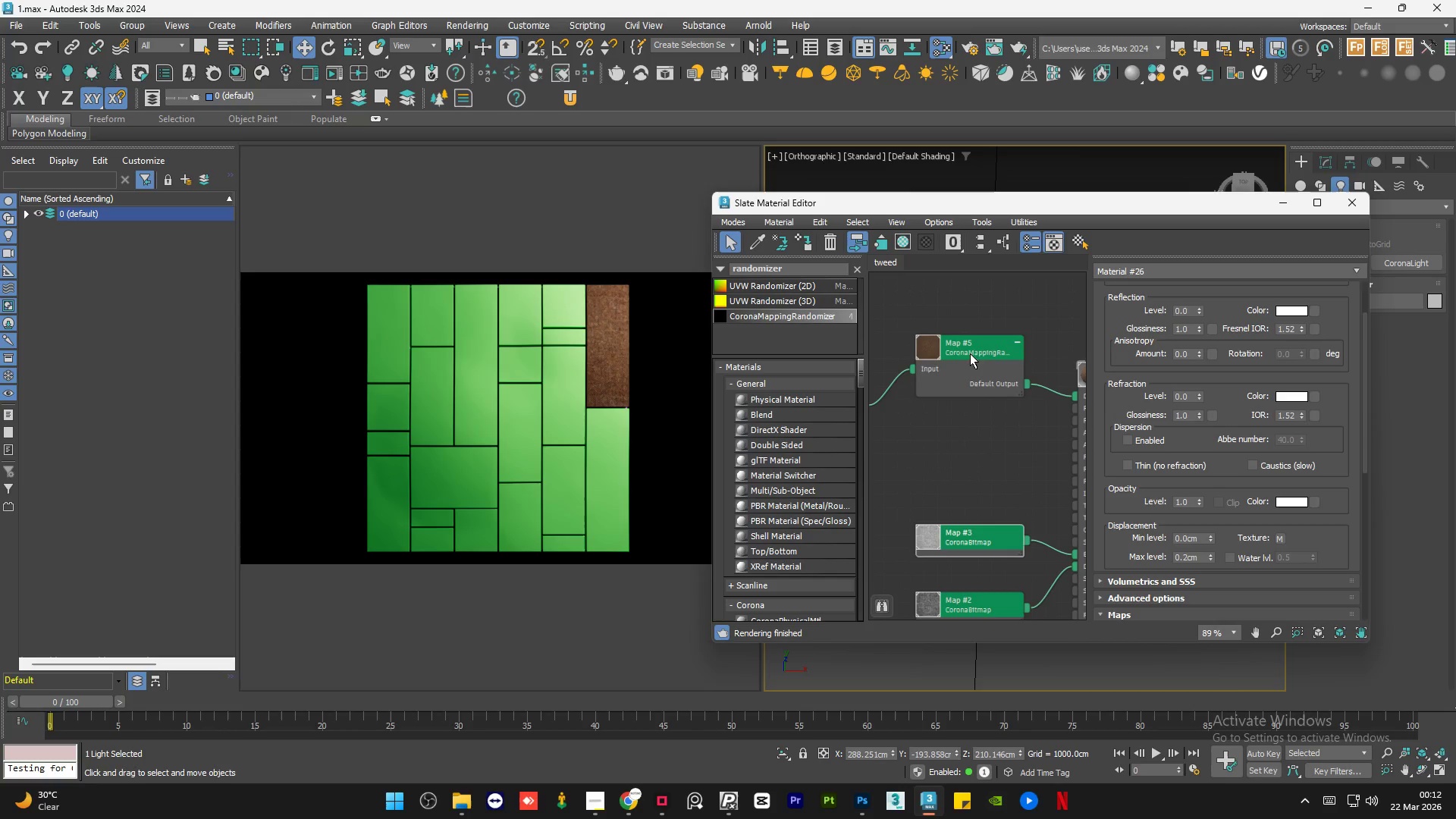 
left_click_drag(start_coordinate=[971, 360], to_coordinate=[972, 372])
 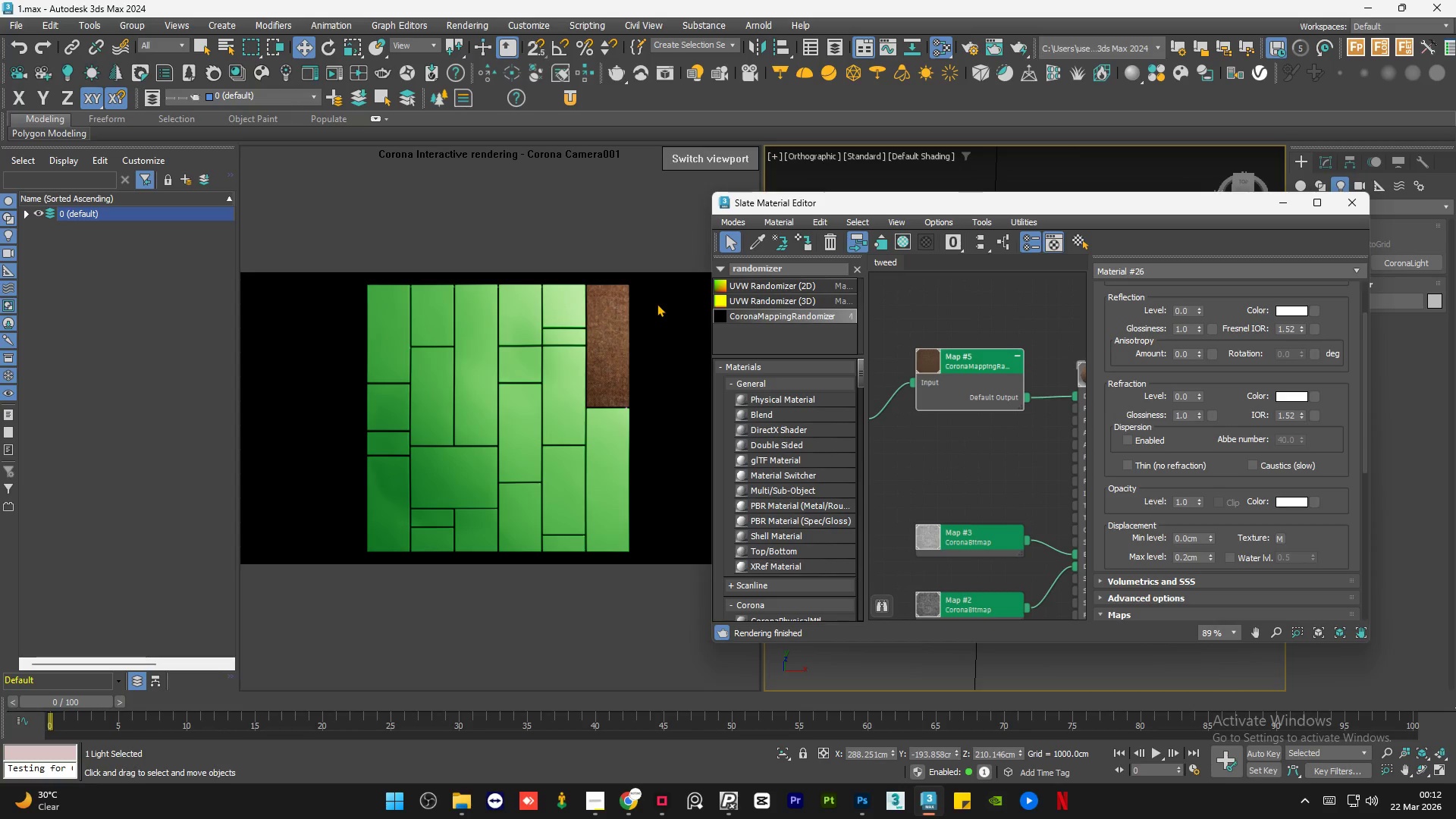 
scroll: coordinate [657, 303], scroll_direction: up, amount: 1.0
 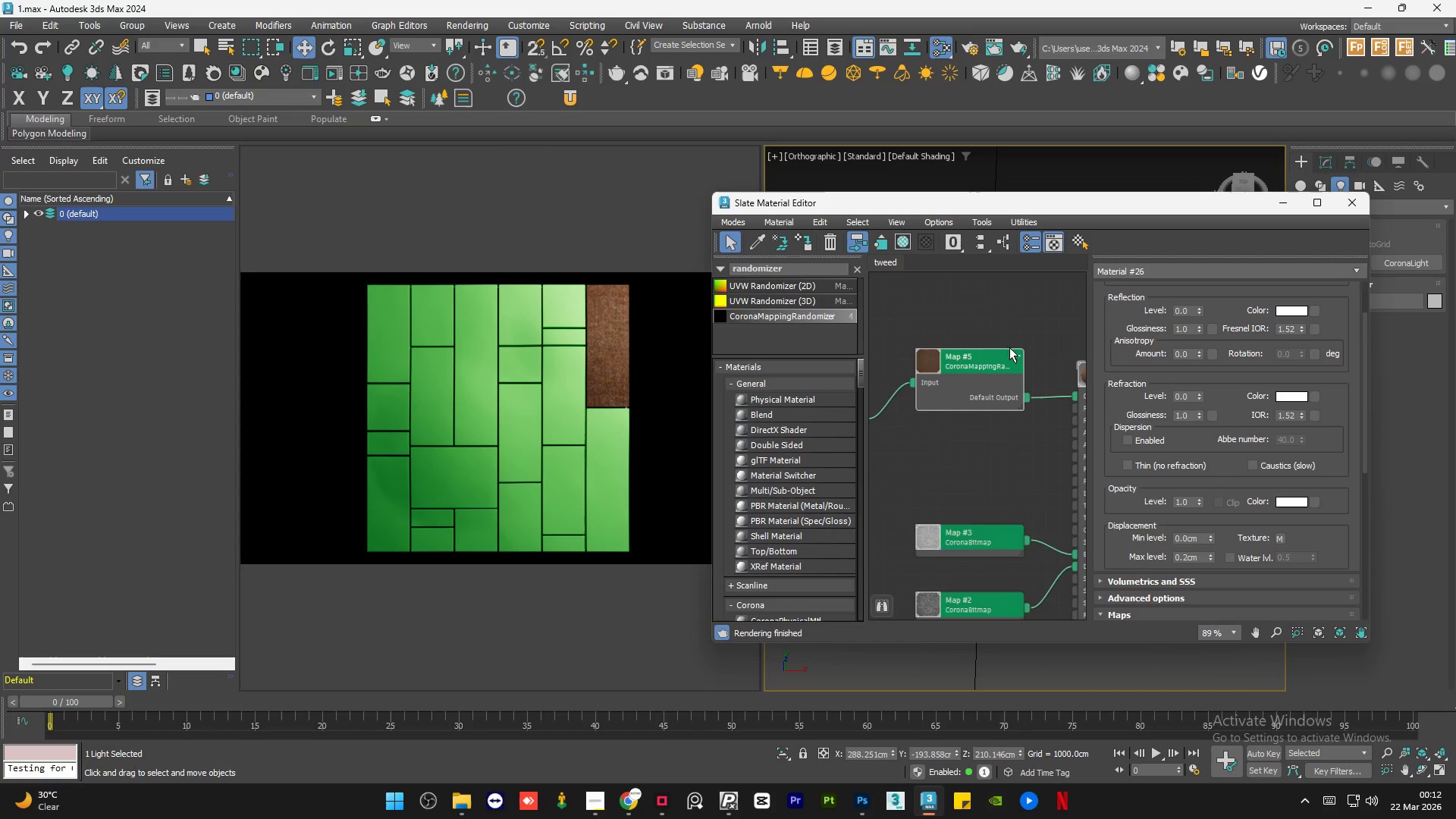 
left_click_drag(start_coordinate=[937, 395], to_coordinate=[930, 404])
 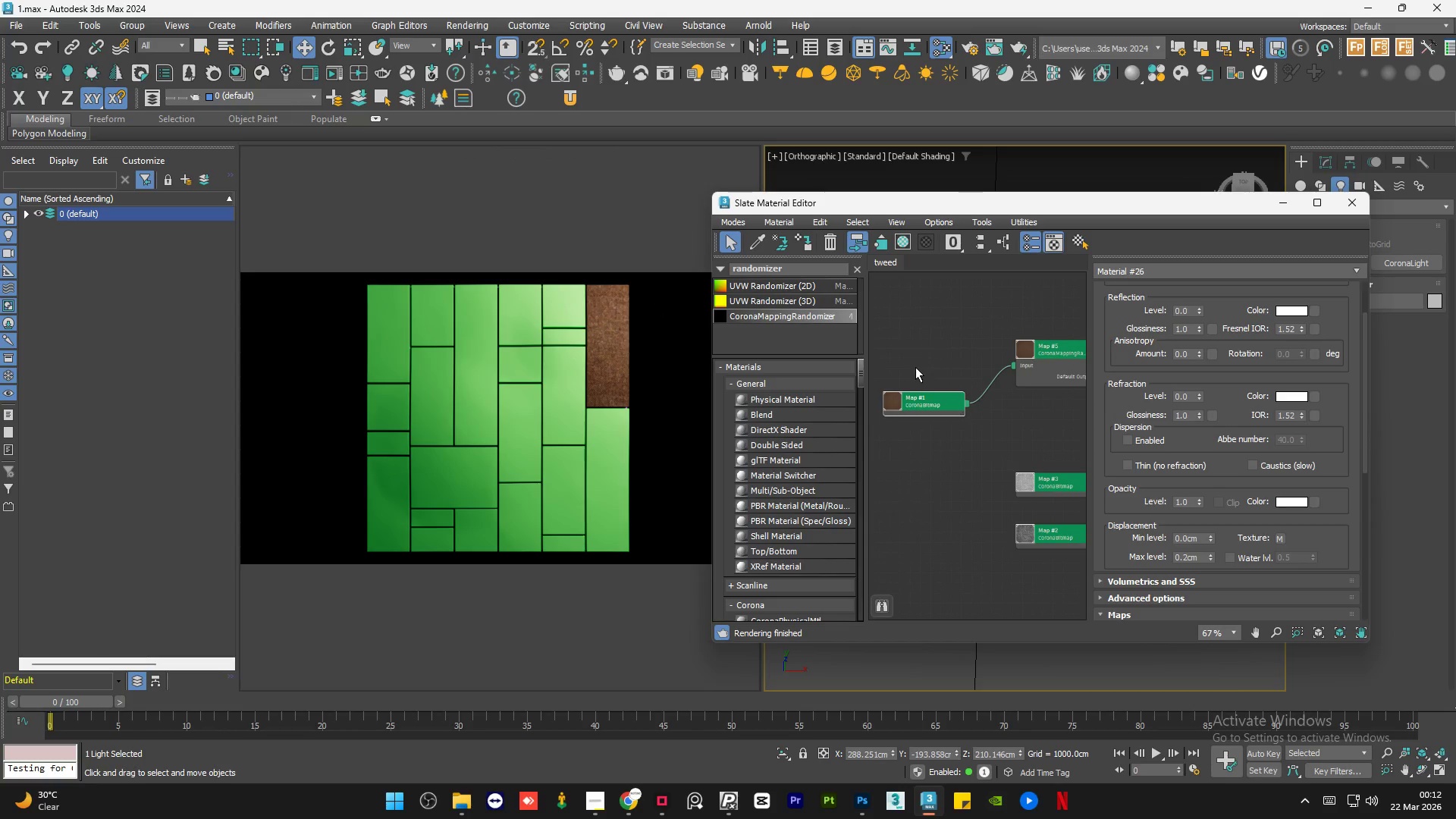 
scroll: coordinate [940, 377], scroll_direction: down, amount: 2.0
 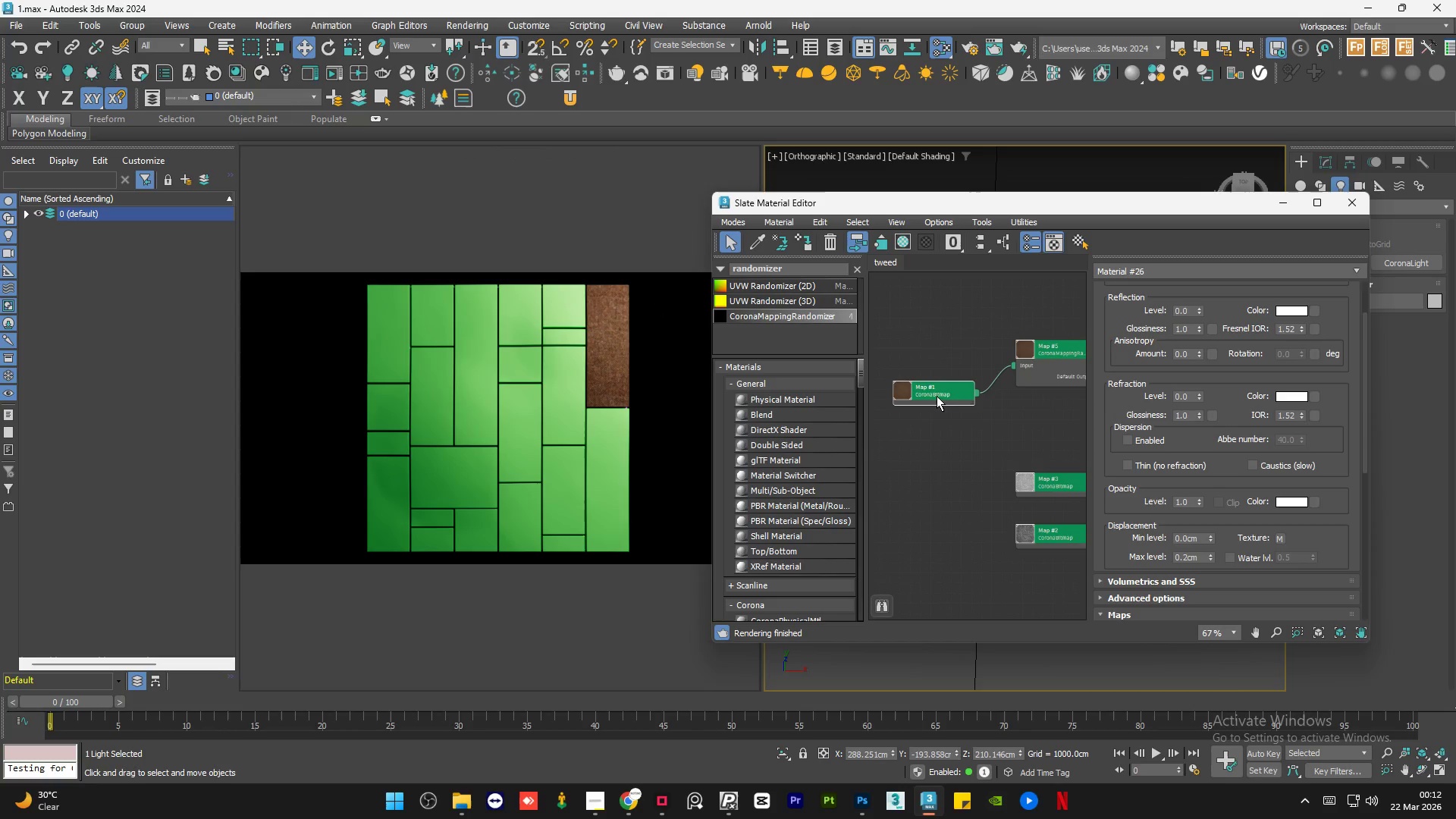 
double_click([915, 367])
 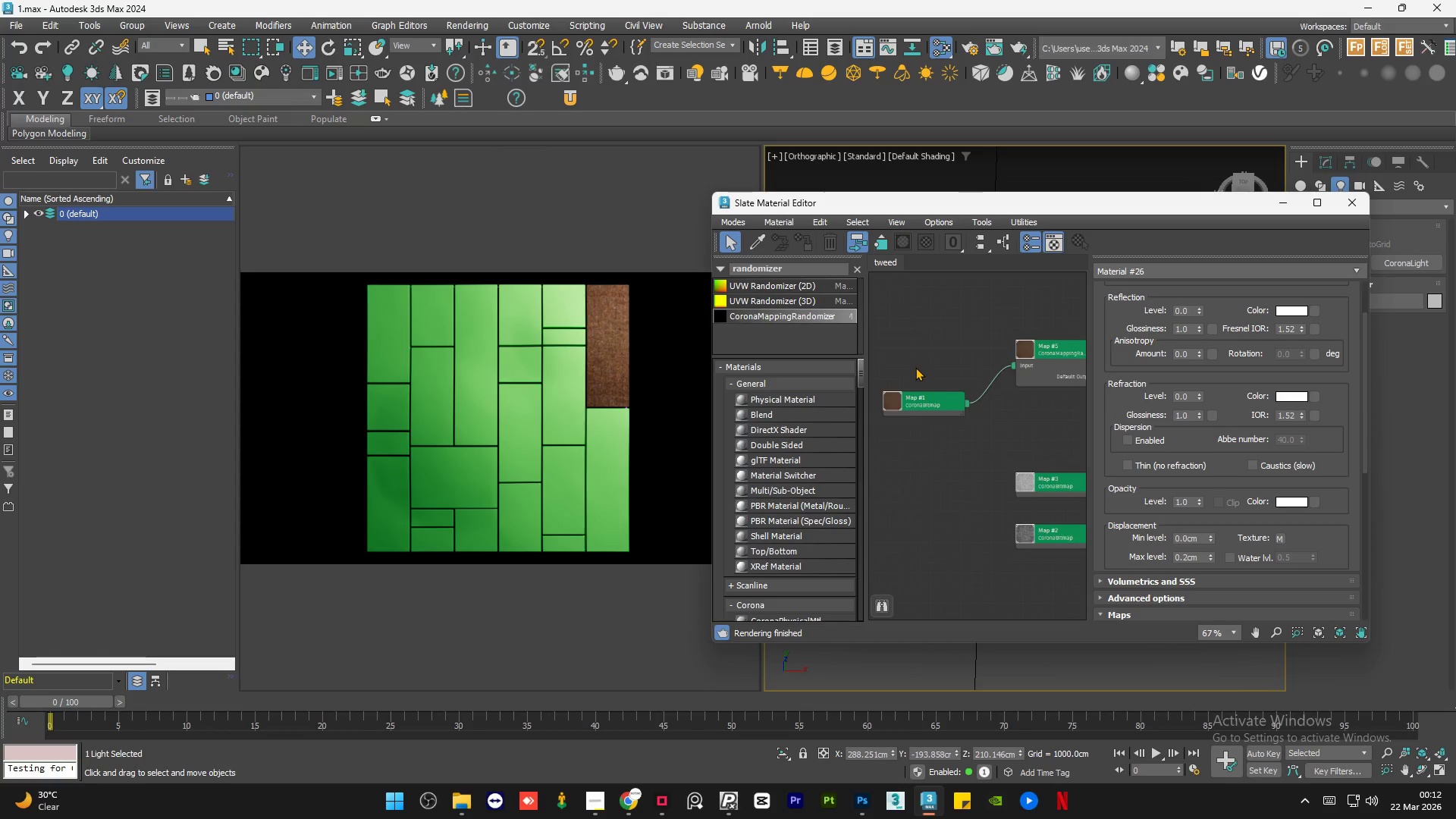 
double_click([996, 372])
 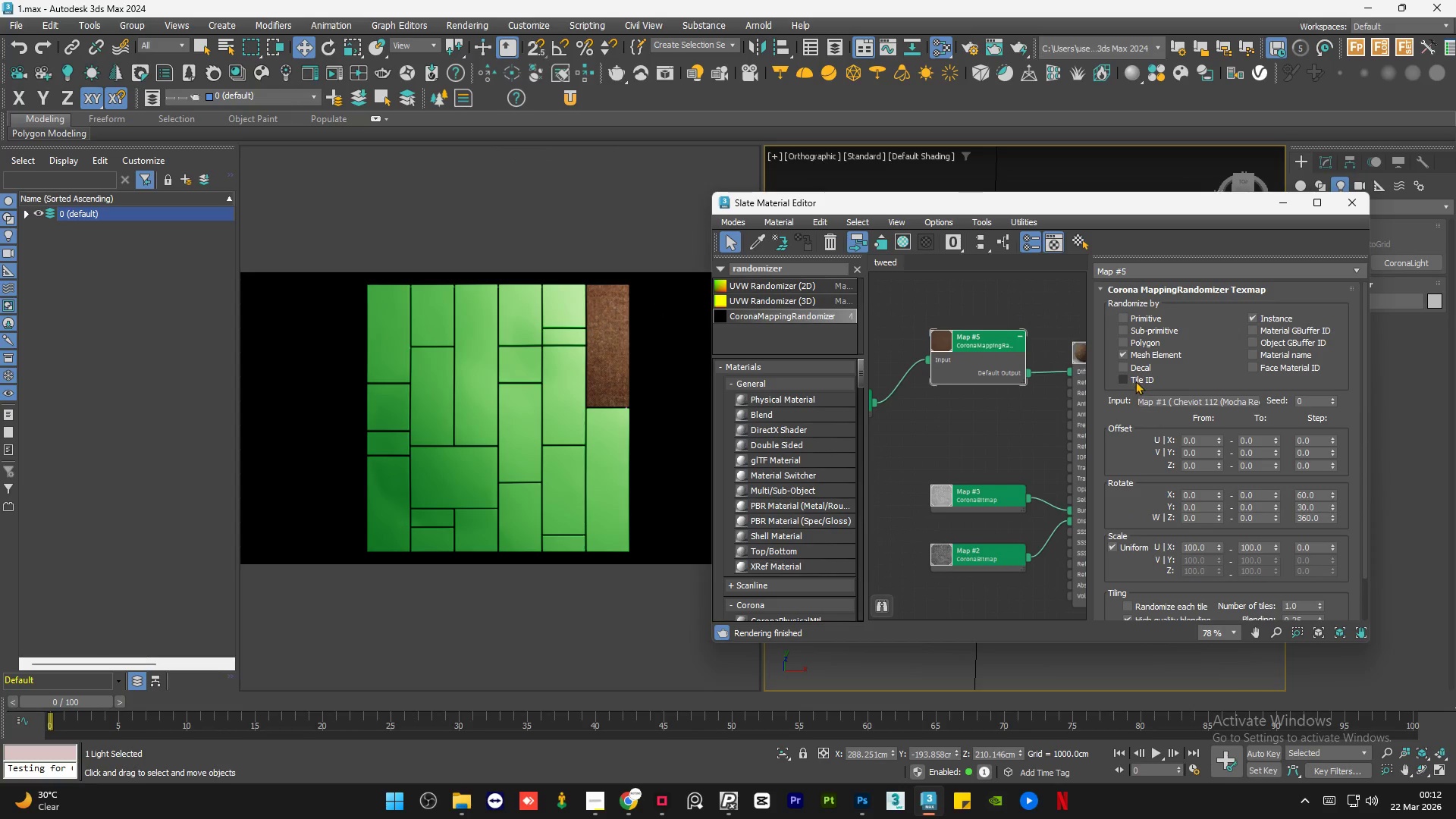 
scroll: coordinate [996, 372], scroll_direction: up, amount: 1.0
 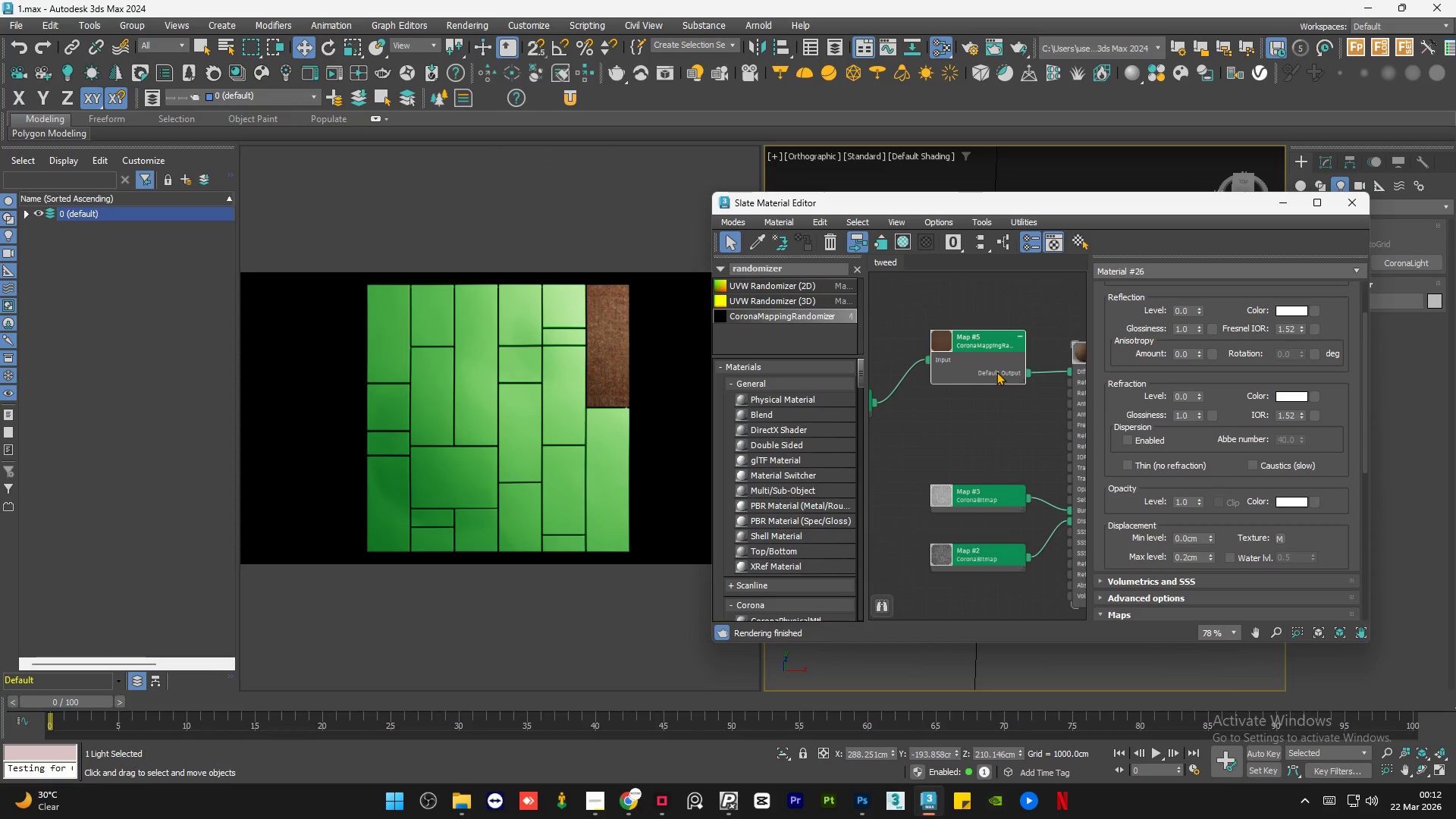 
scroll: coordinate [1144, 526], scroll_direction: down, amount: 4.0
 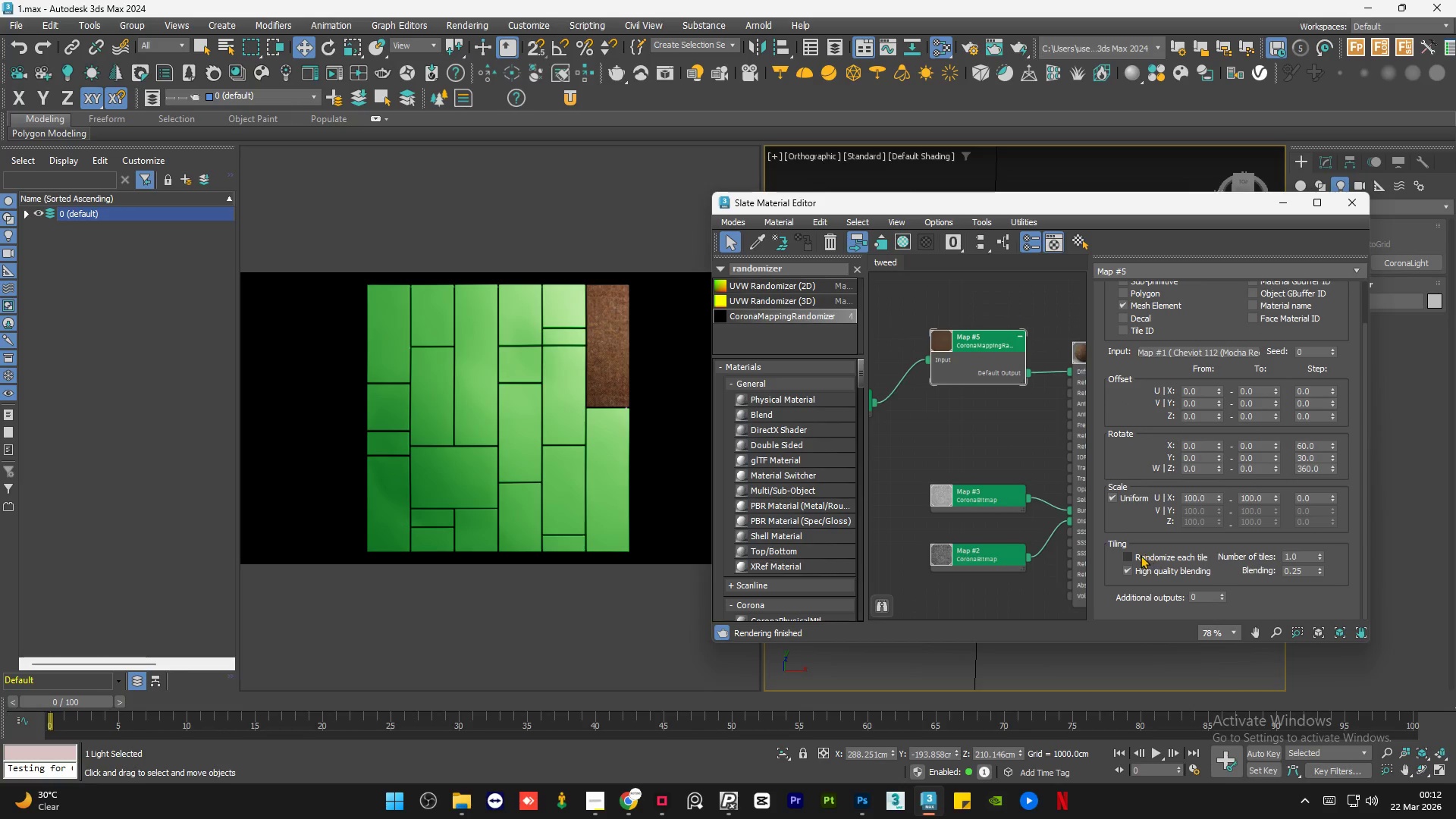 
left_click([1141, 555])
 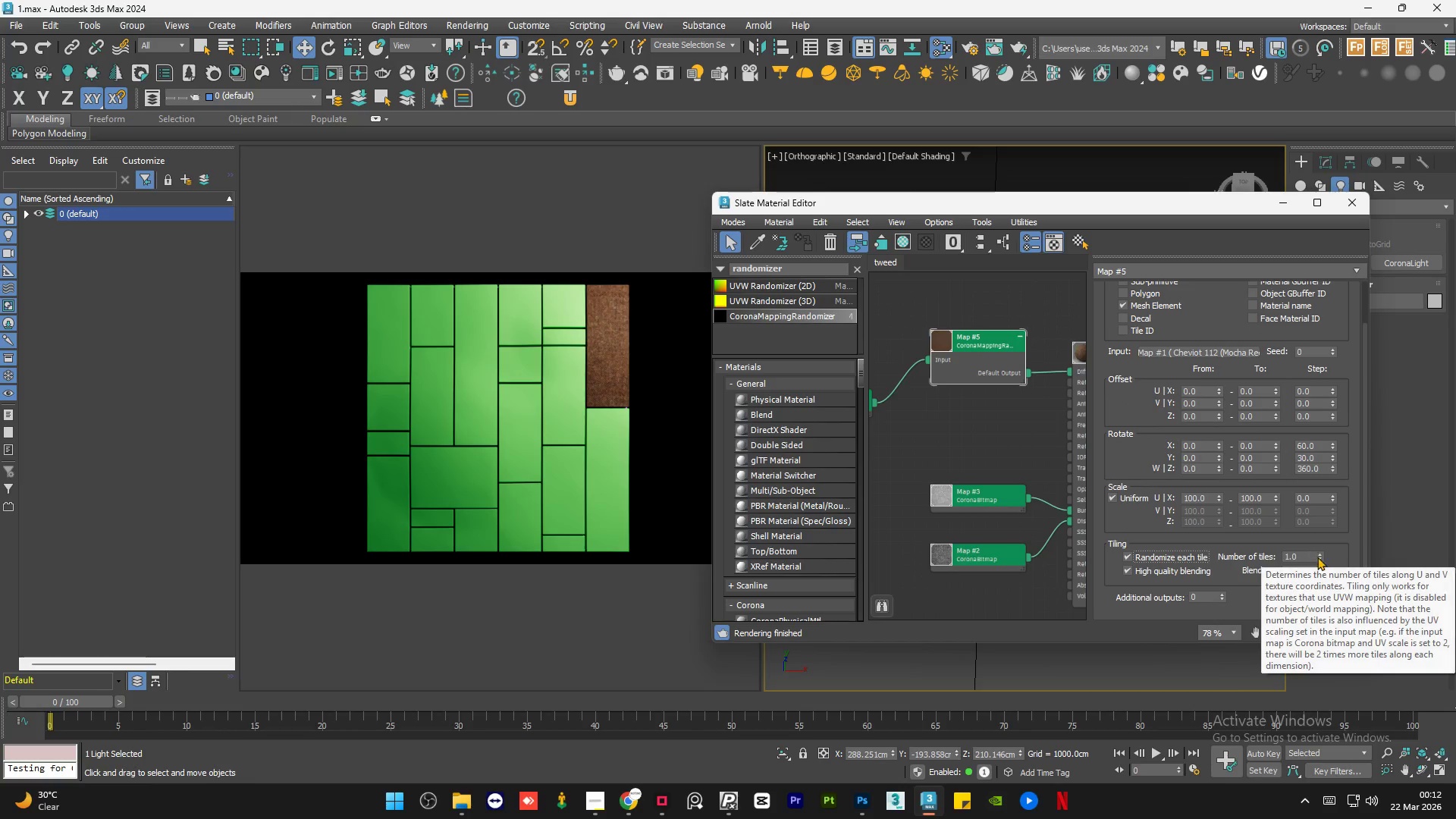 
wait(6.47)
 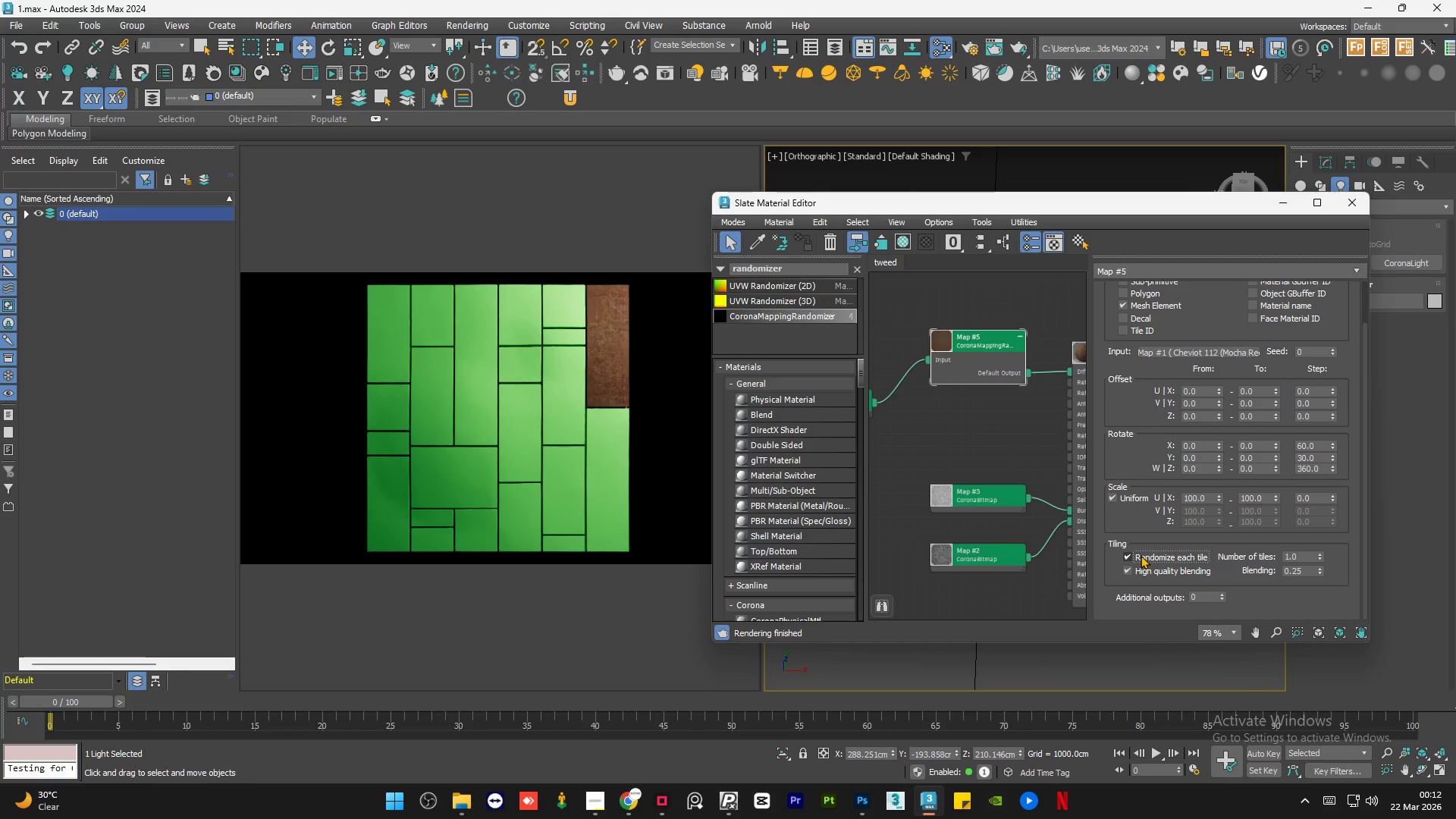 
double_click([1313, 558])
 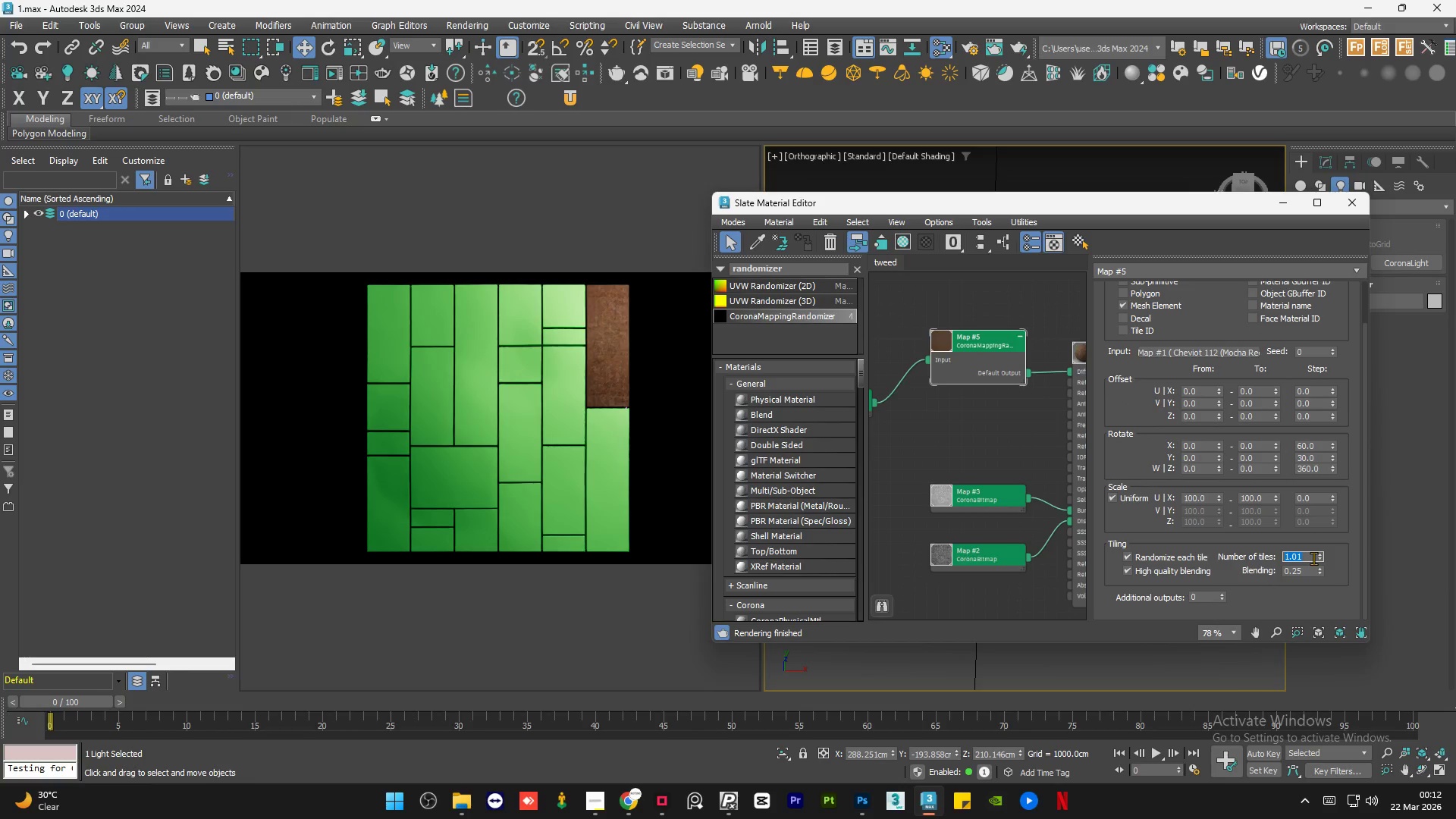 
key(Numpad3)
 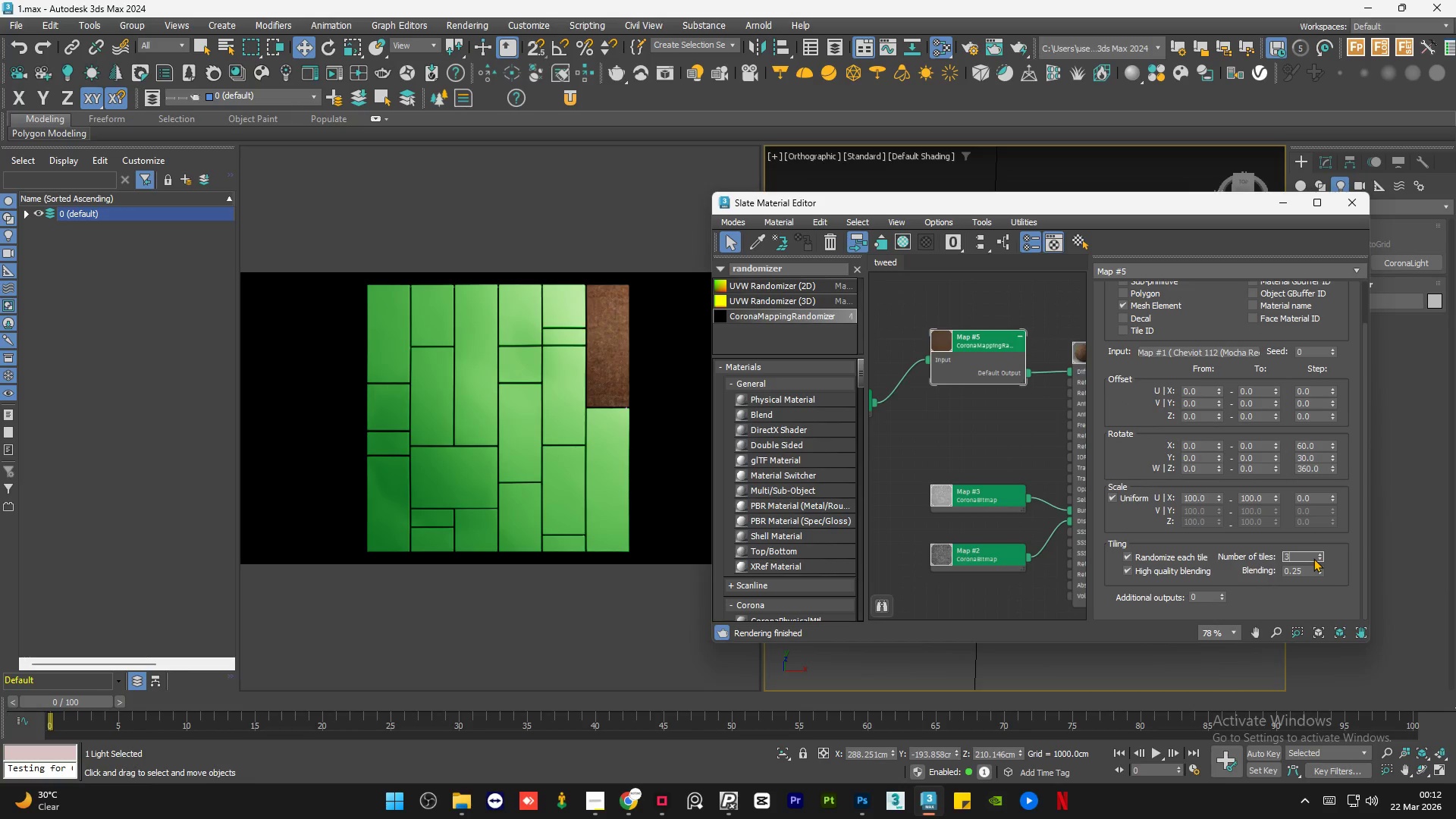 
key(NumpadEnter)
 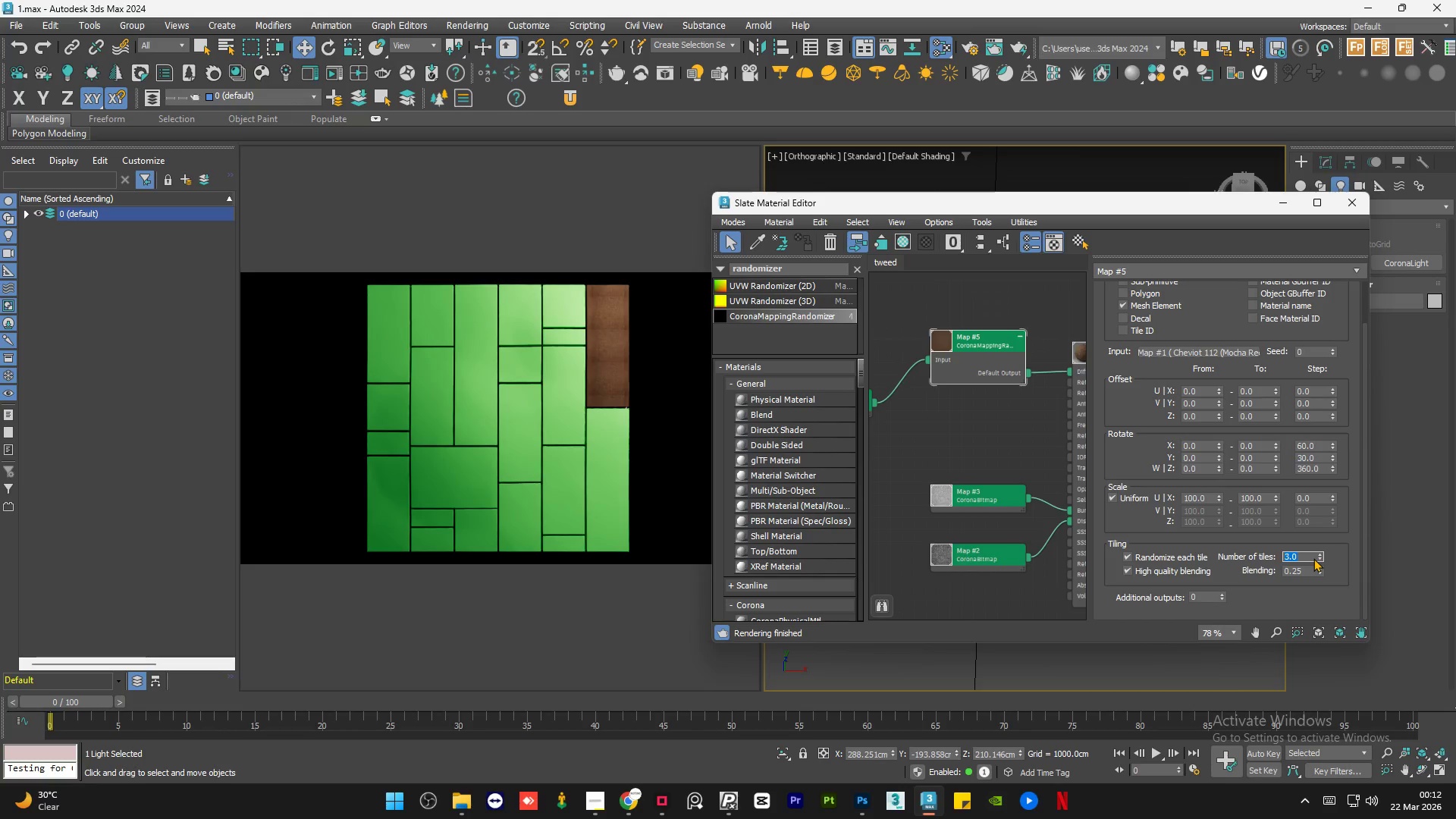 
key(Numpad1)
 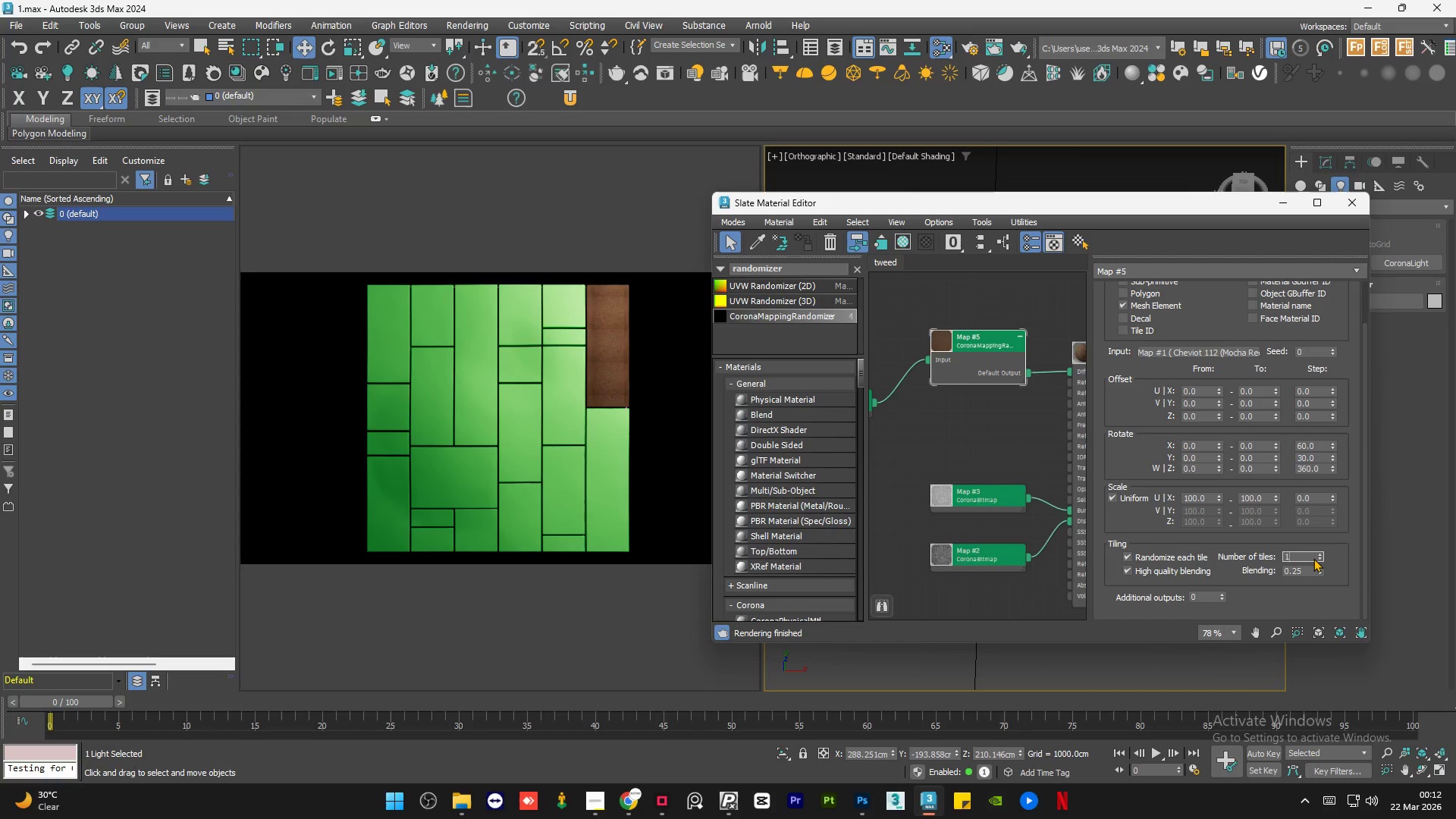 
key(NumpadEnter)
 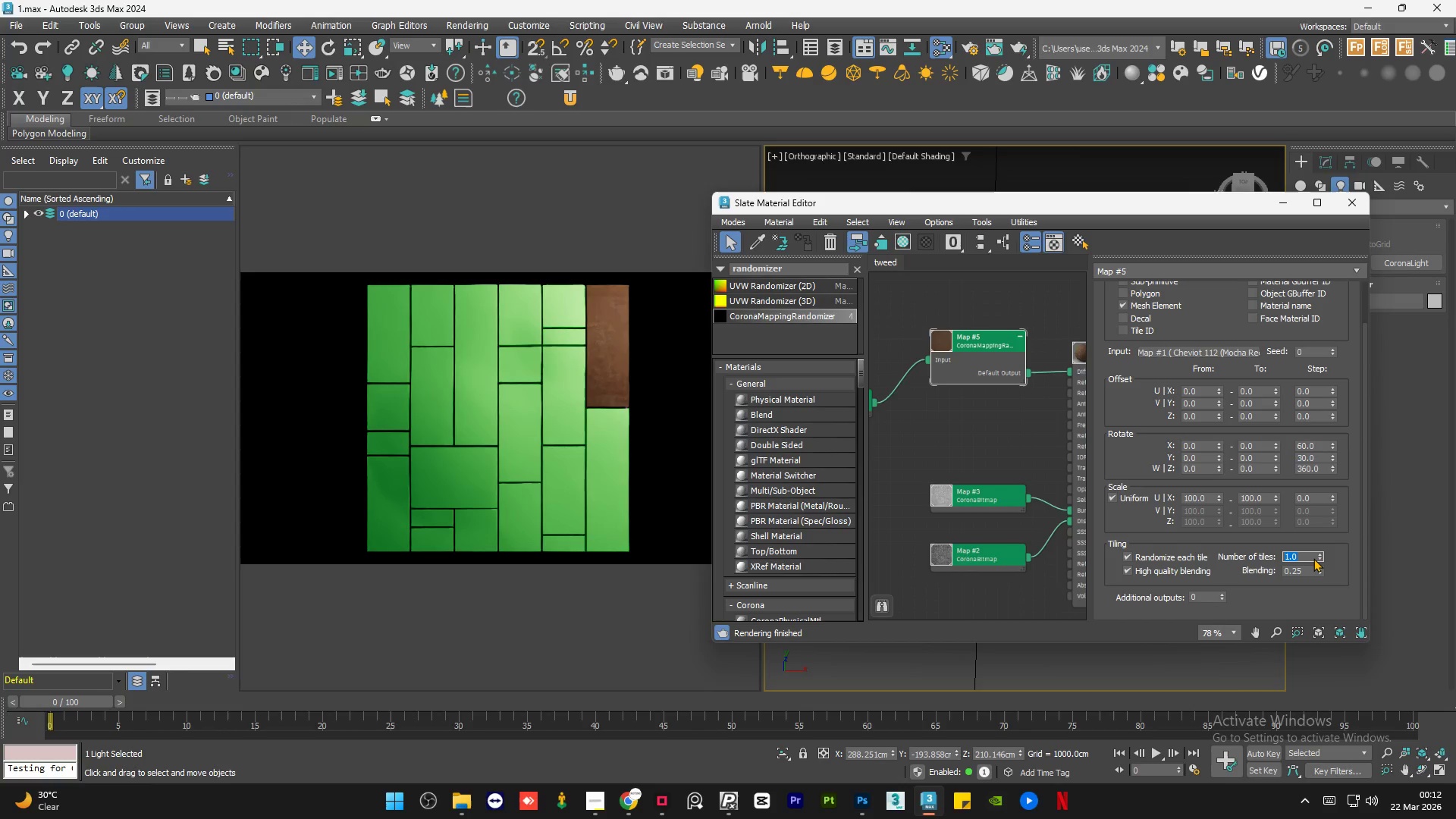 
key(Numpad0)
 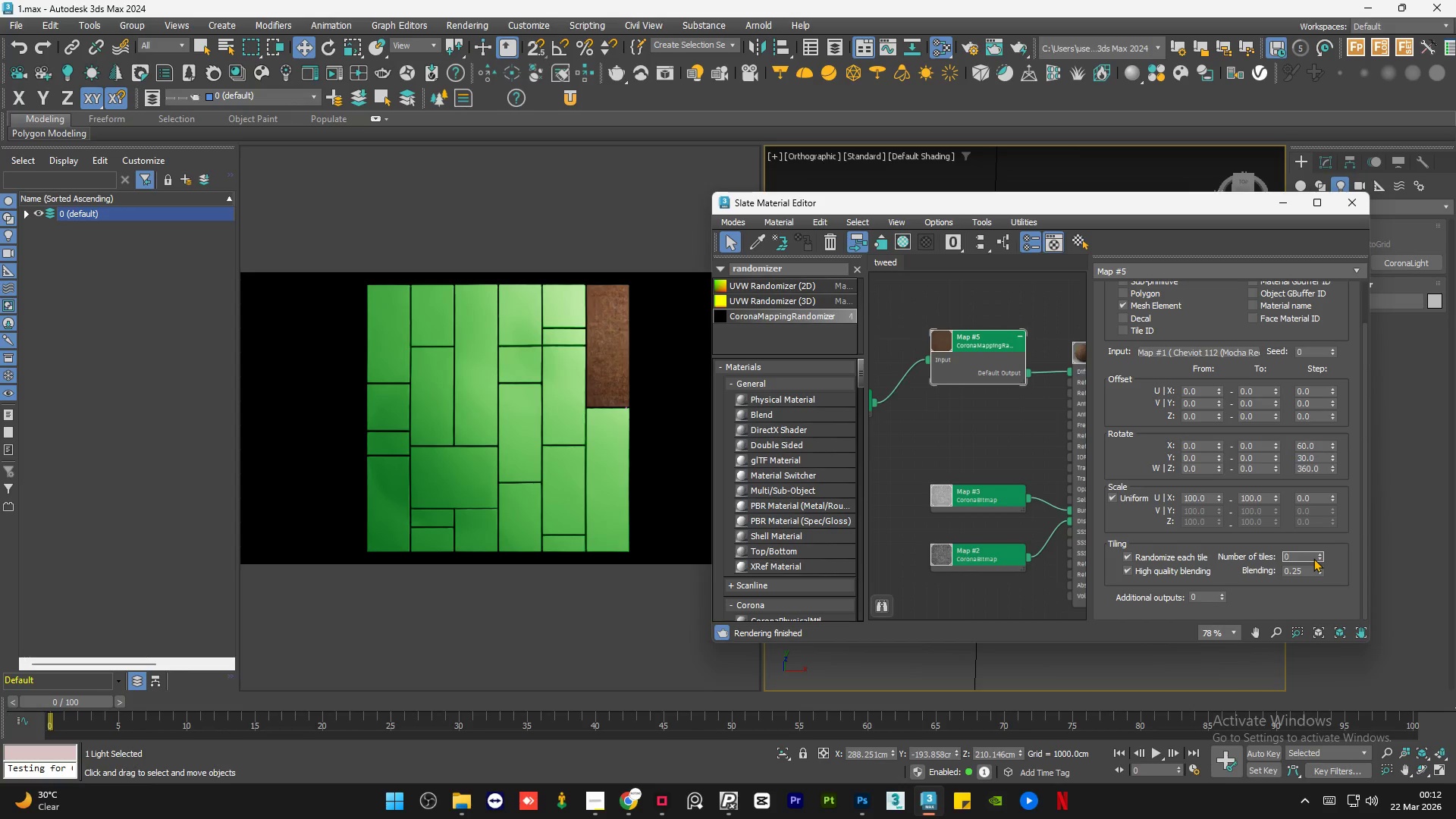 
key(NumpadEnter)
 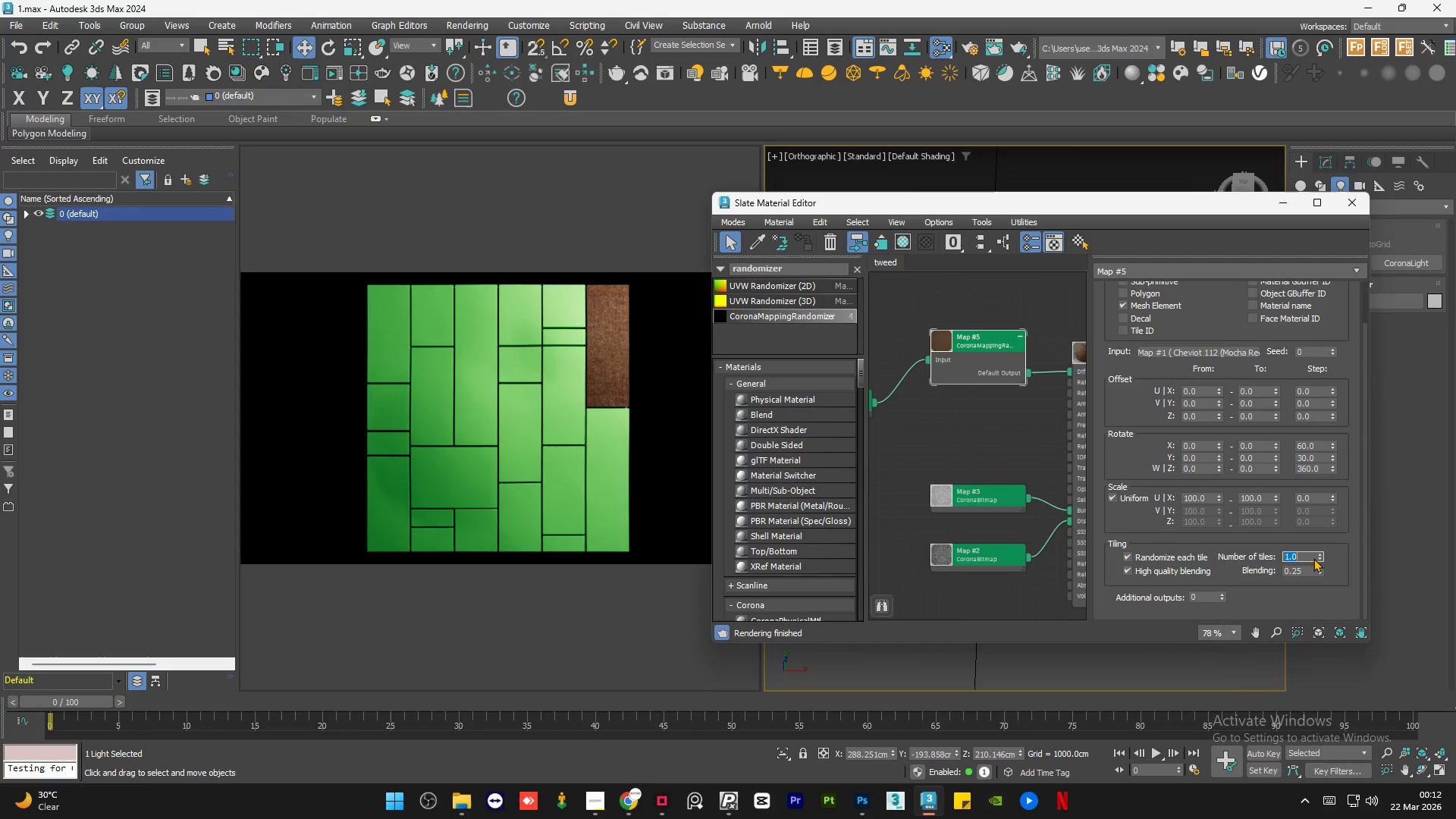 
key(NumpadDecimal)
 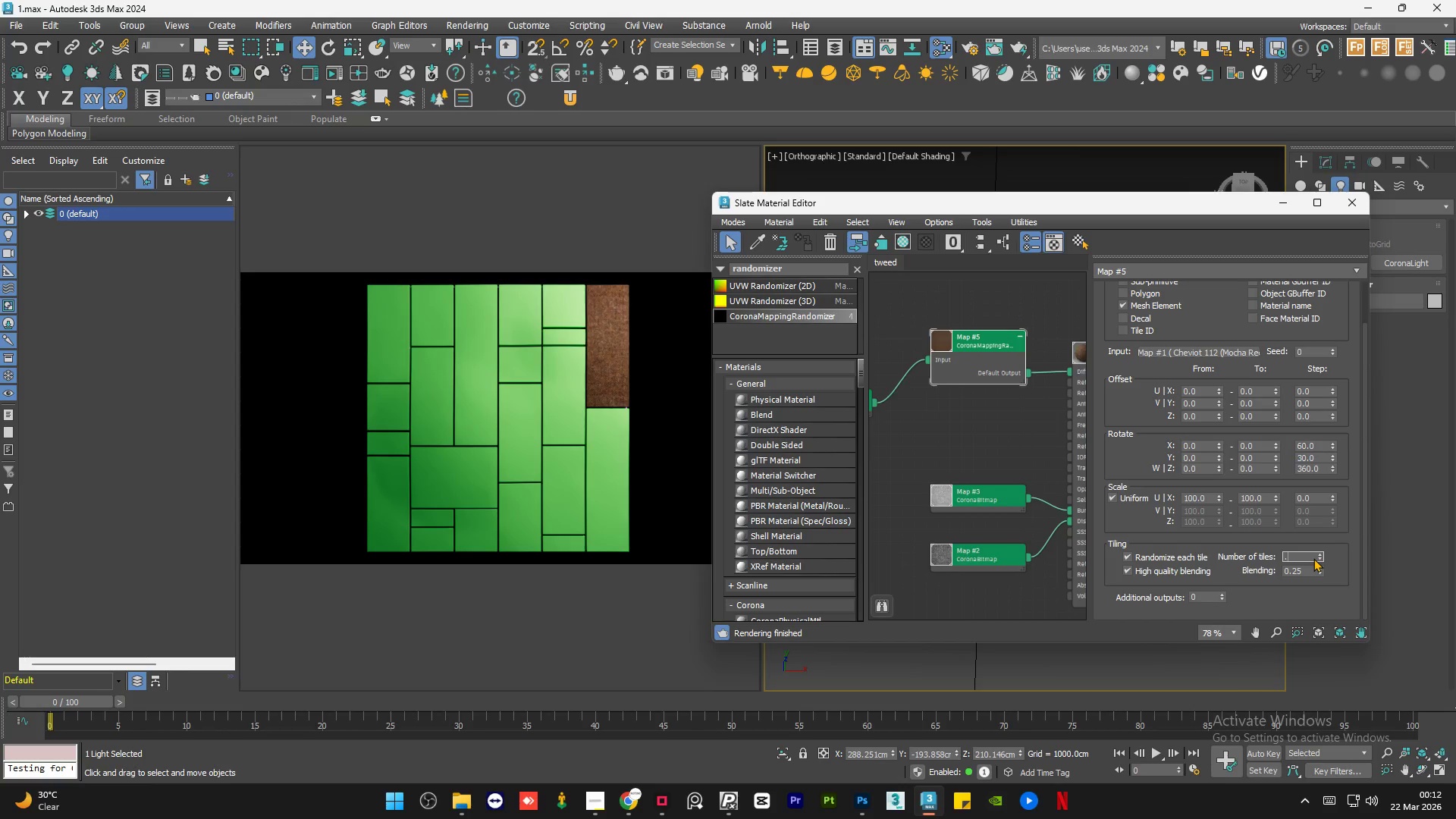 
key(Numpad2)
 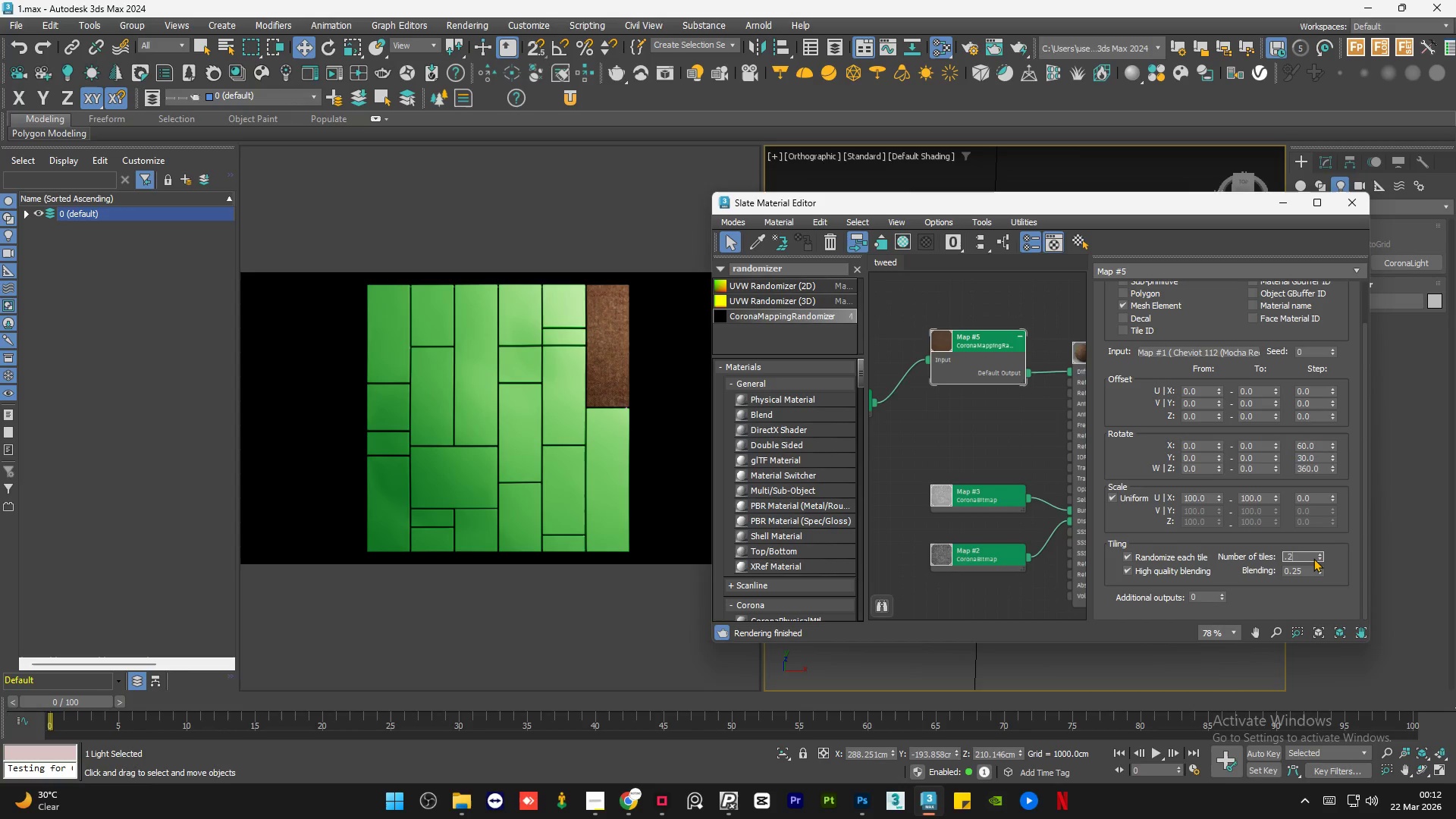 
key(NumpadEnter)
 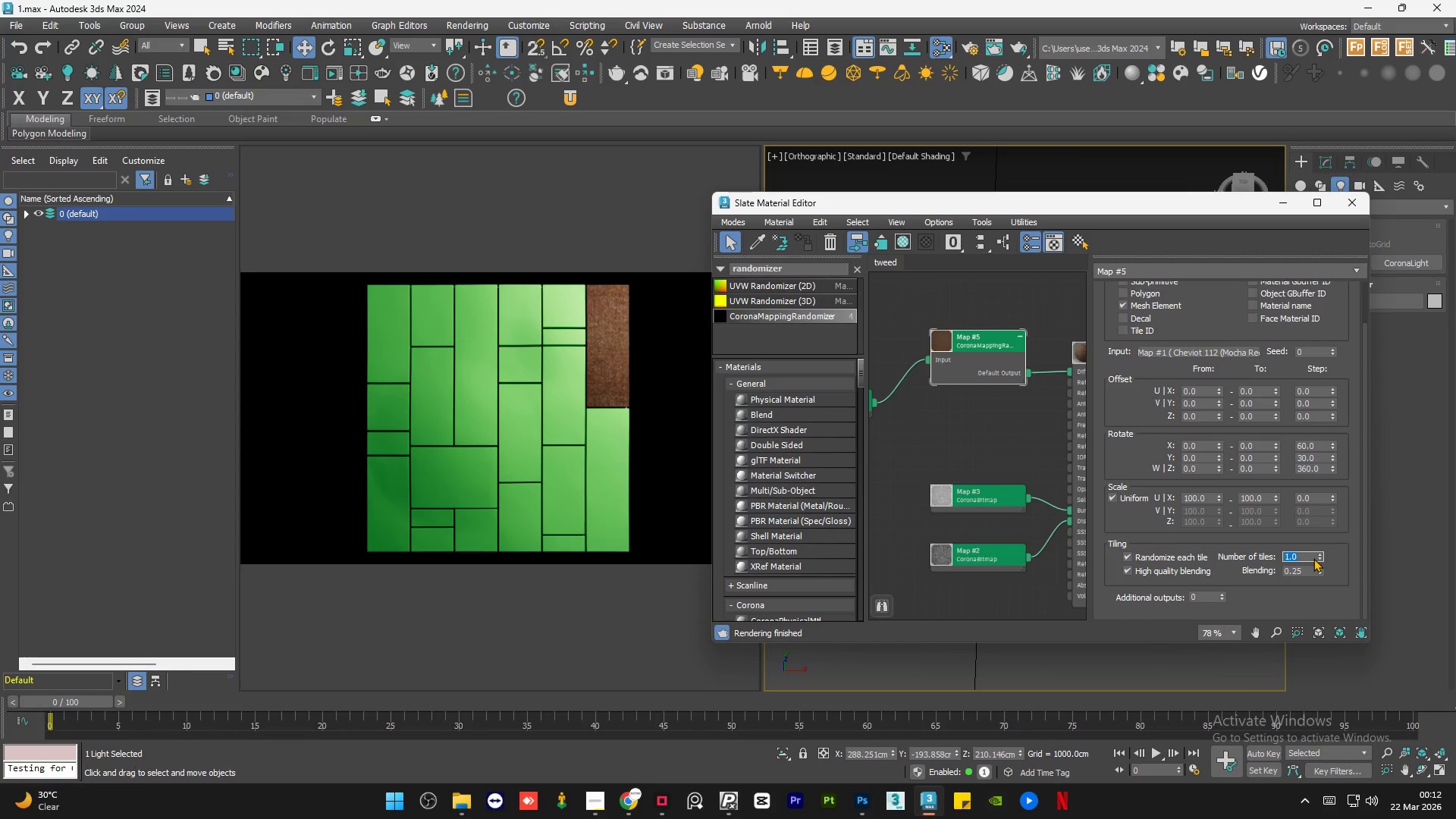 
key(Numpad0)
 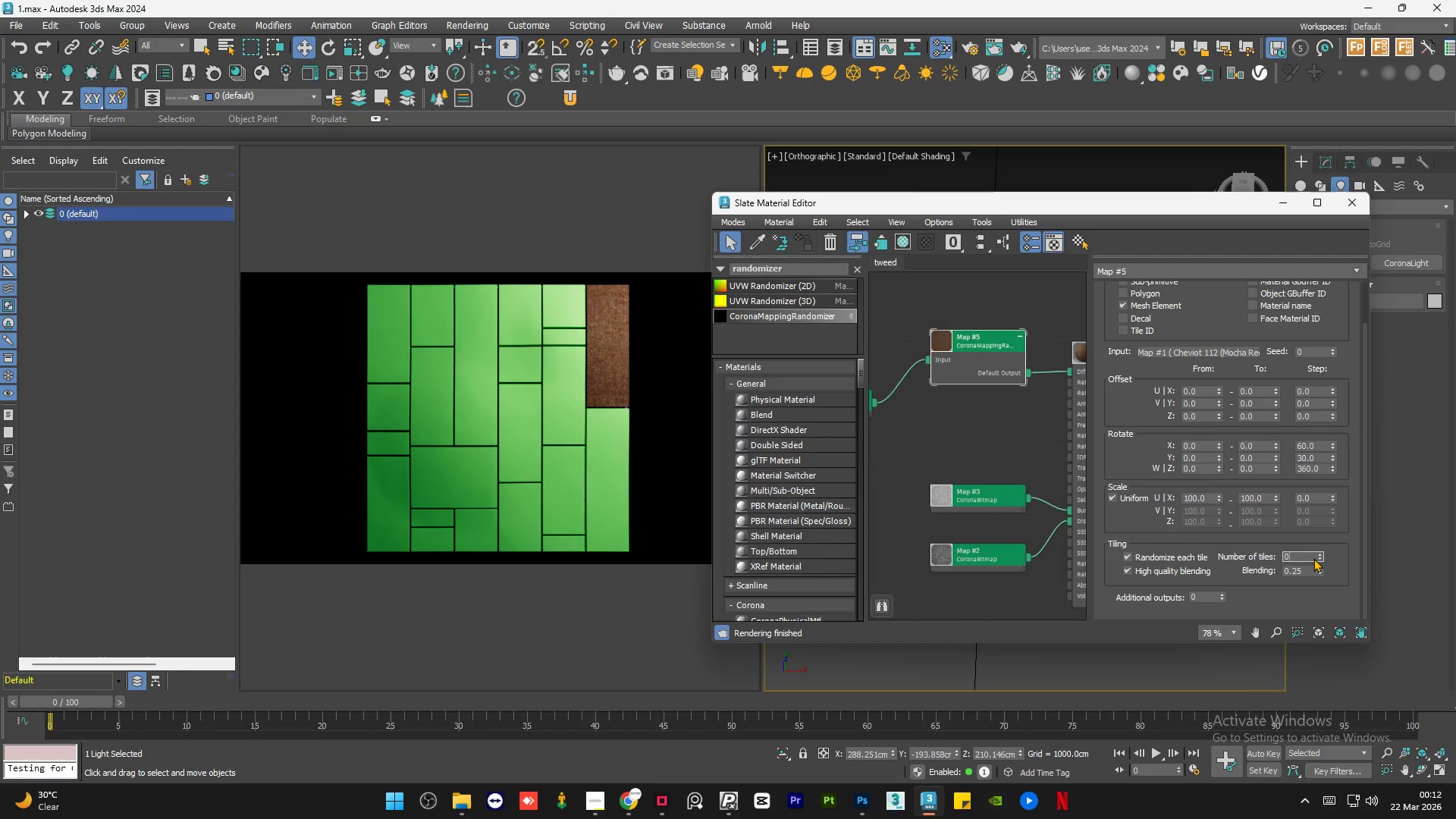 
key(NumpadEnter)
 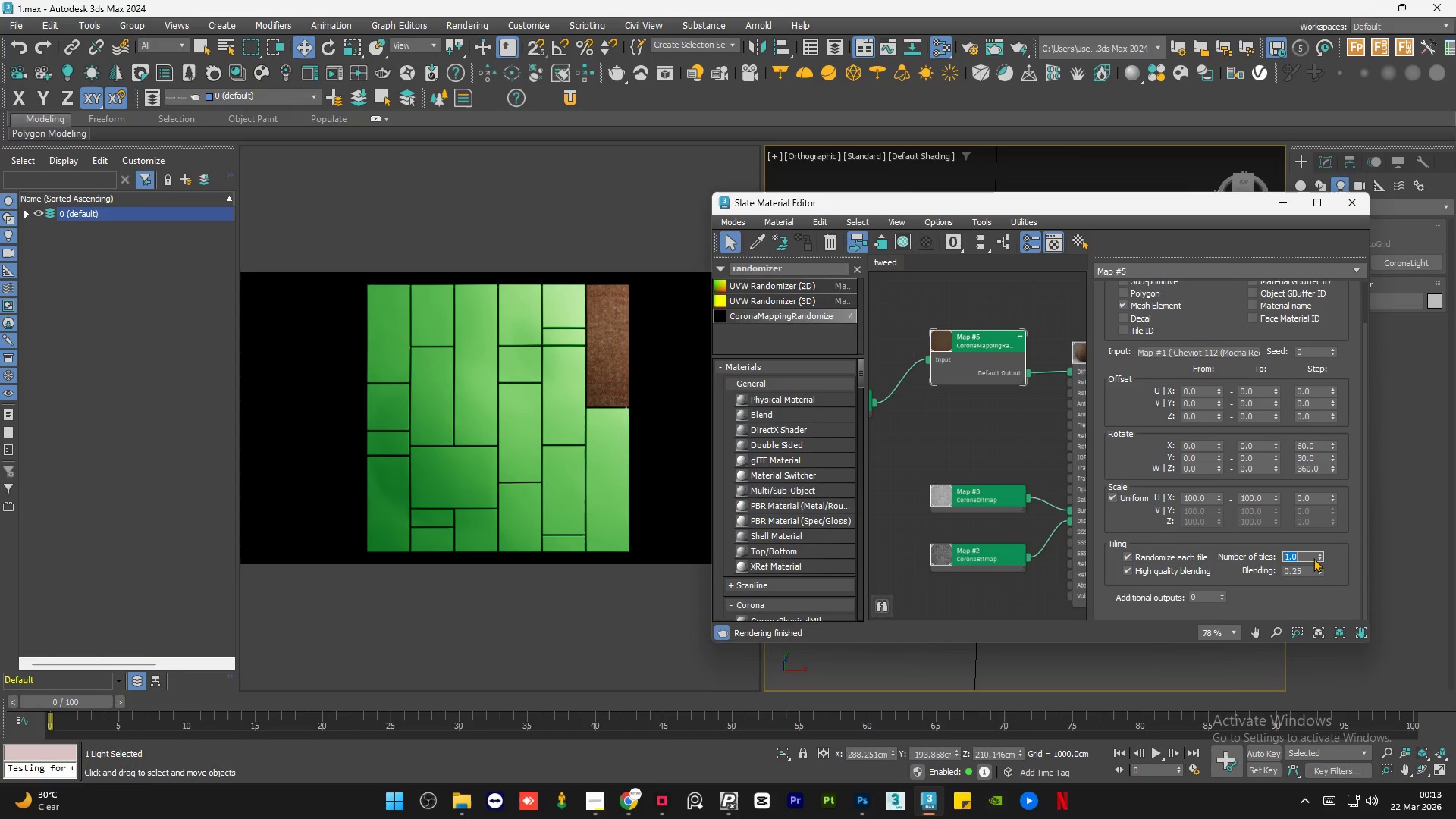 
key(Numpad5)
 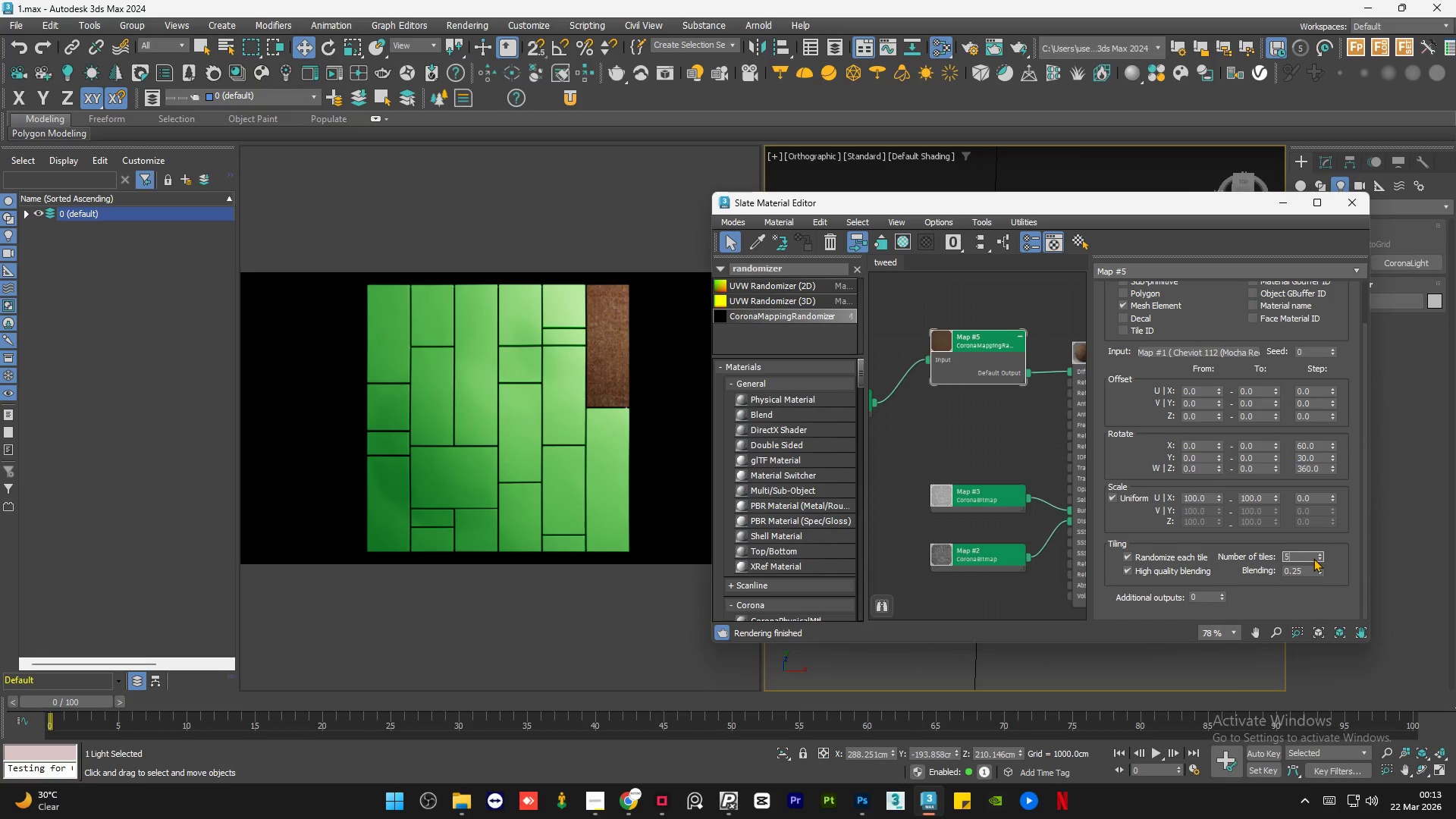 
key(NumpadEnter)
 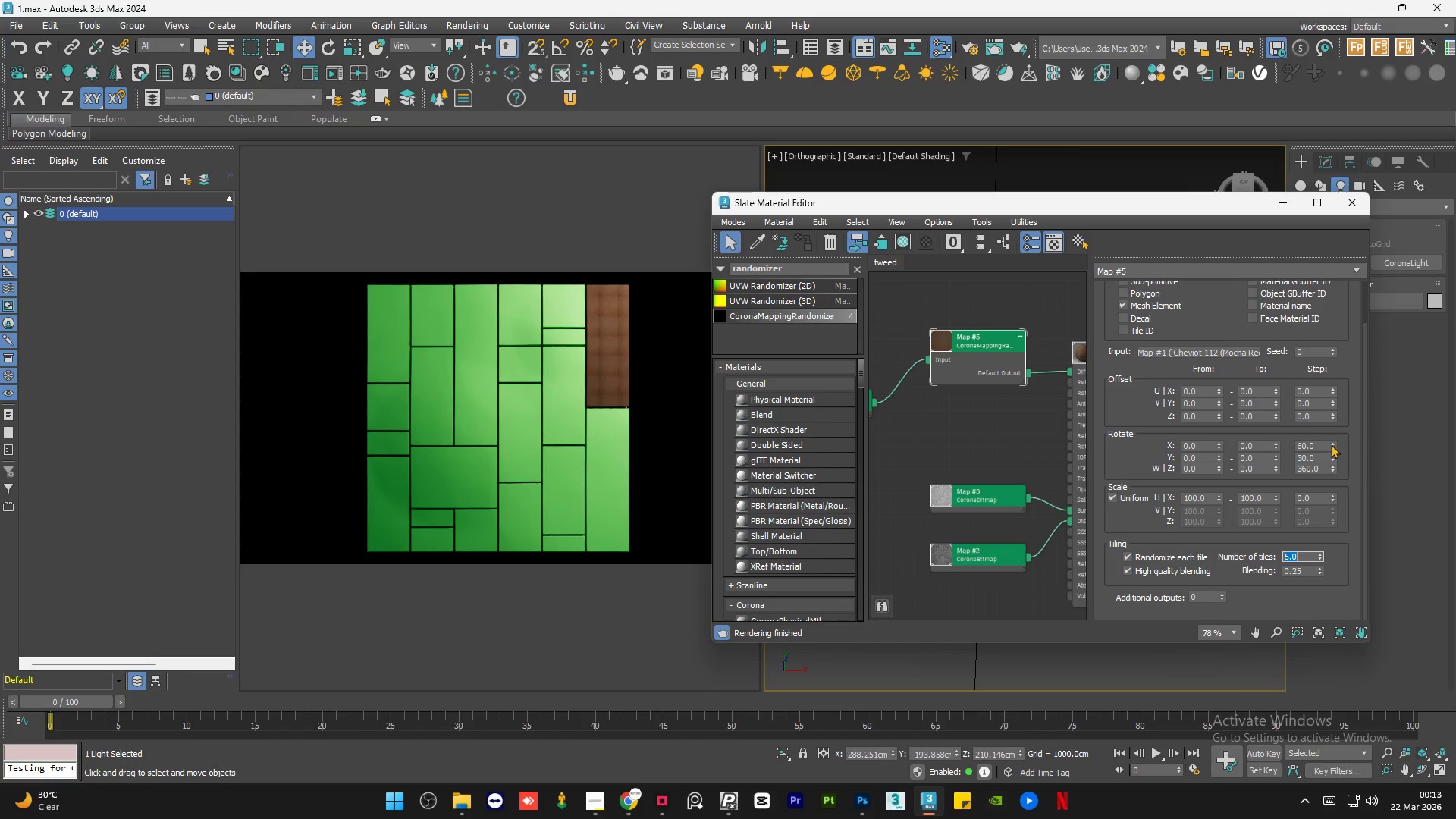 
double_click([1325, 458])
 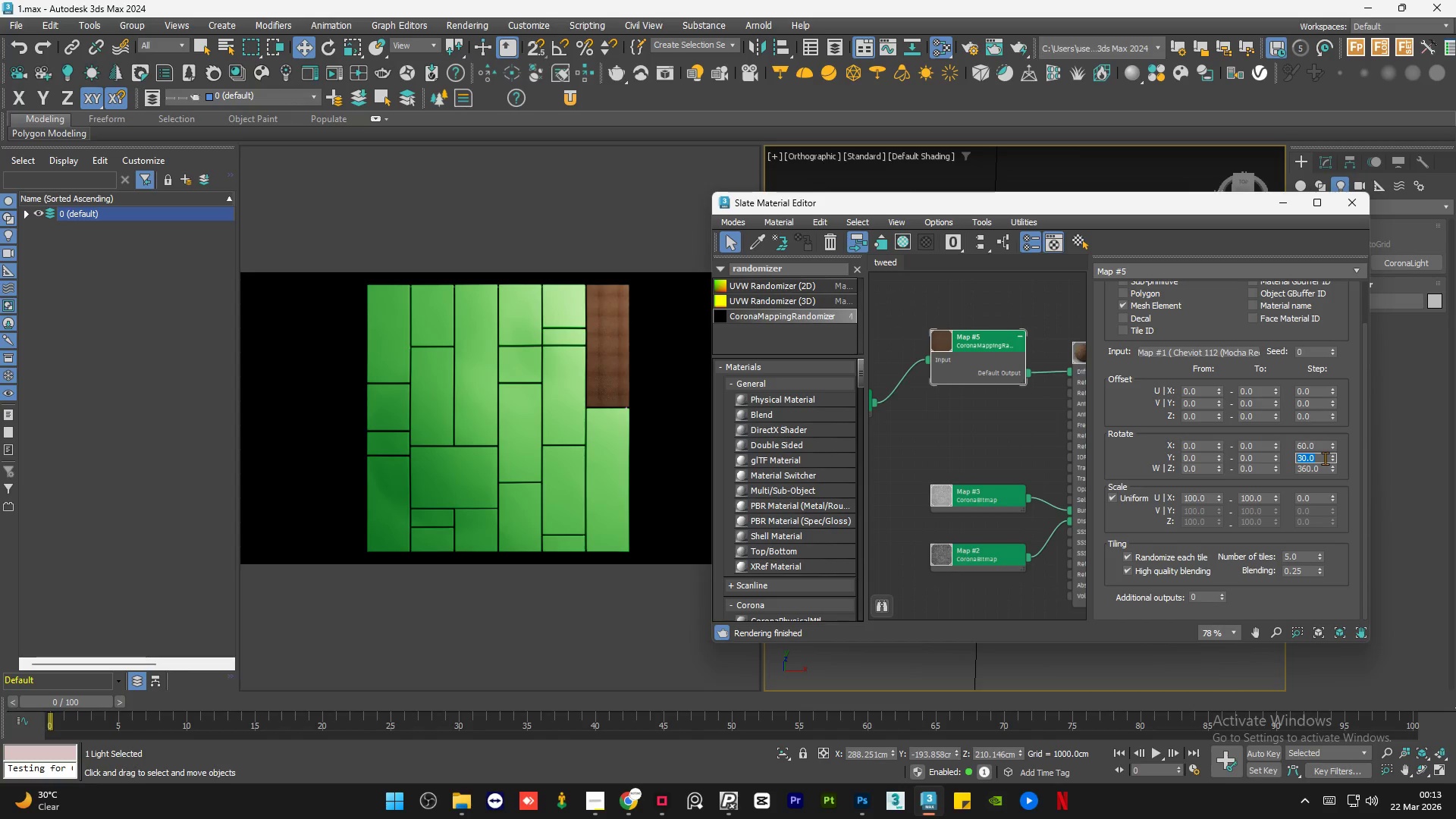 
key(Numpad3)
 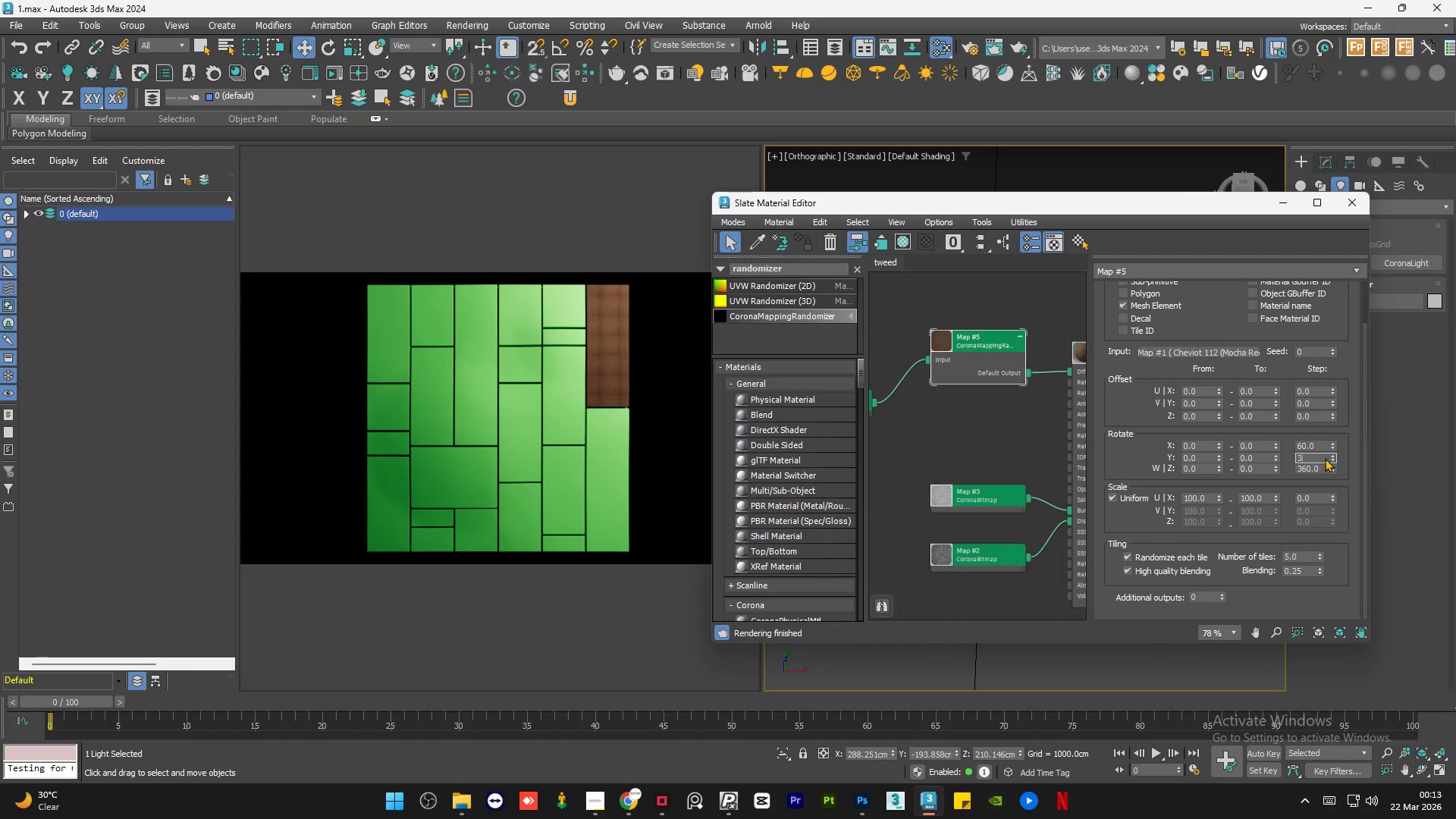 
key(Numpad6)
 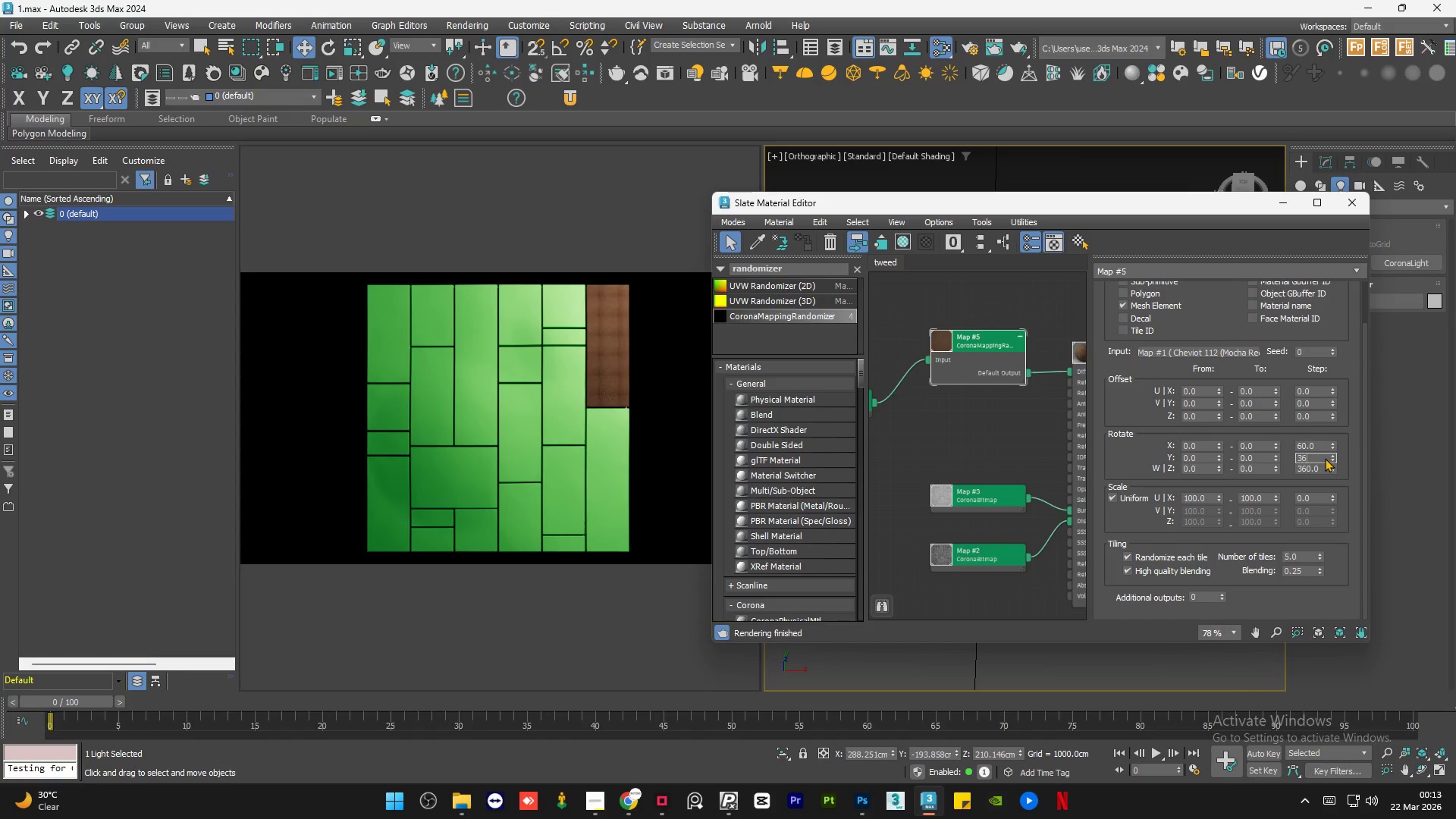 
key(Numpad0)
 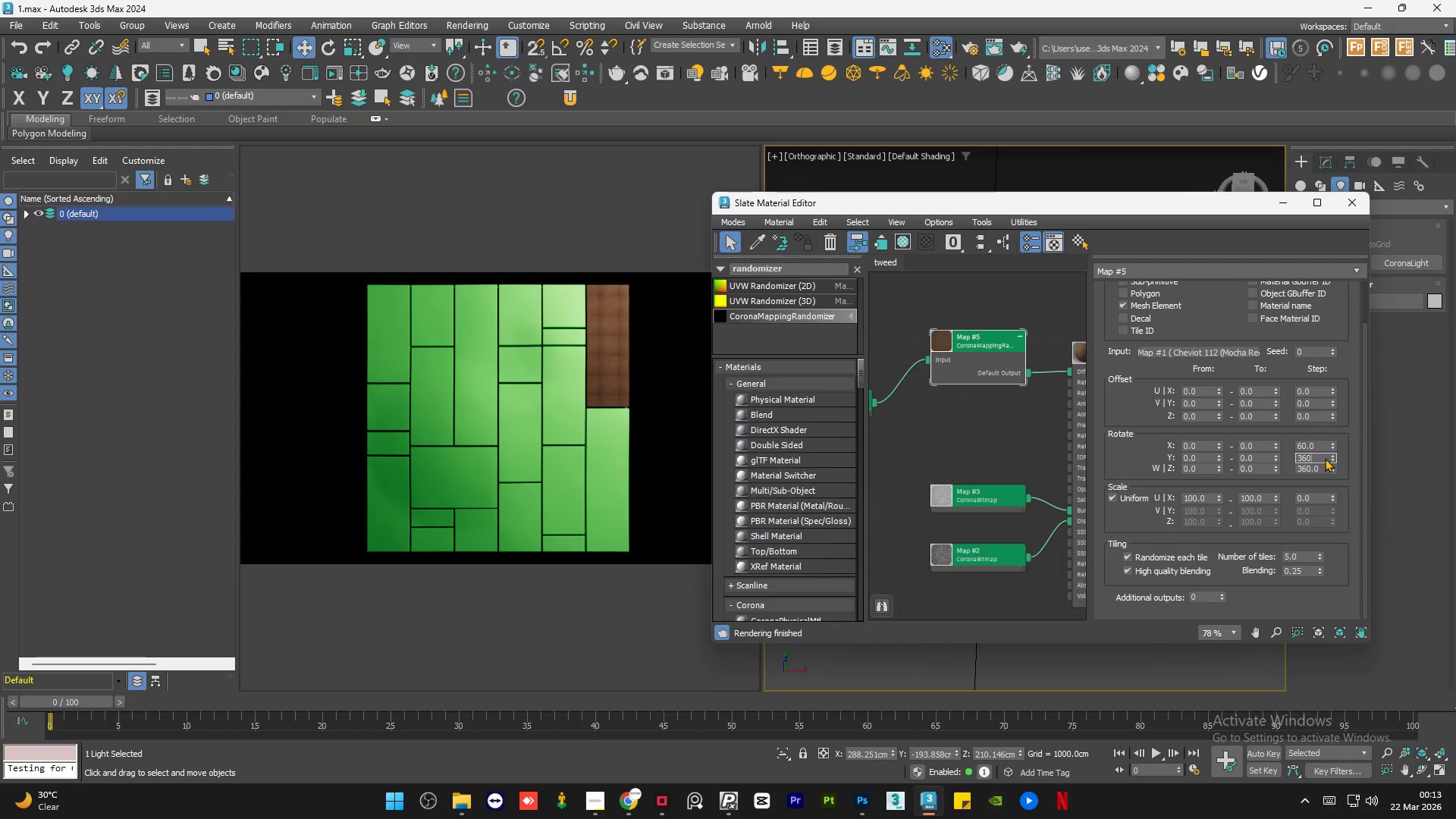 
key(NumpadEnter)
 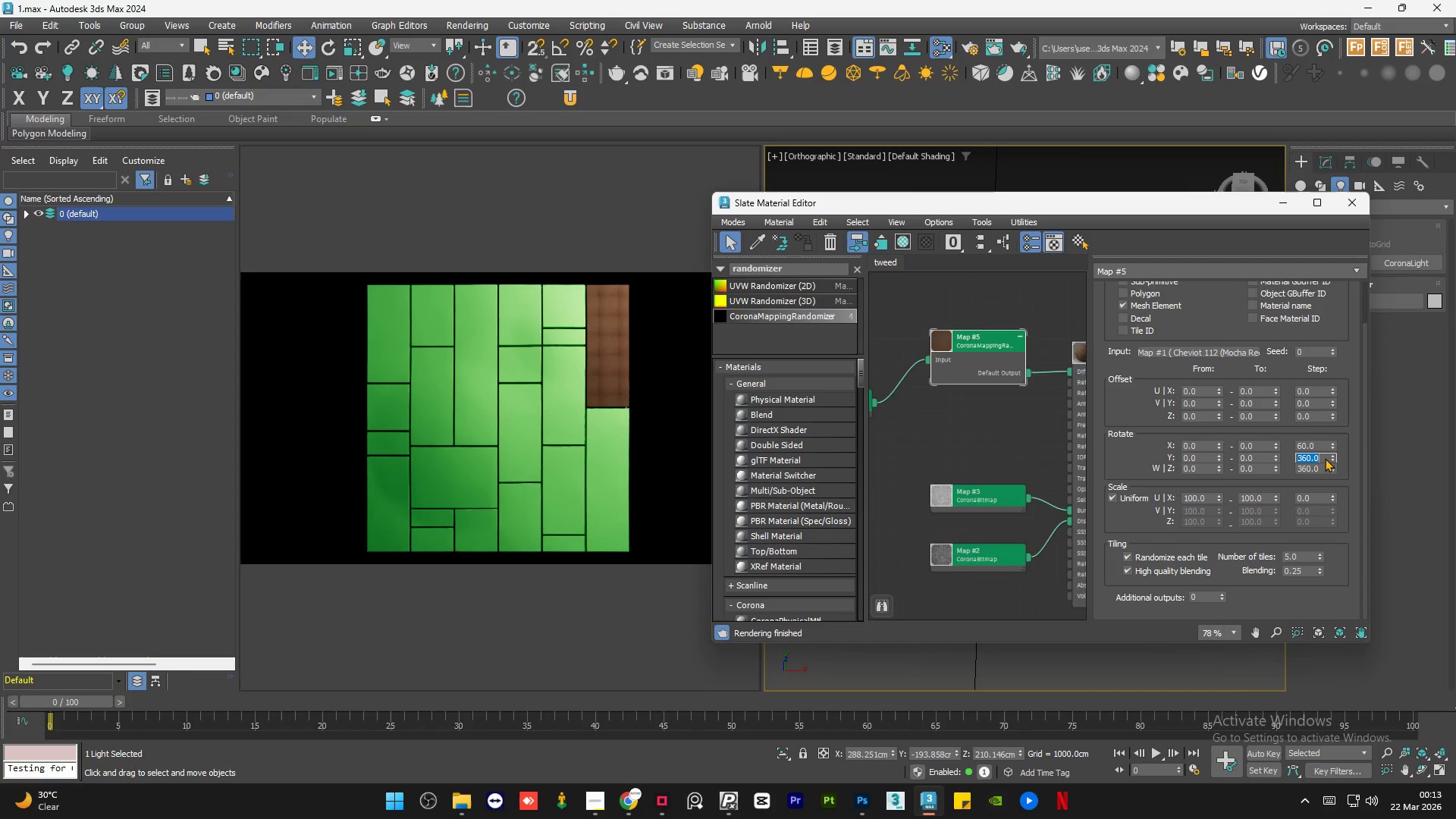 
key(Numpad7)
 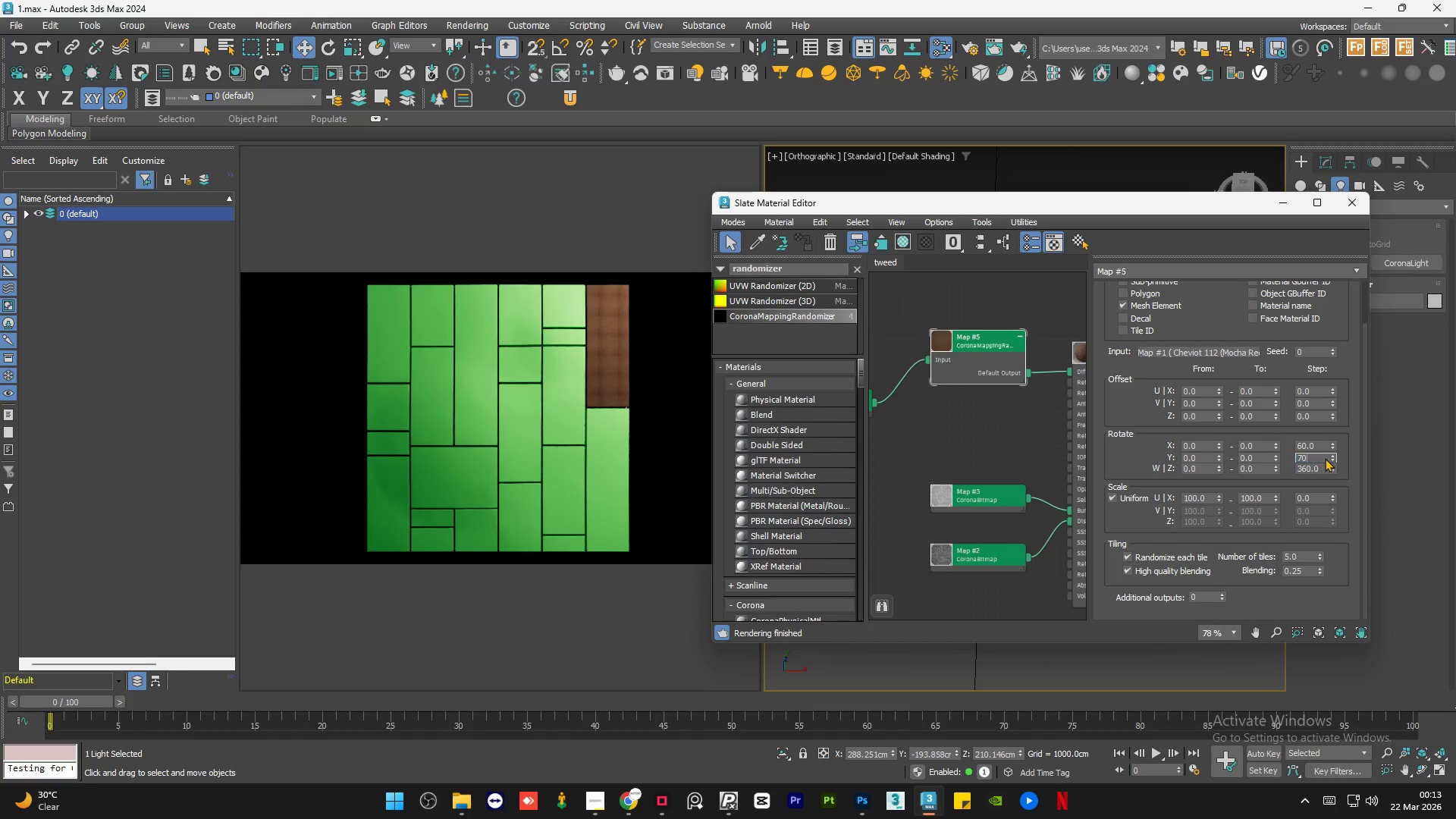 
key(Numpad0)
 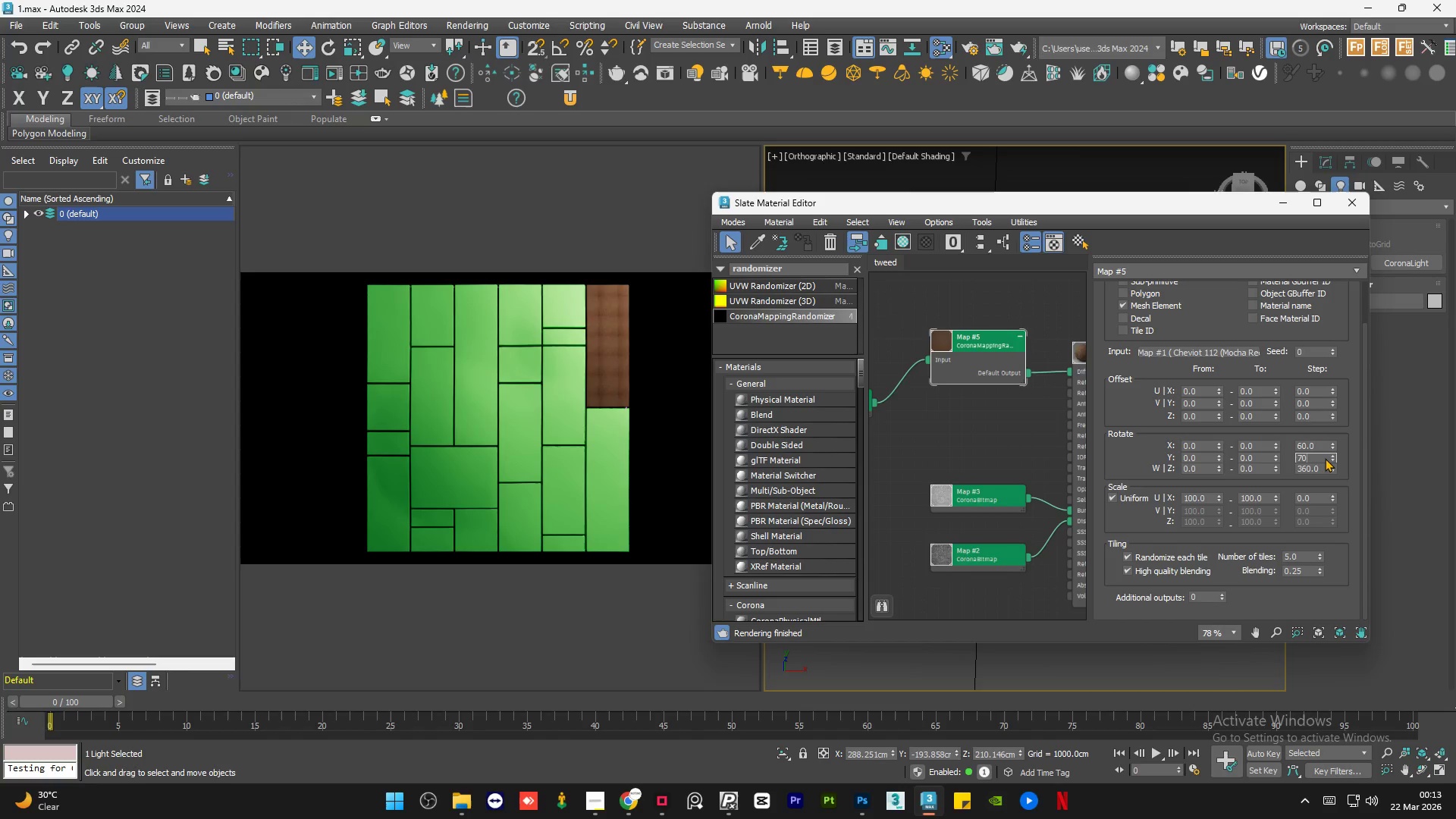 
hold_key(key=NumpadEnter, duration=0.31)
 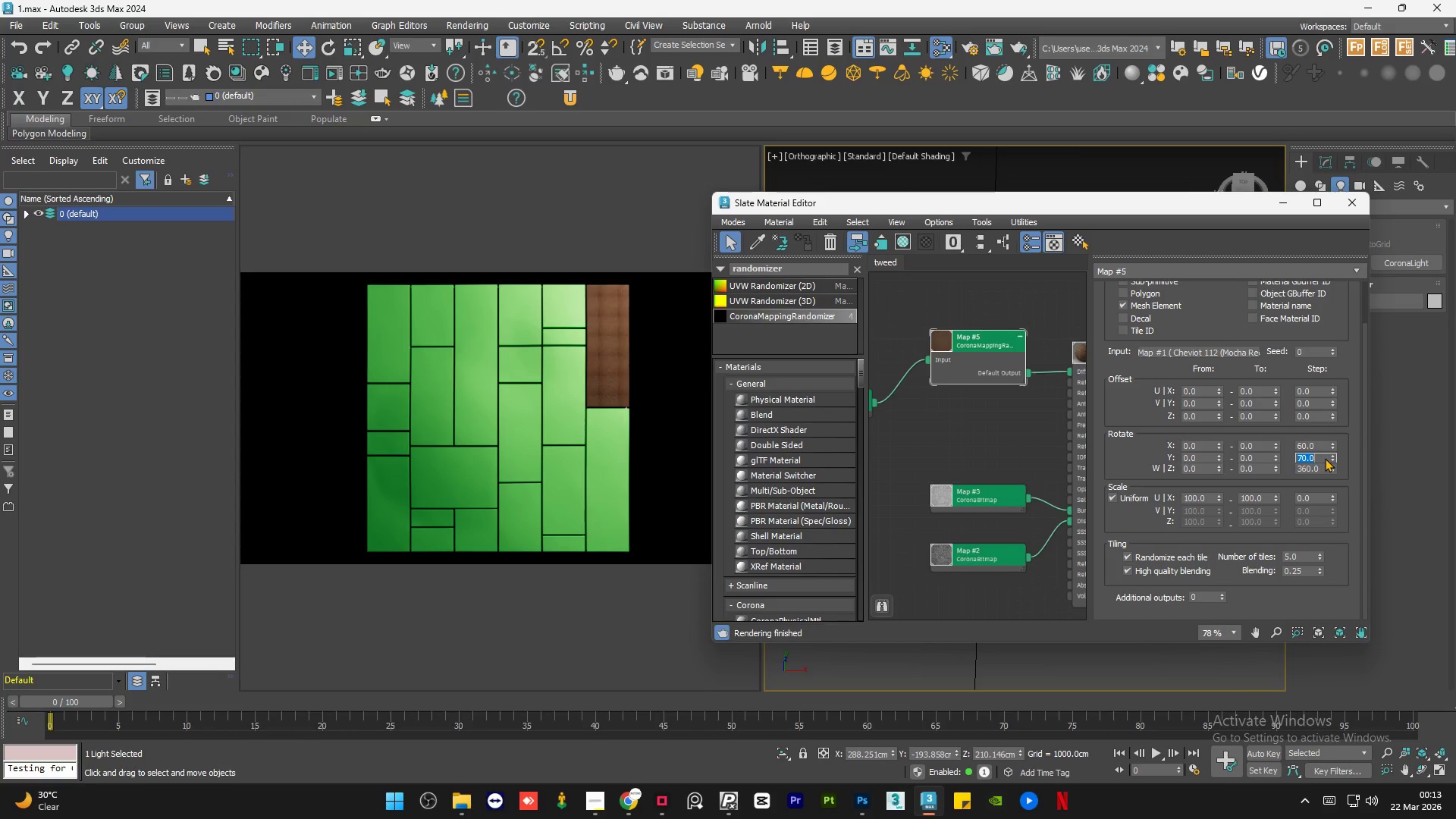 
wait(15.88)
 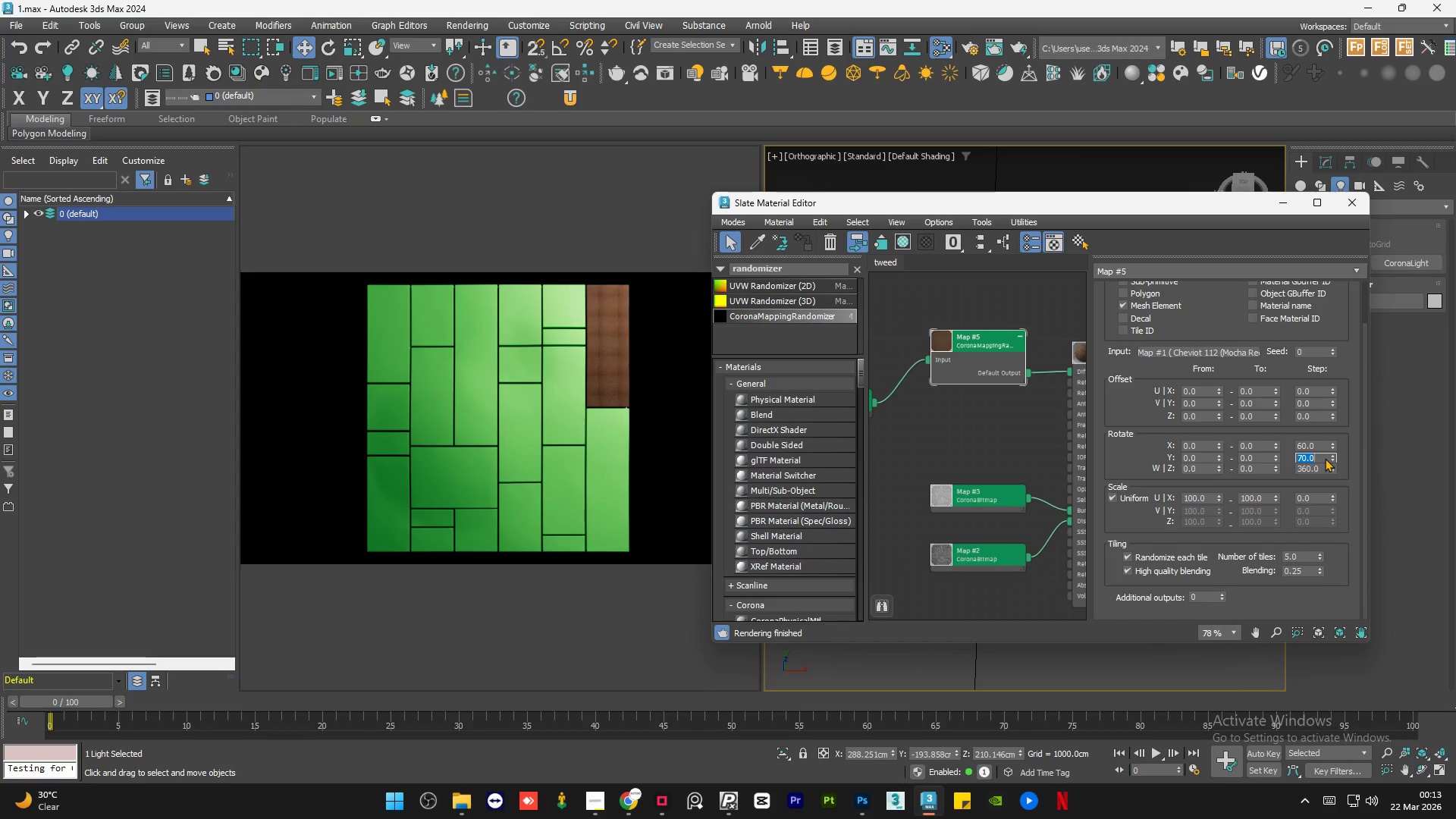 
double_click([1321, 469])
 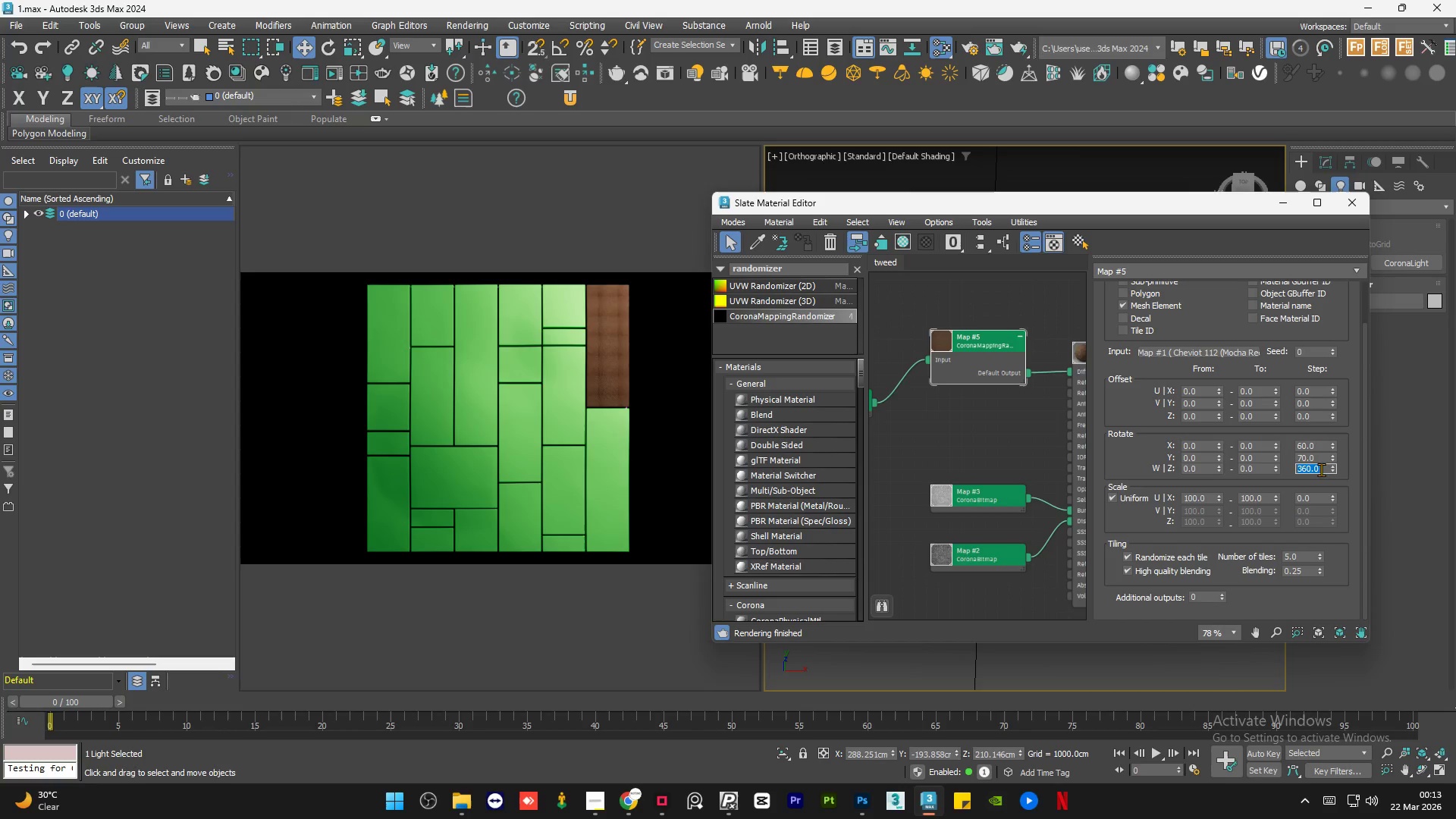 
key(Numpad2)
 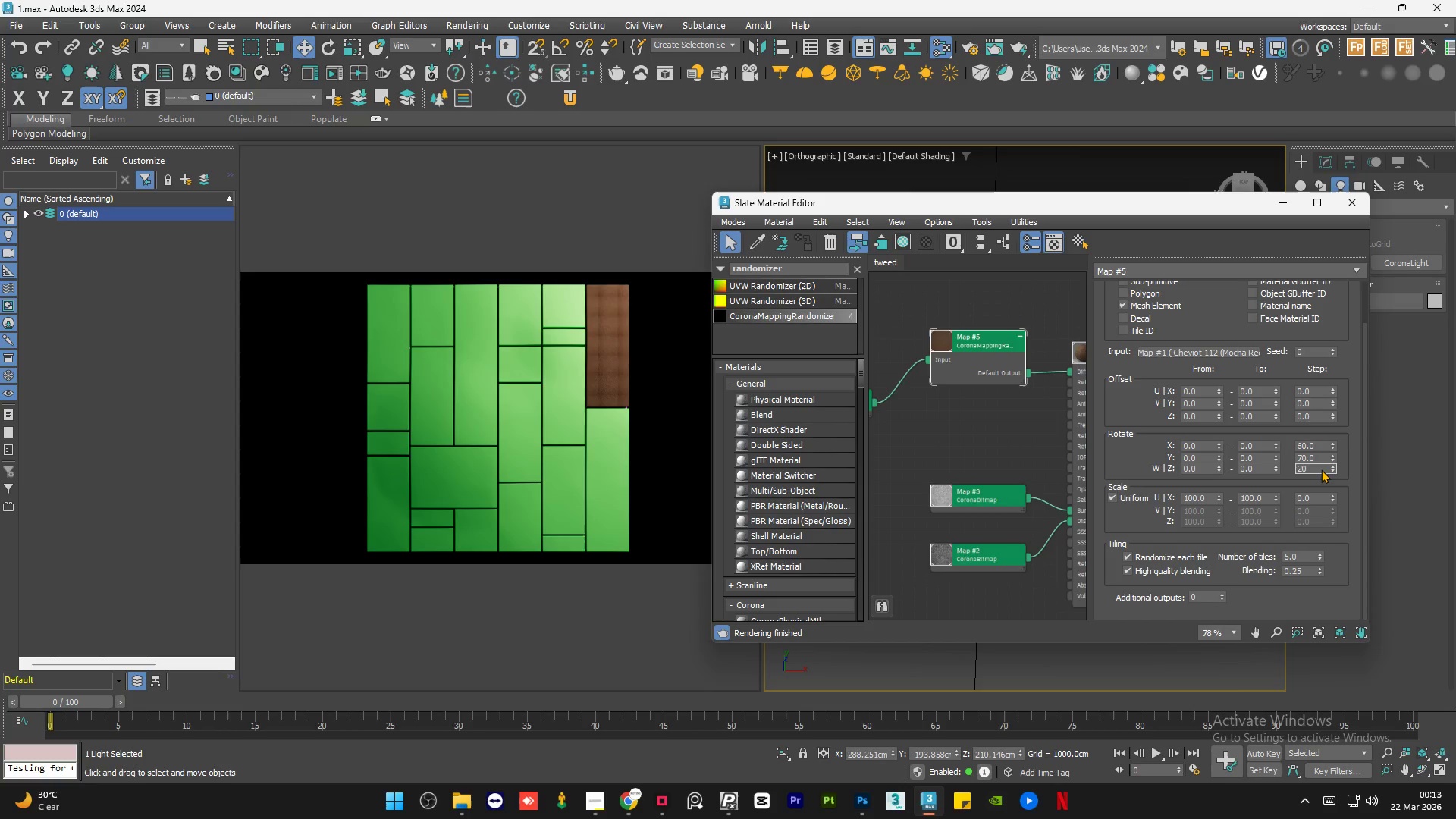 
key(Numpad0)
 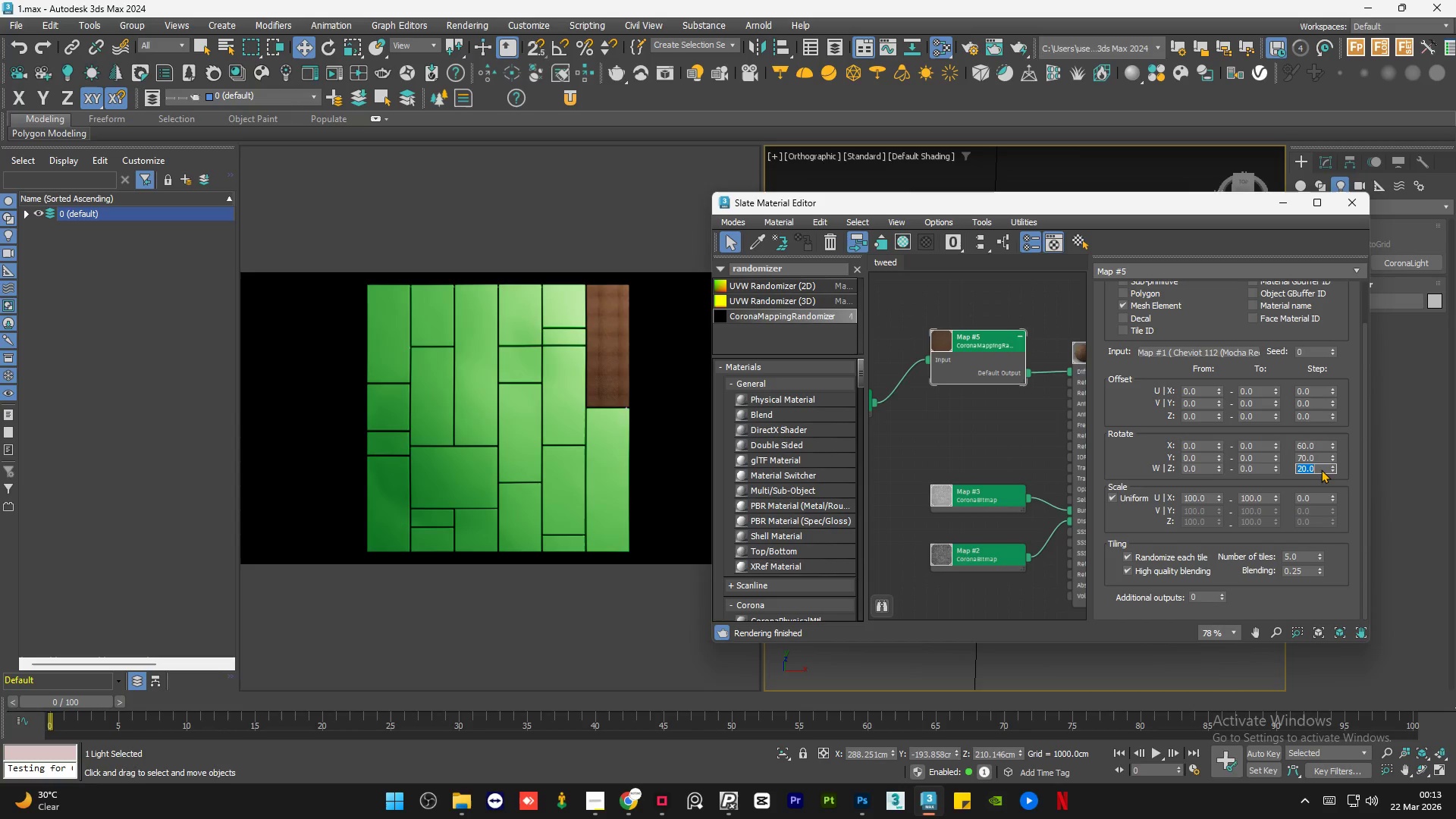 
key(NumpadEnter)
 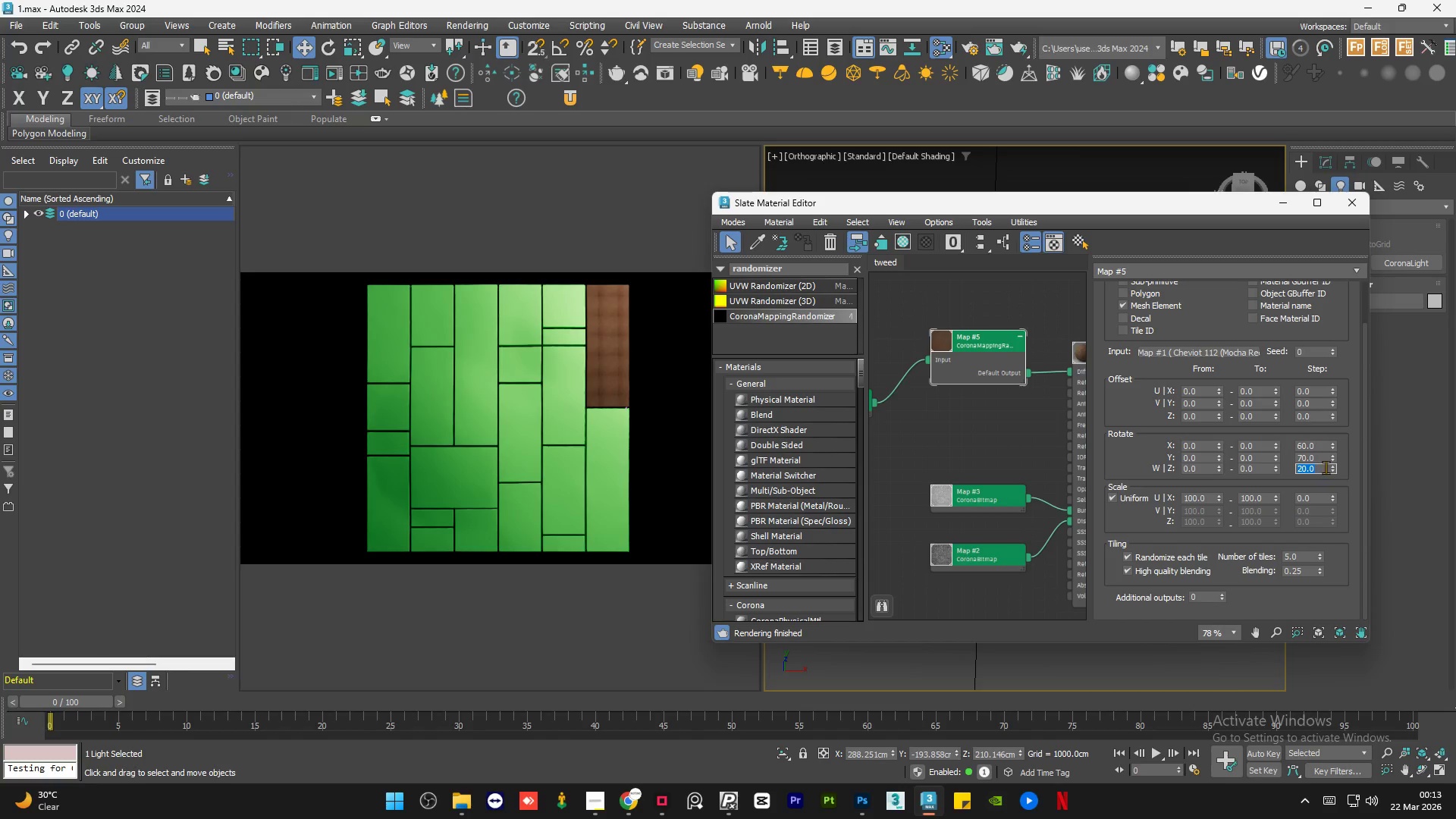 
left_click([1327, 443])
 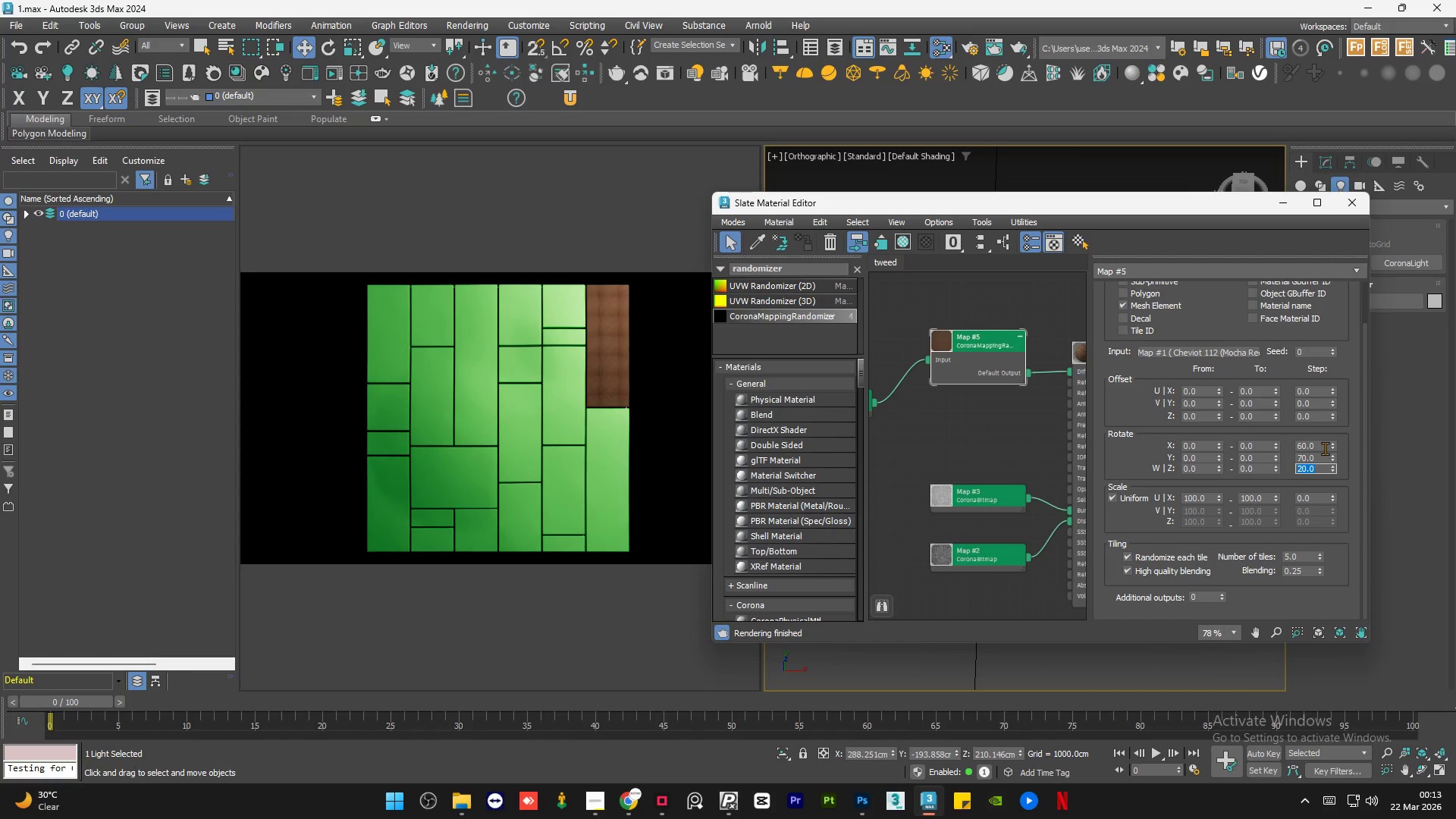 
double_click([1325, 448])
 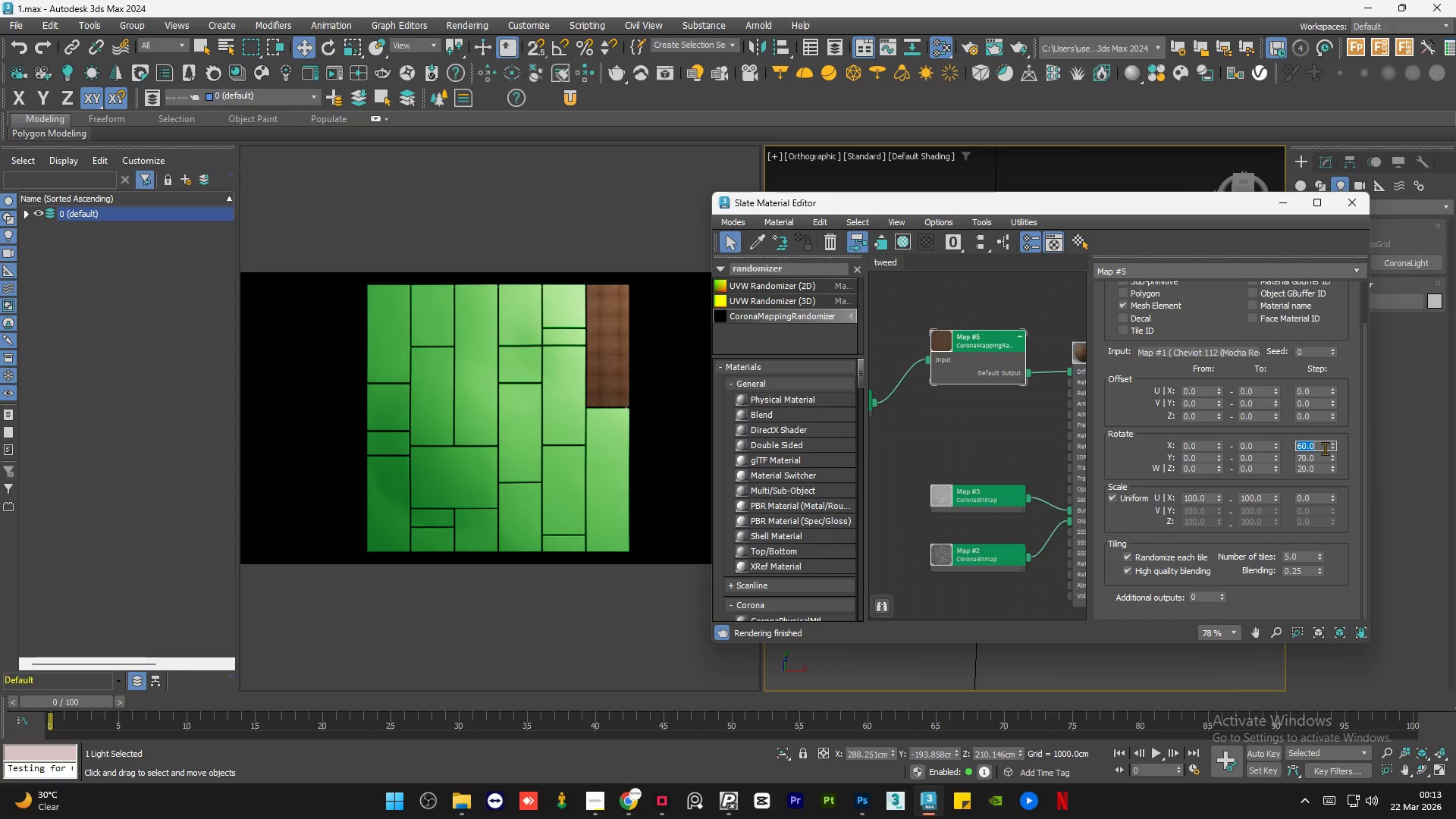 
key(Numpad6)
 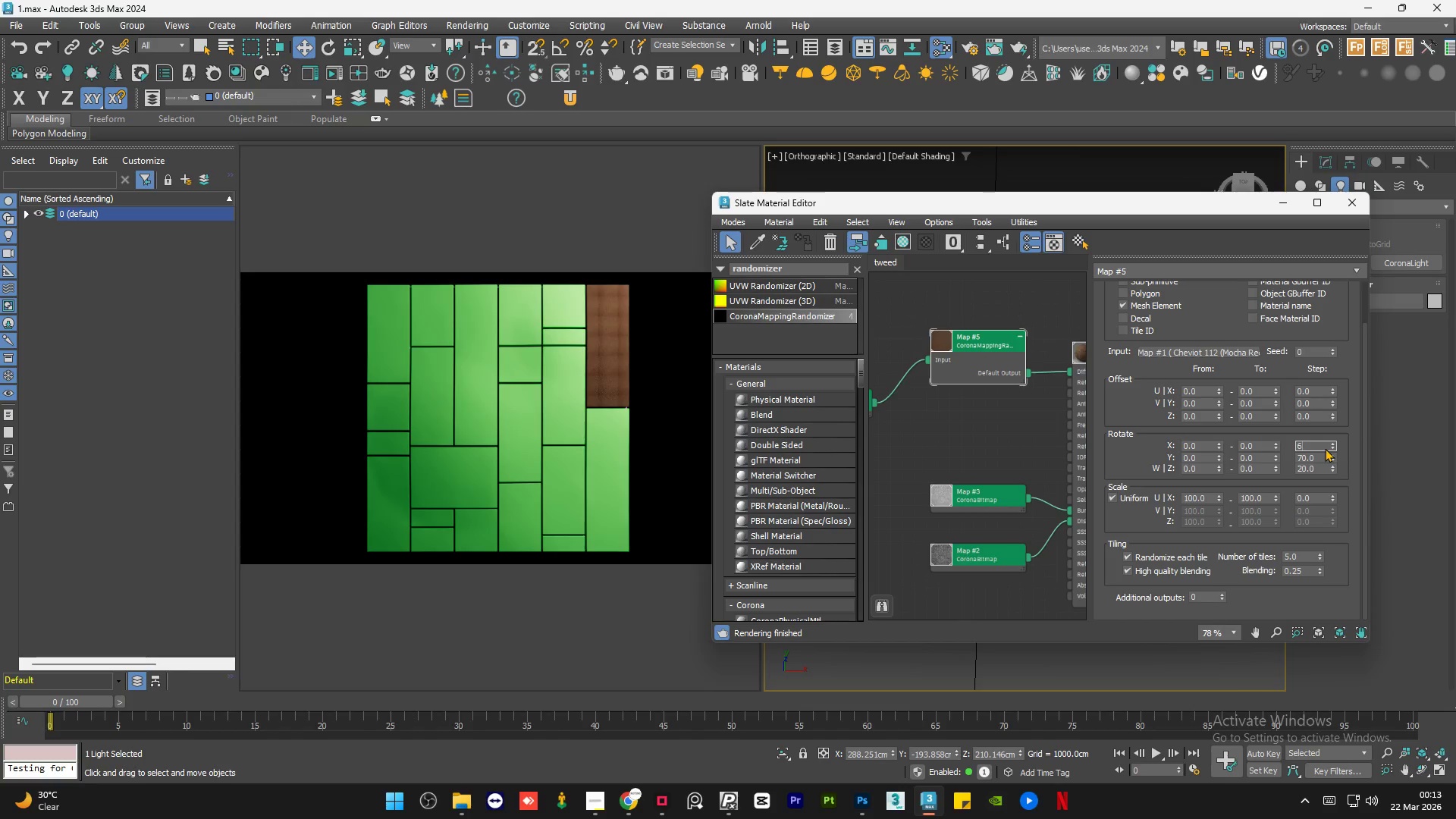 
key(Numpad0)
 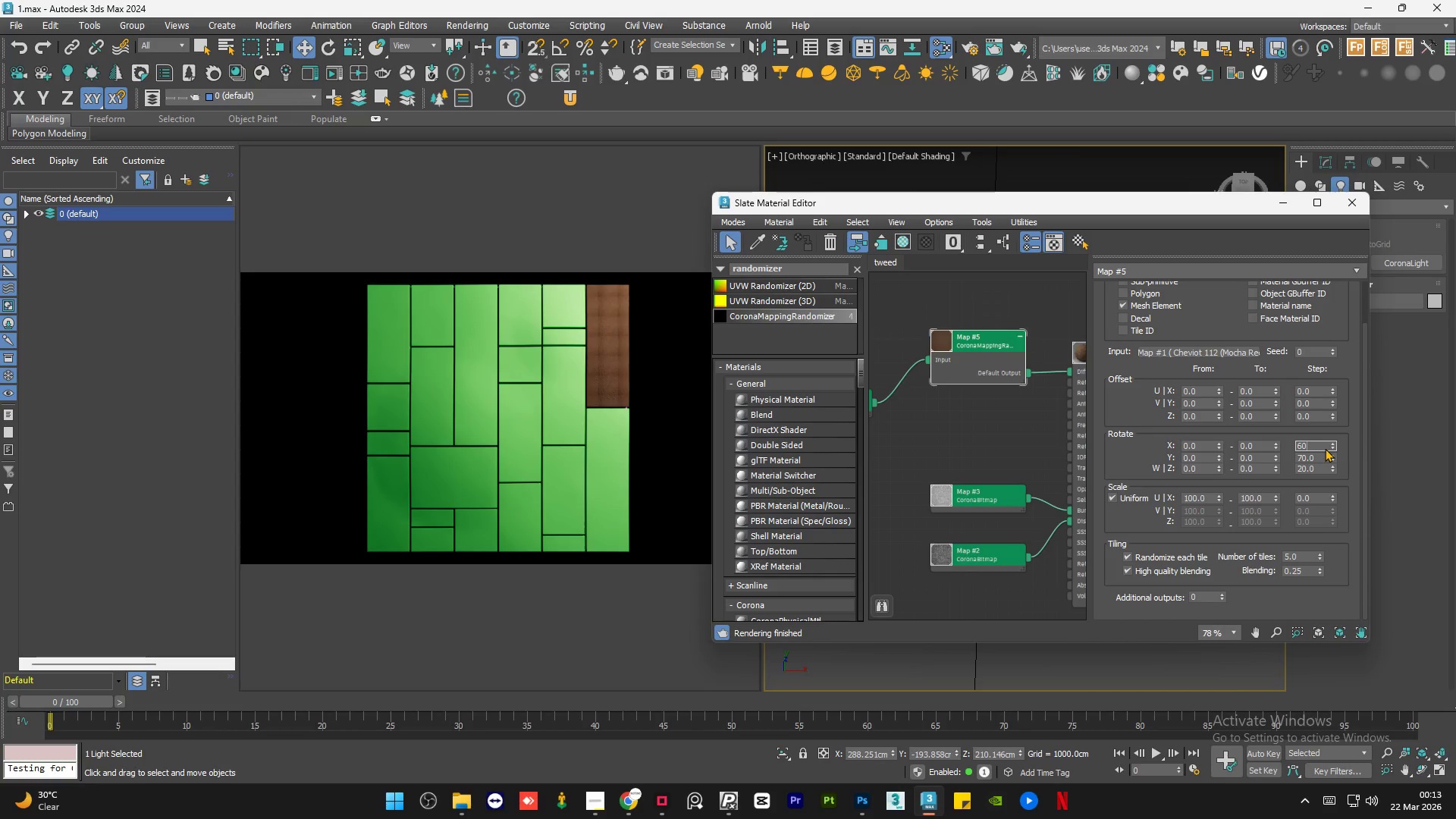 
key(NumpadEnter)
 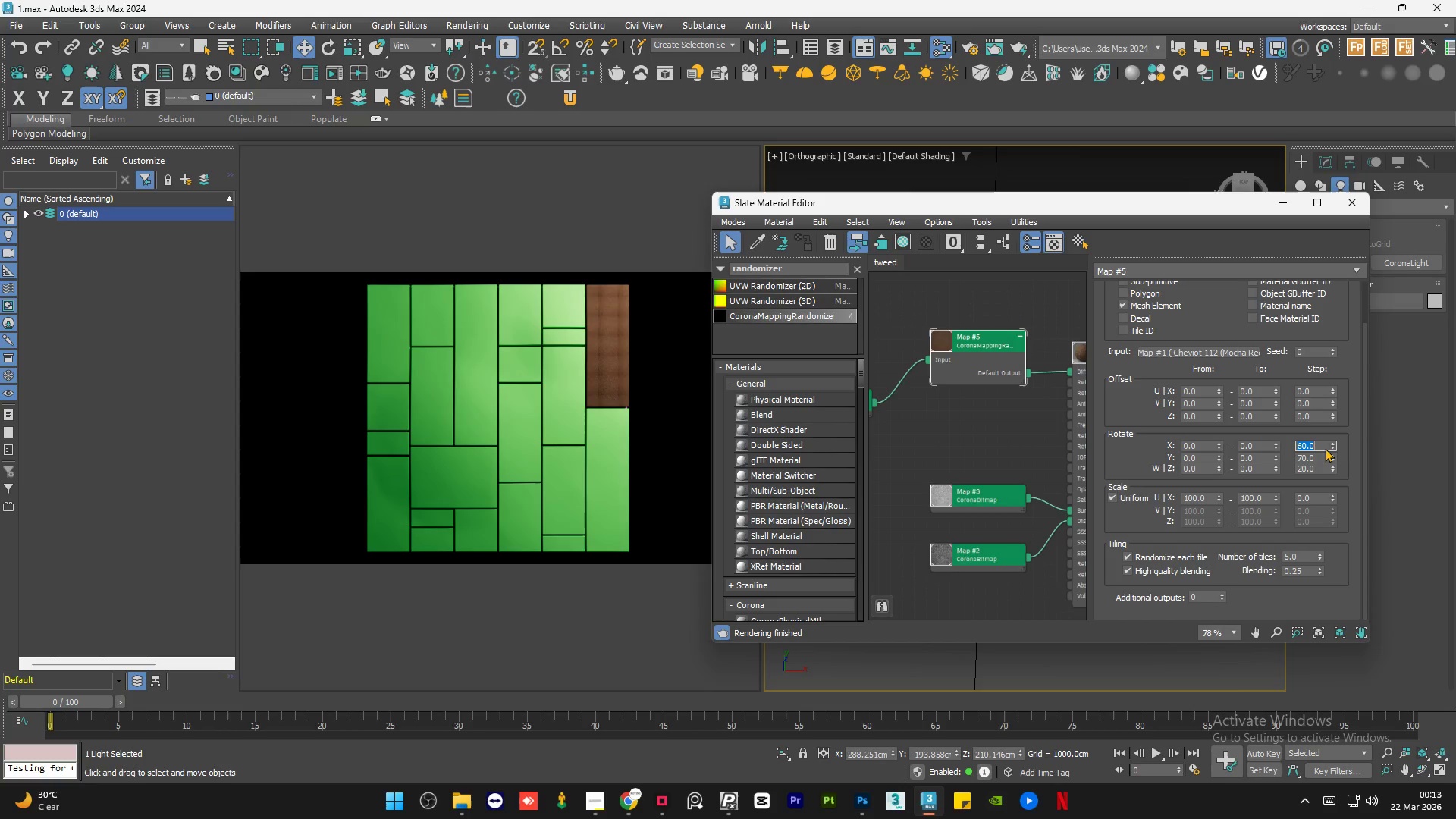 
wait(32.61)
 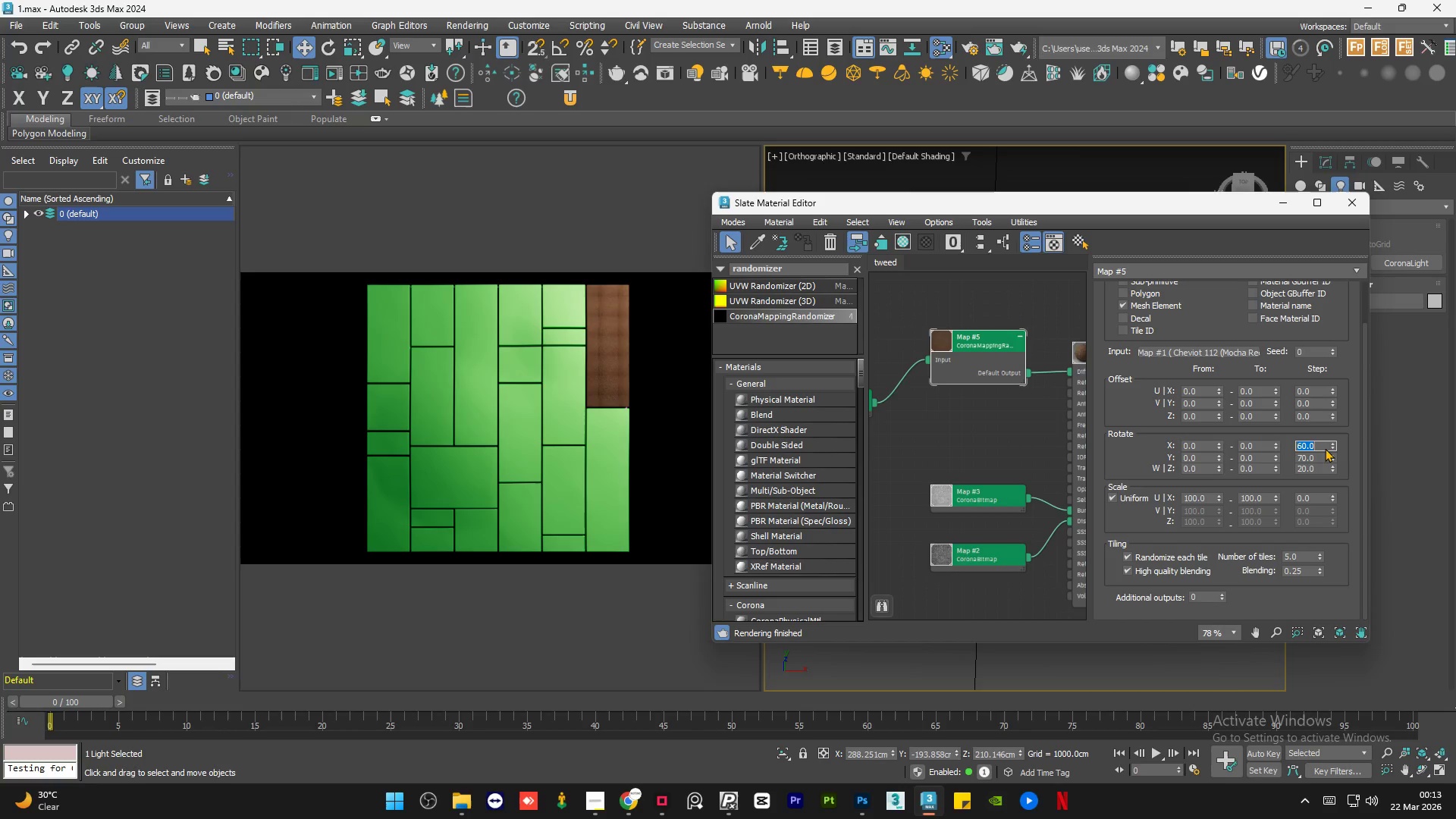 
scroll: coordinate [1003, 454], scroll_direction: down, amount: 1.0
 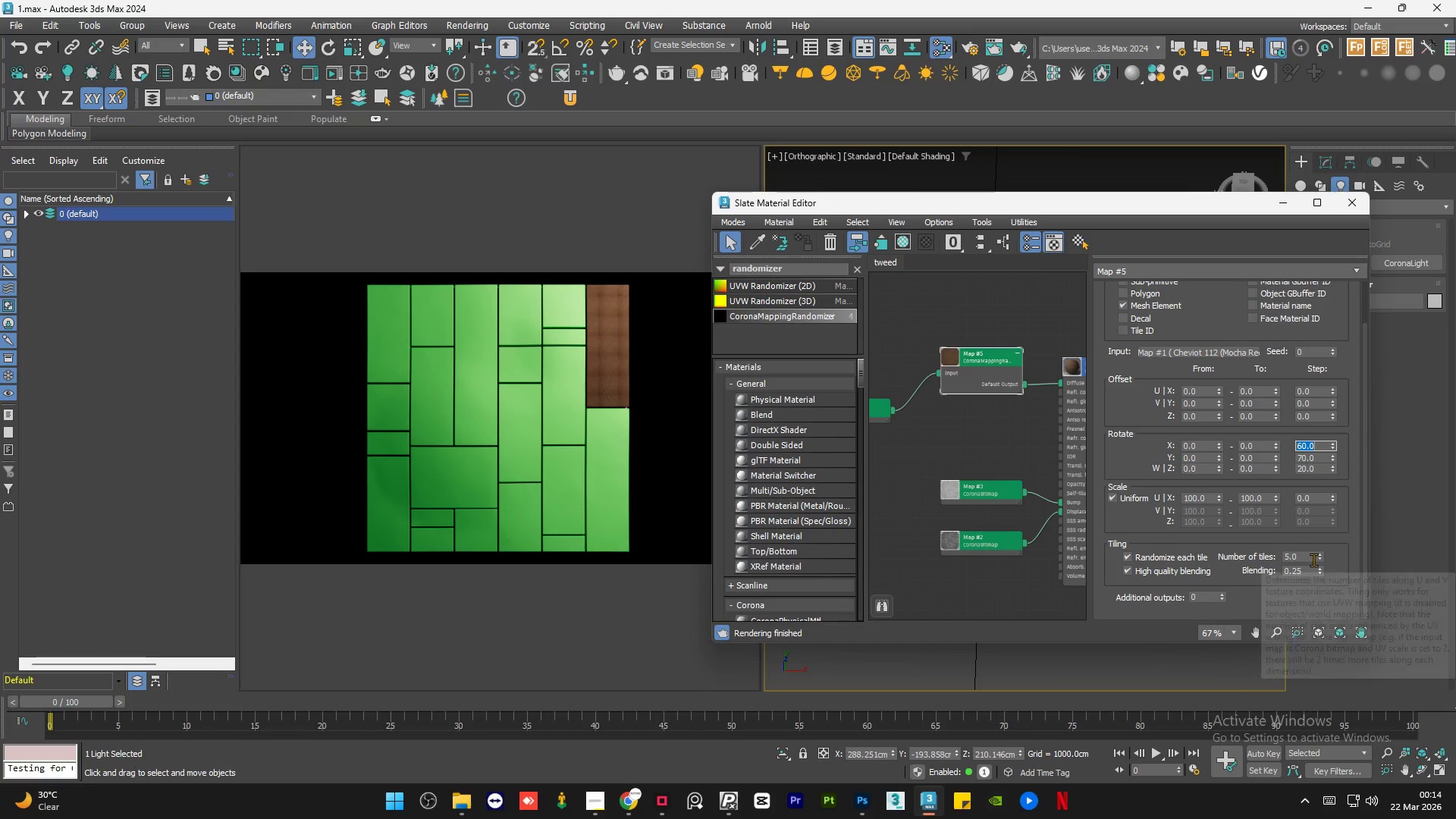 
double_click([1313, 560])
 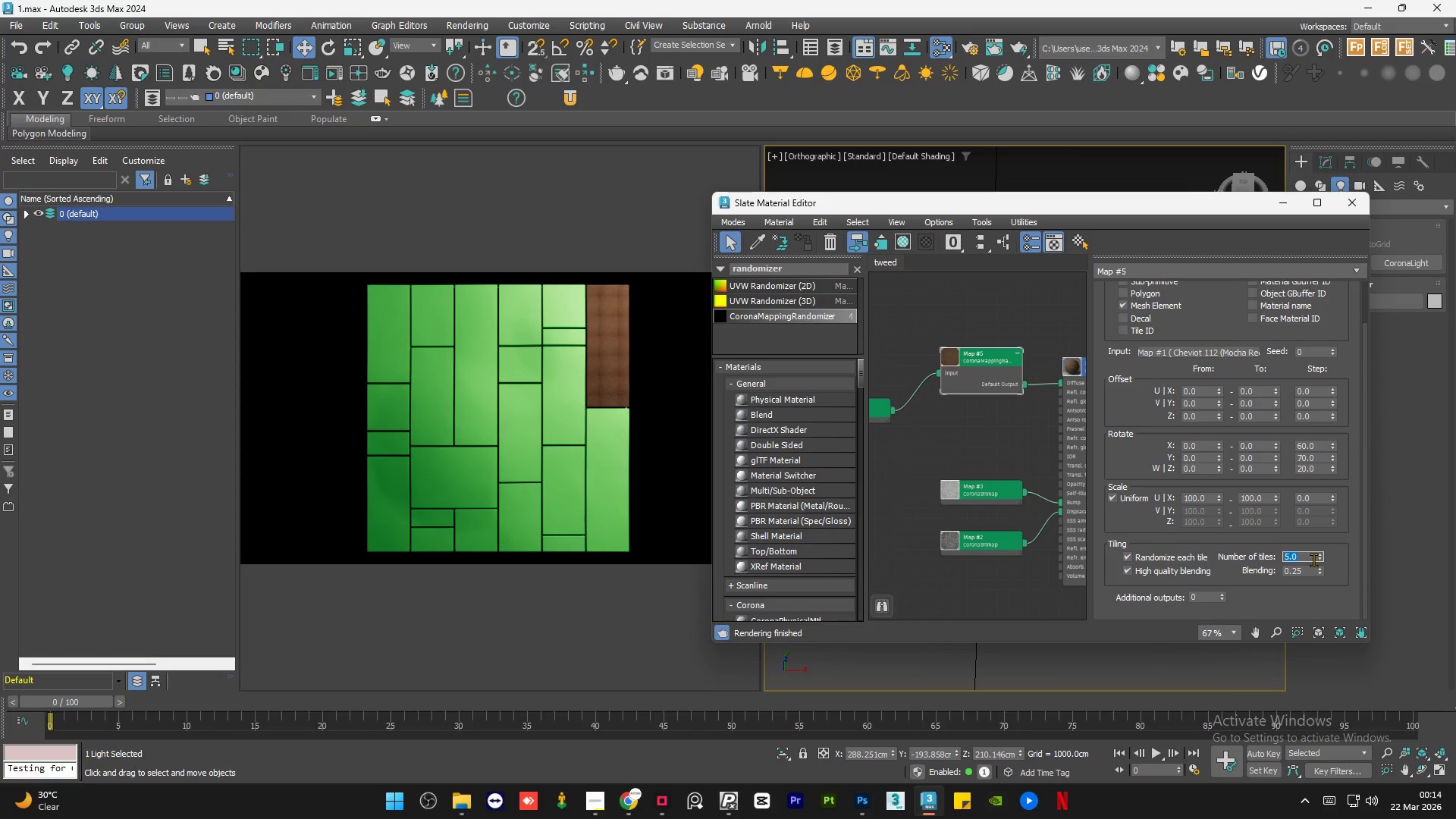 
key(Numpad1)
 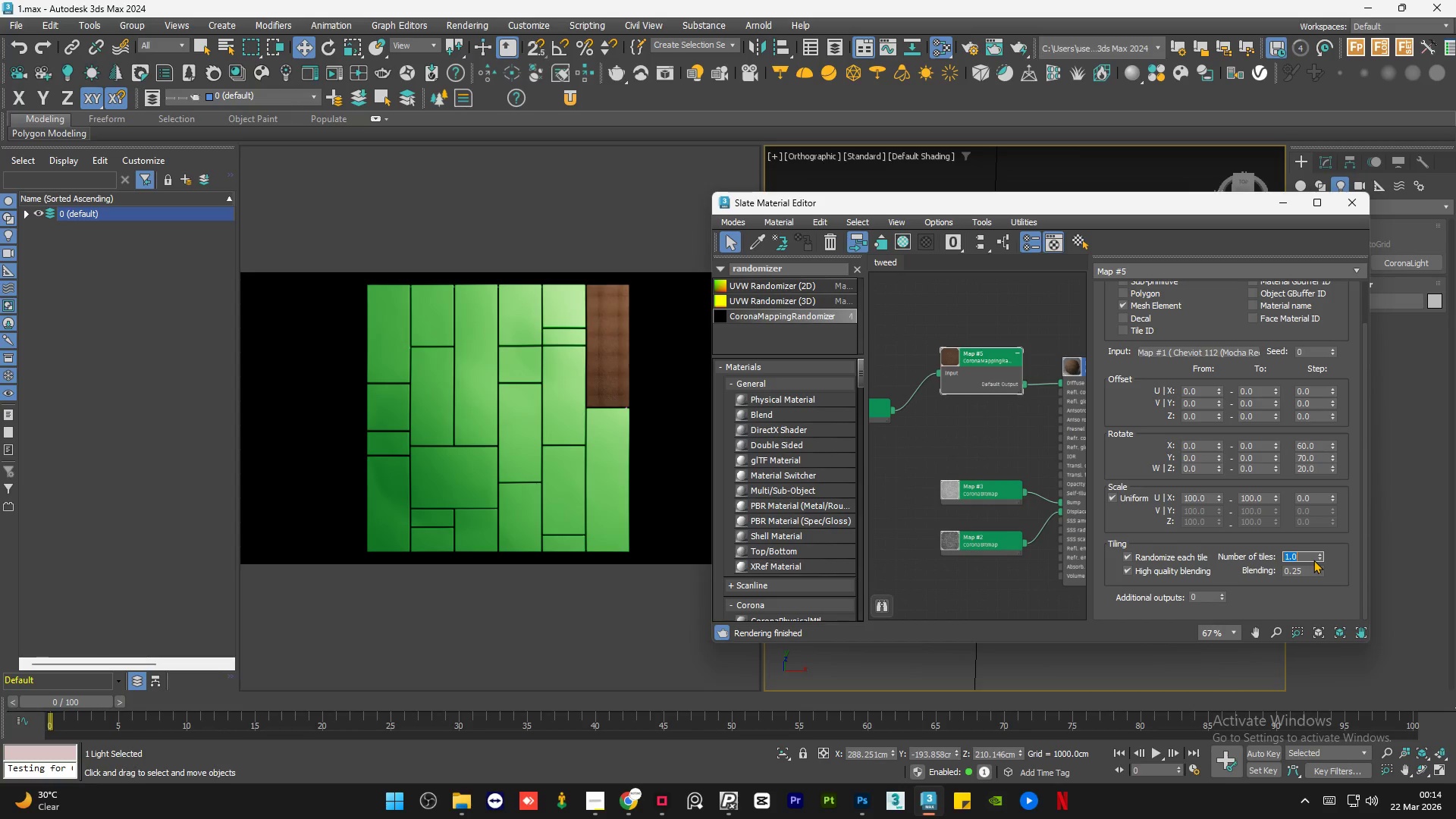 
key(NumpadEnter)
 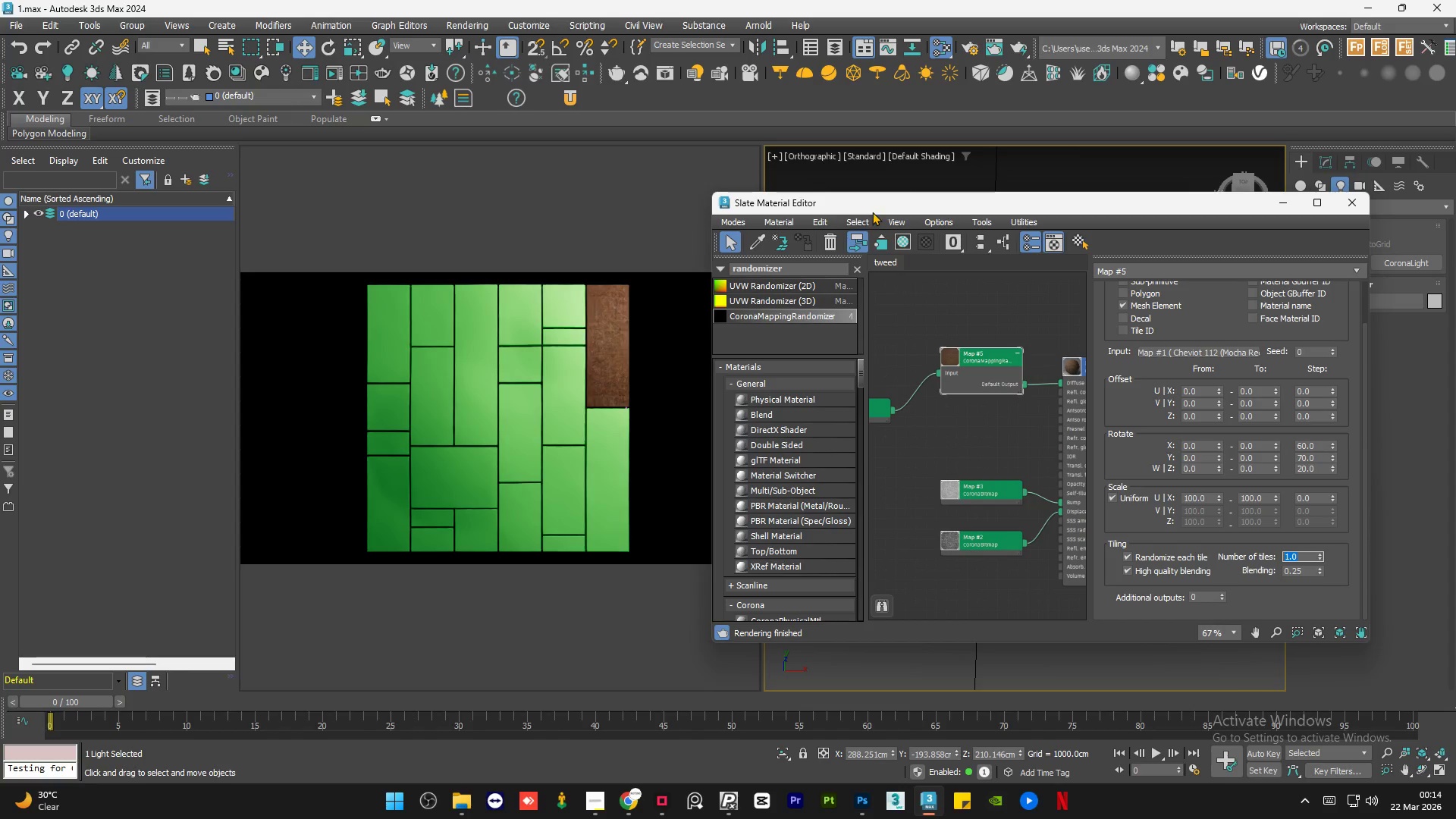 
left_click_drag(start_coordinate=[872, 208], to_coordinate=[915, 204])
 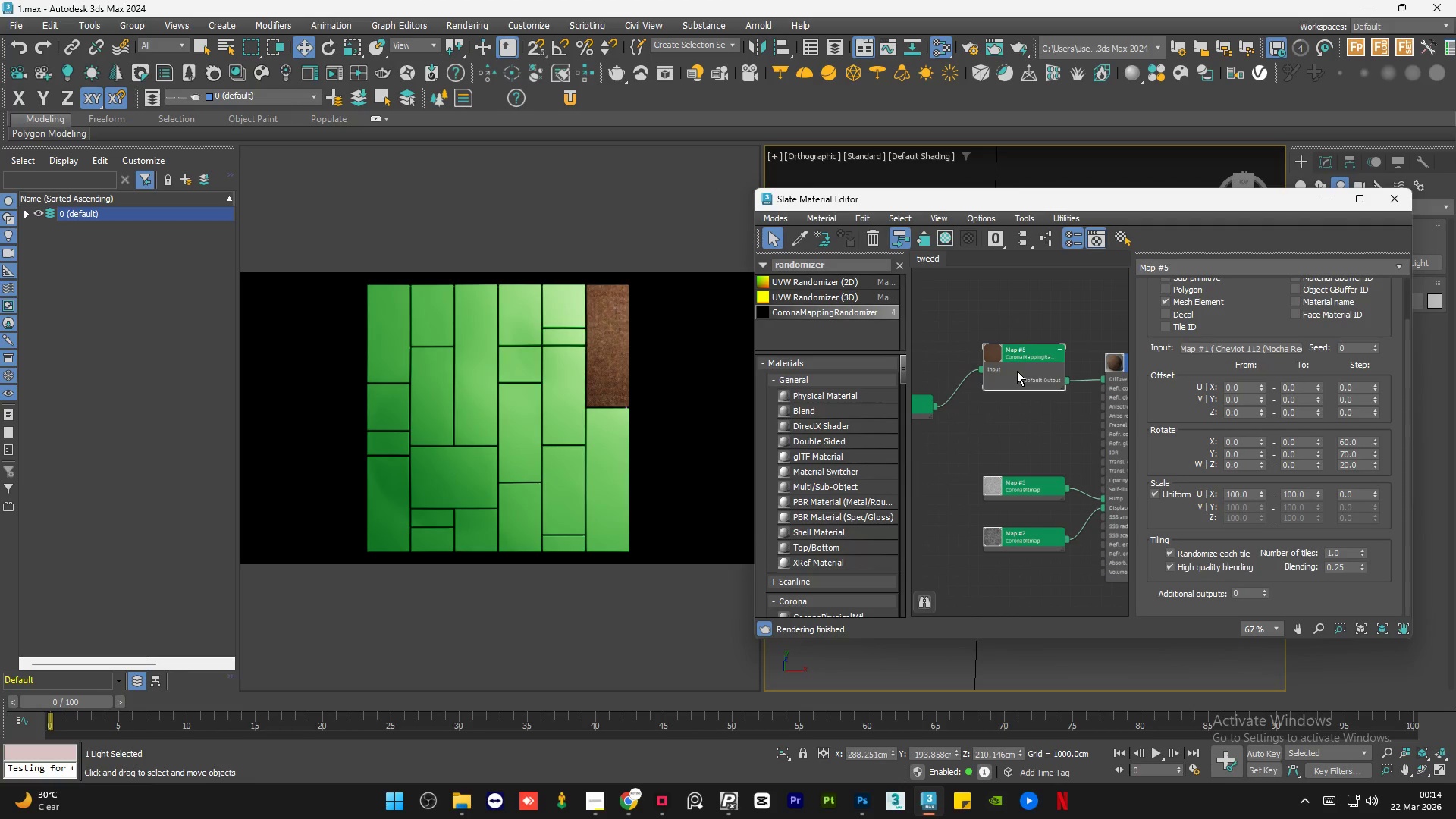 
scroll: coordinate [1017, 371], scroll_direction: down, amount: 1.0
 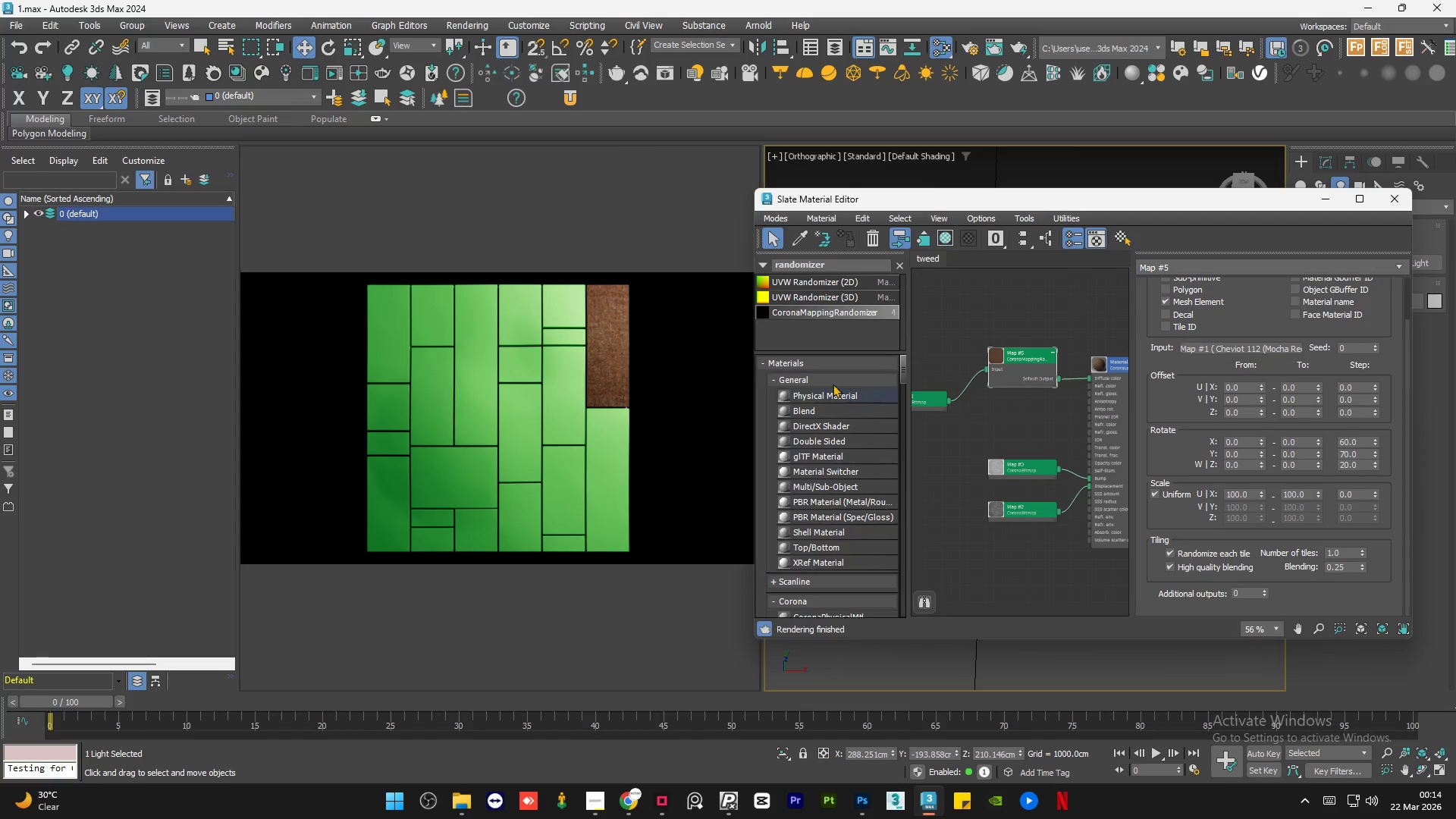 
left_click([1040, 163])
 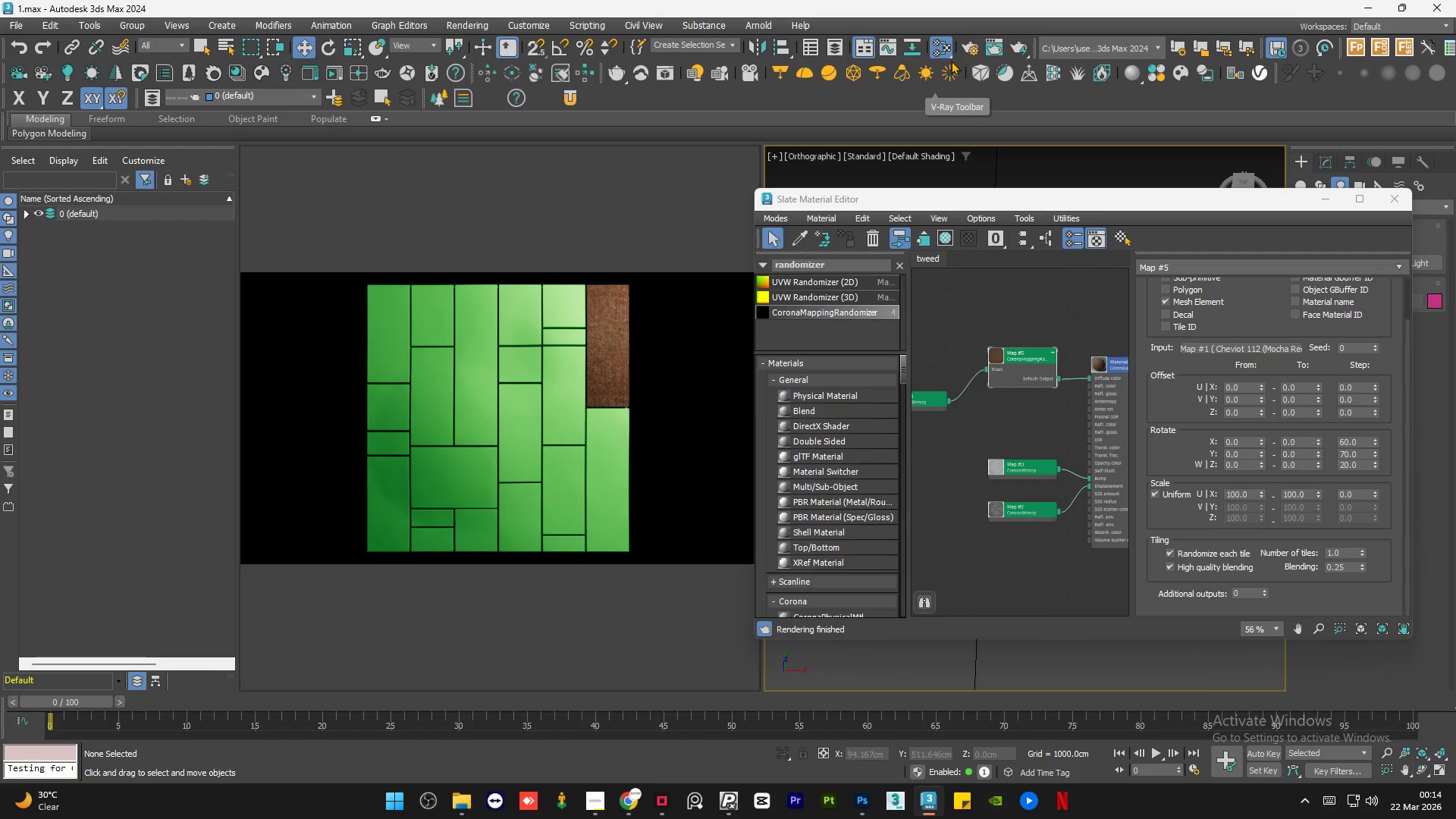 
hold_key(key=Numpad1, duration=0.34)
 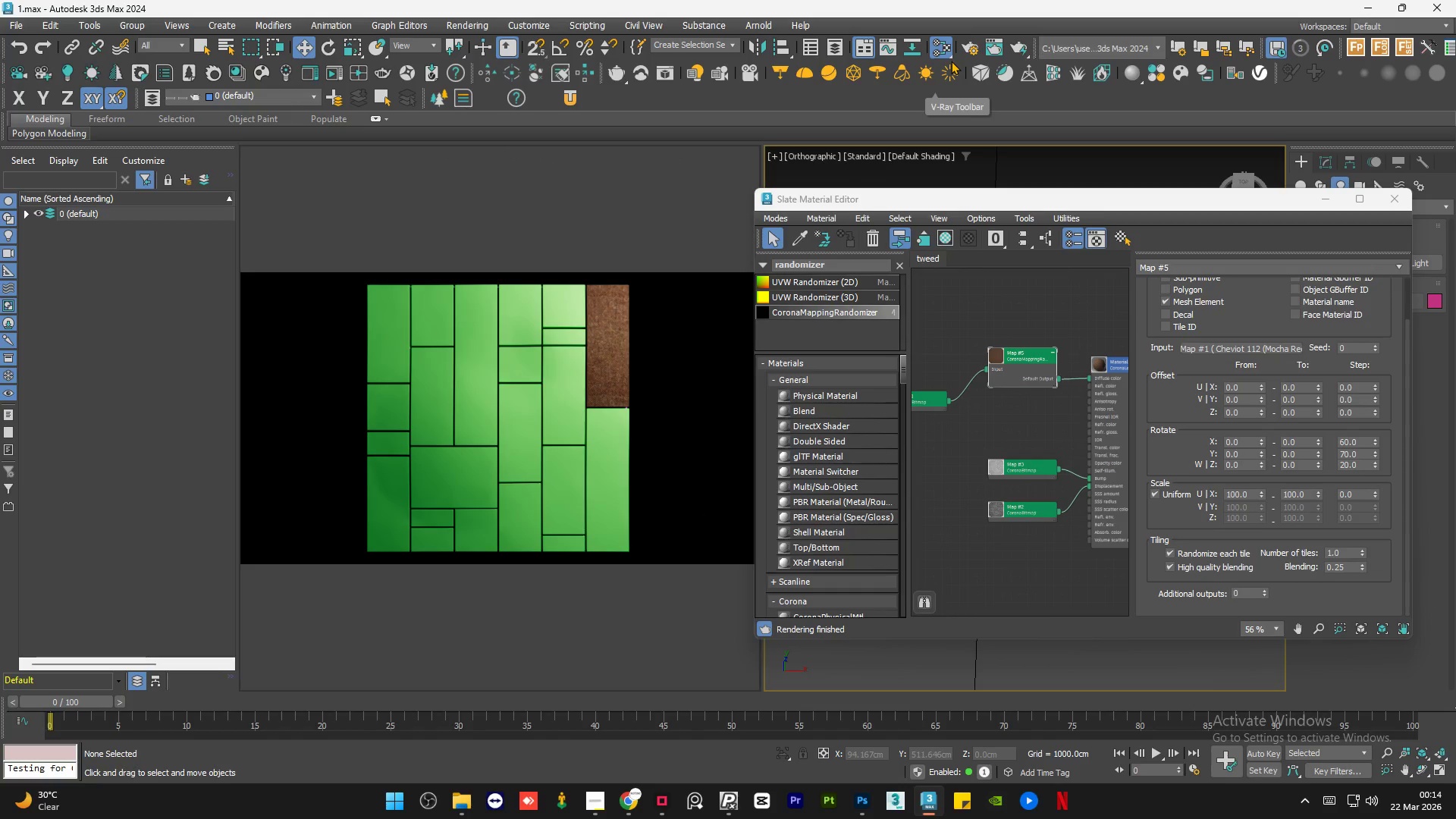 
hold_key(key=Numpad0, duration=0.36)
 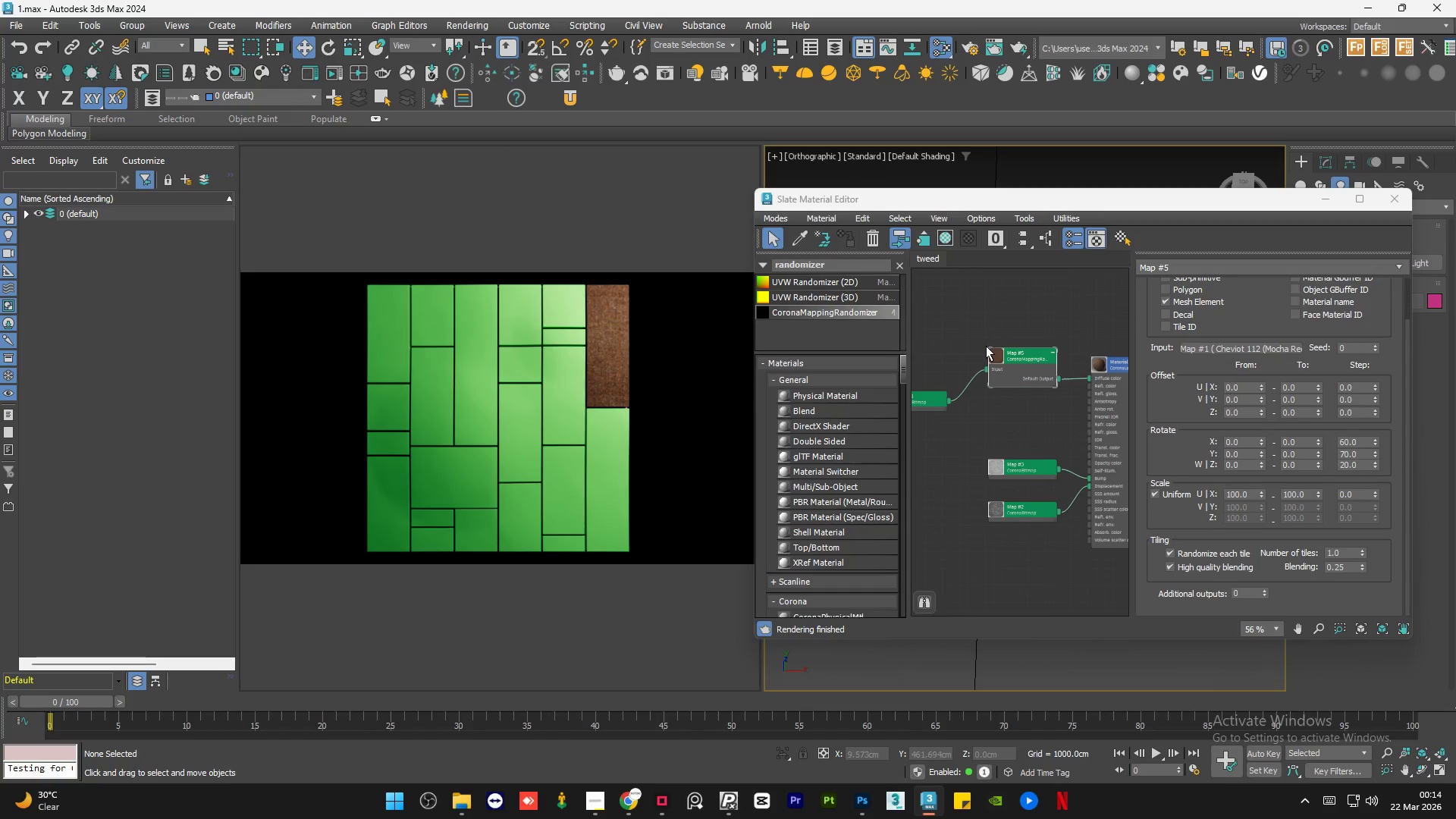 
double_click([981, 302])
 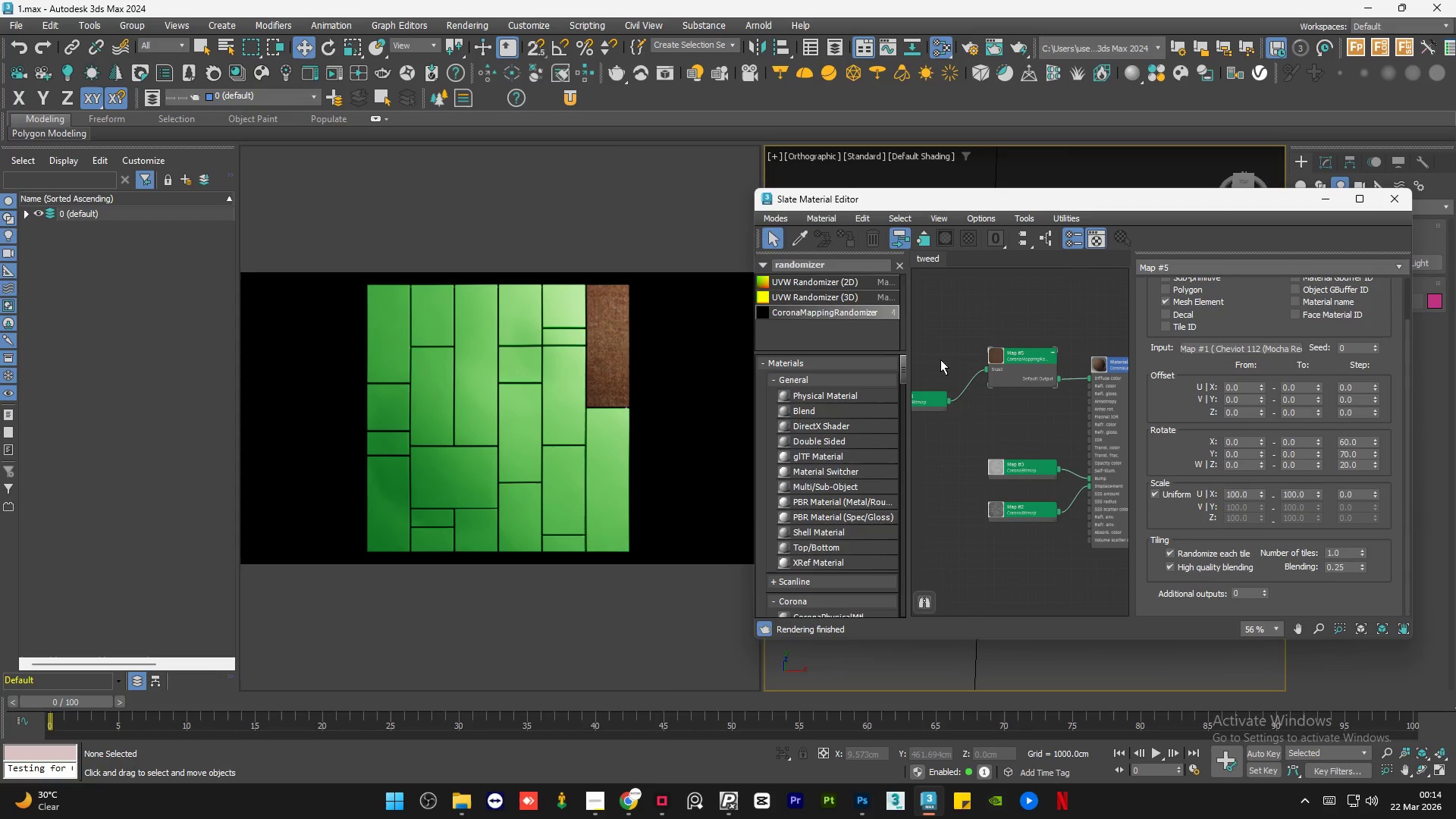 
left_click([602, 811])